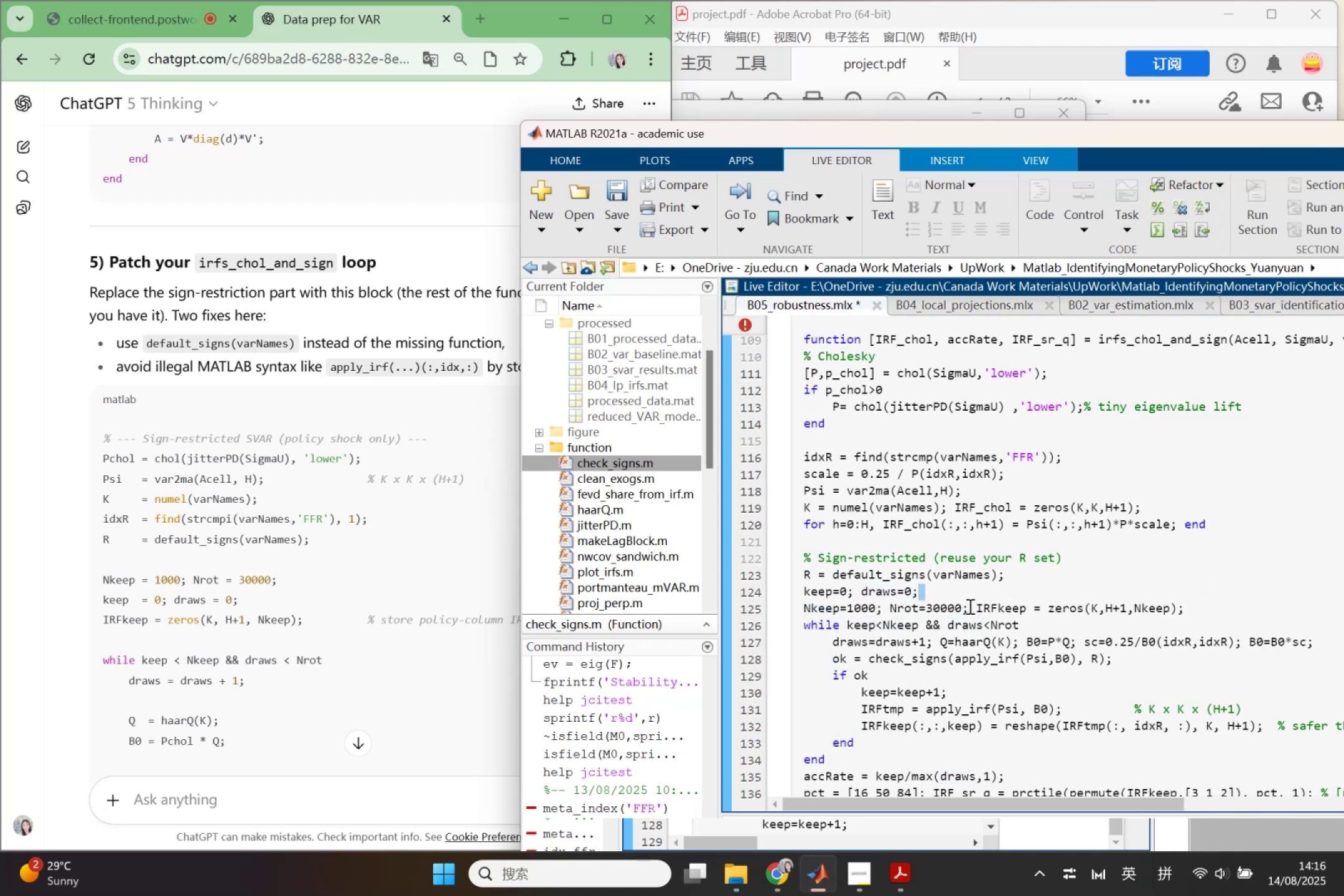 
left_click([973, 607])
 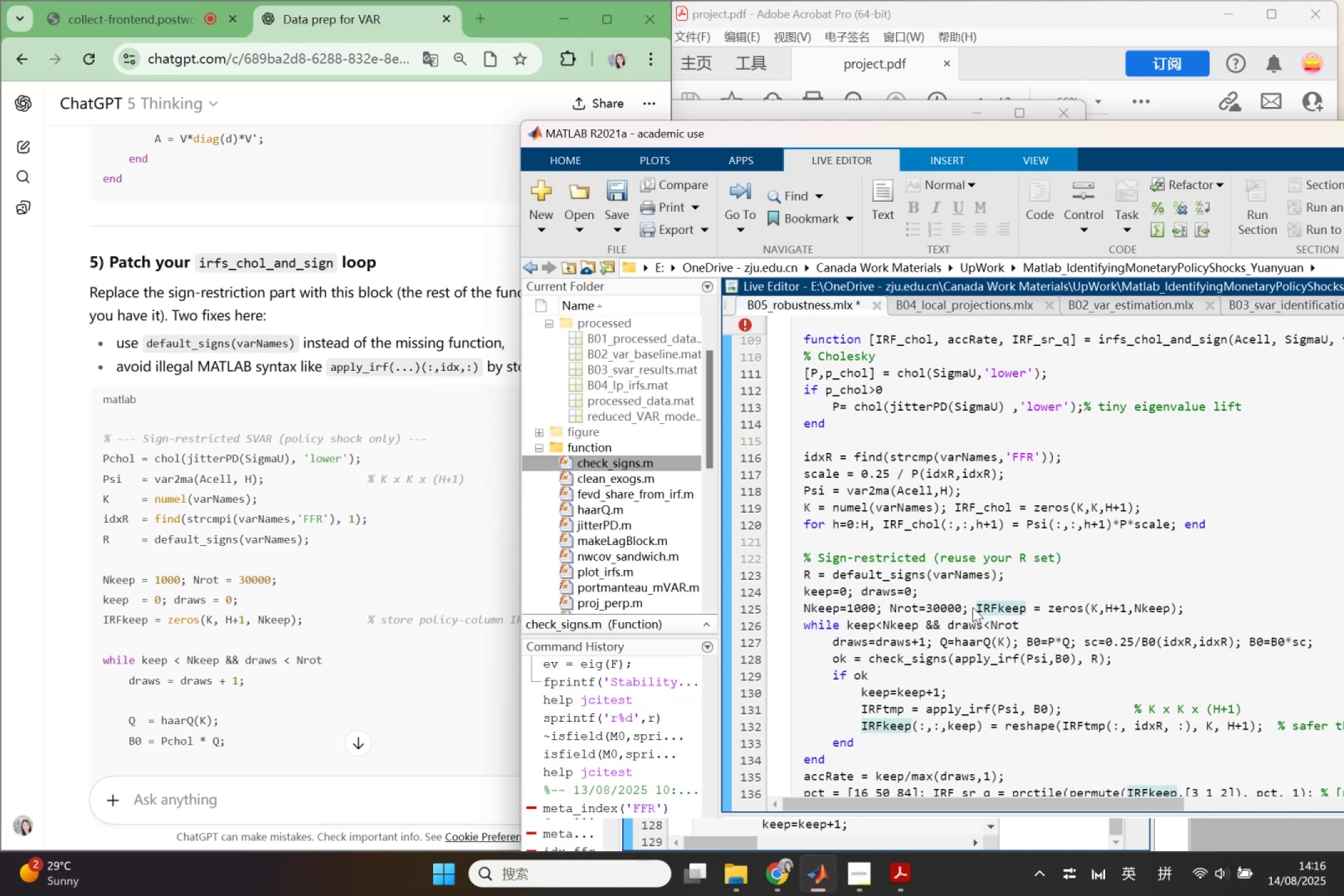 
key(Enter)
 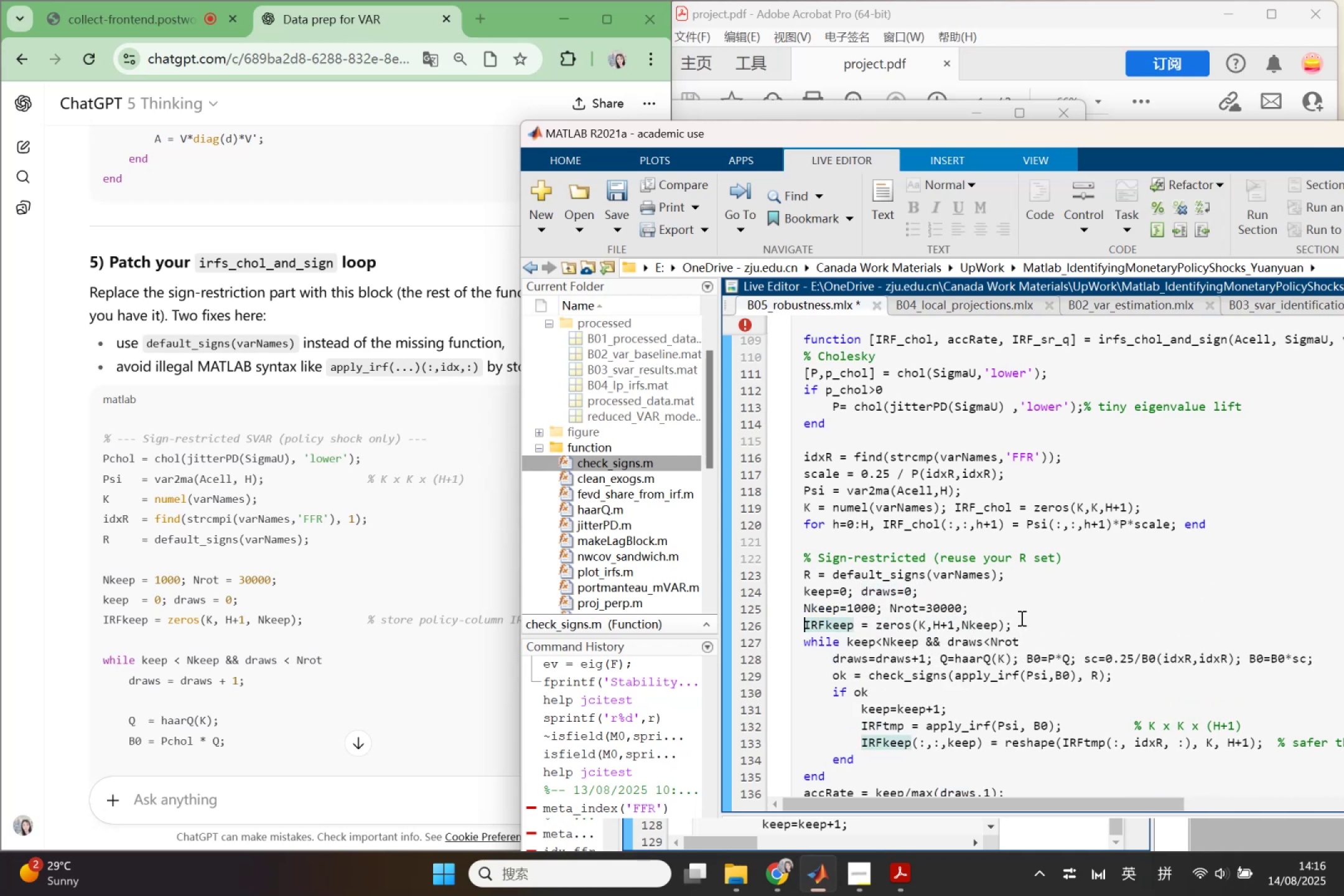 
key(Enter)
 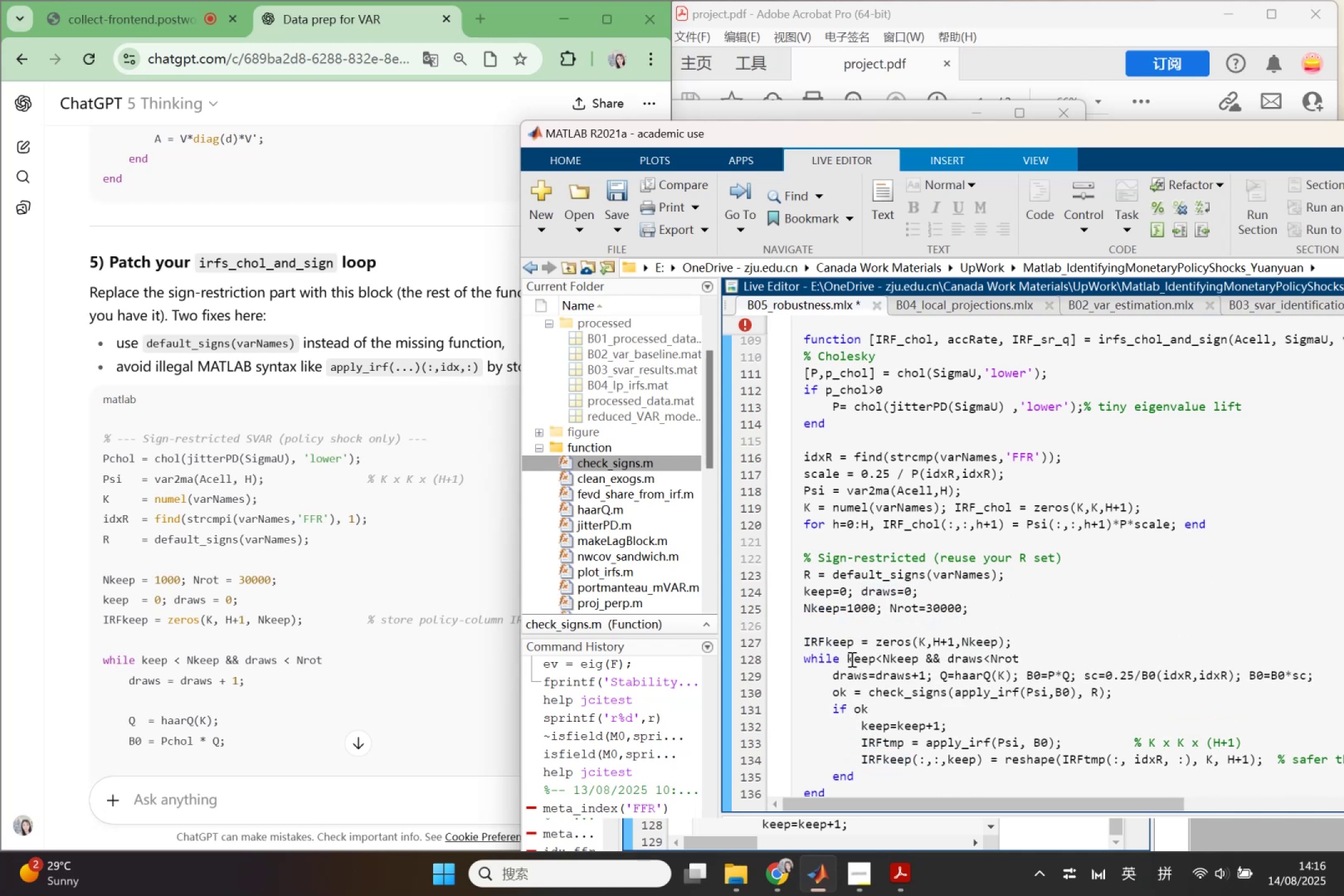 
left_click([1038, 646])
 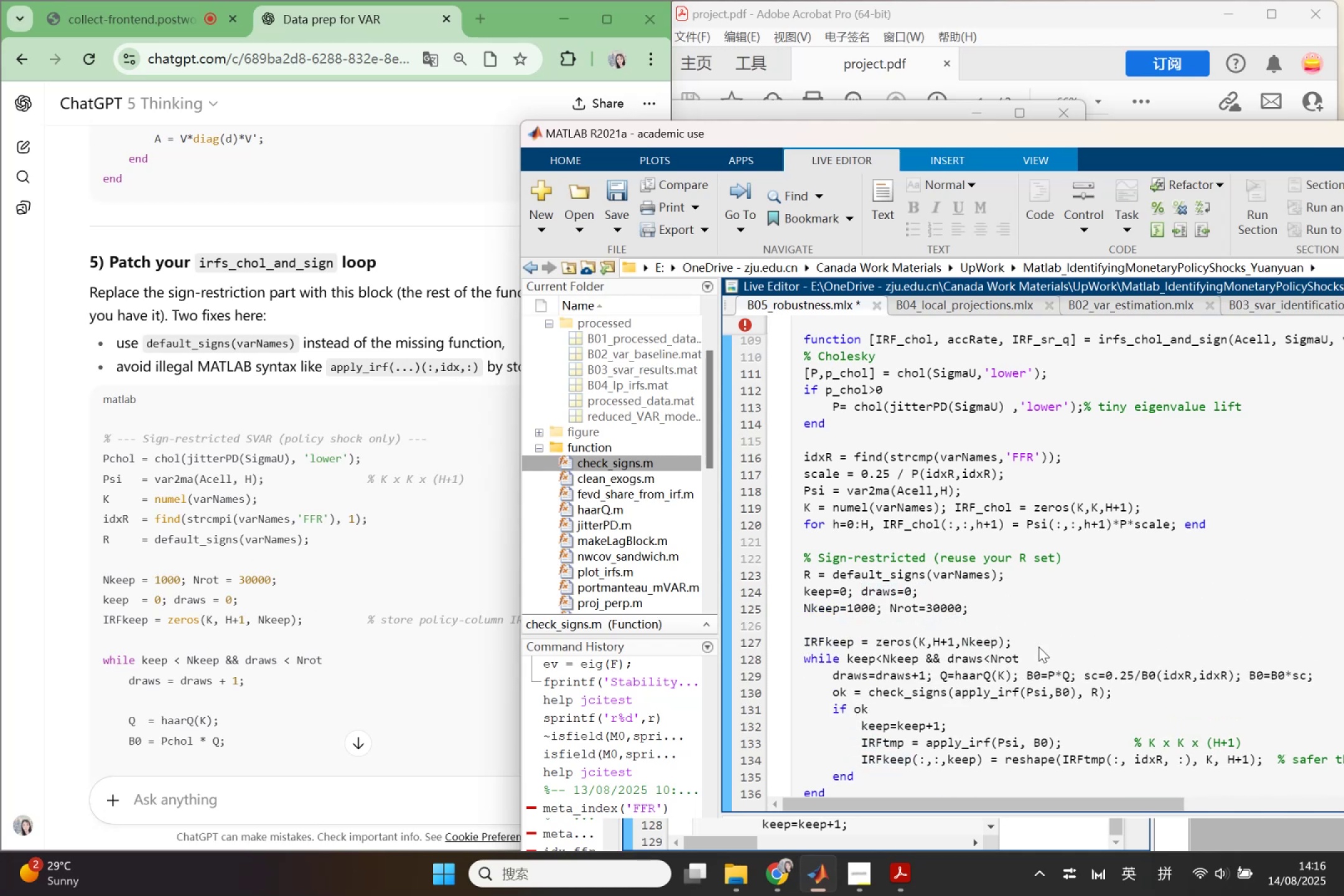 
key(Enter)
 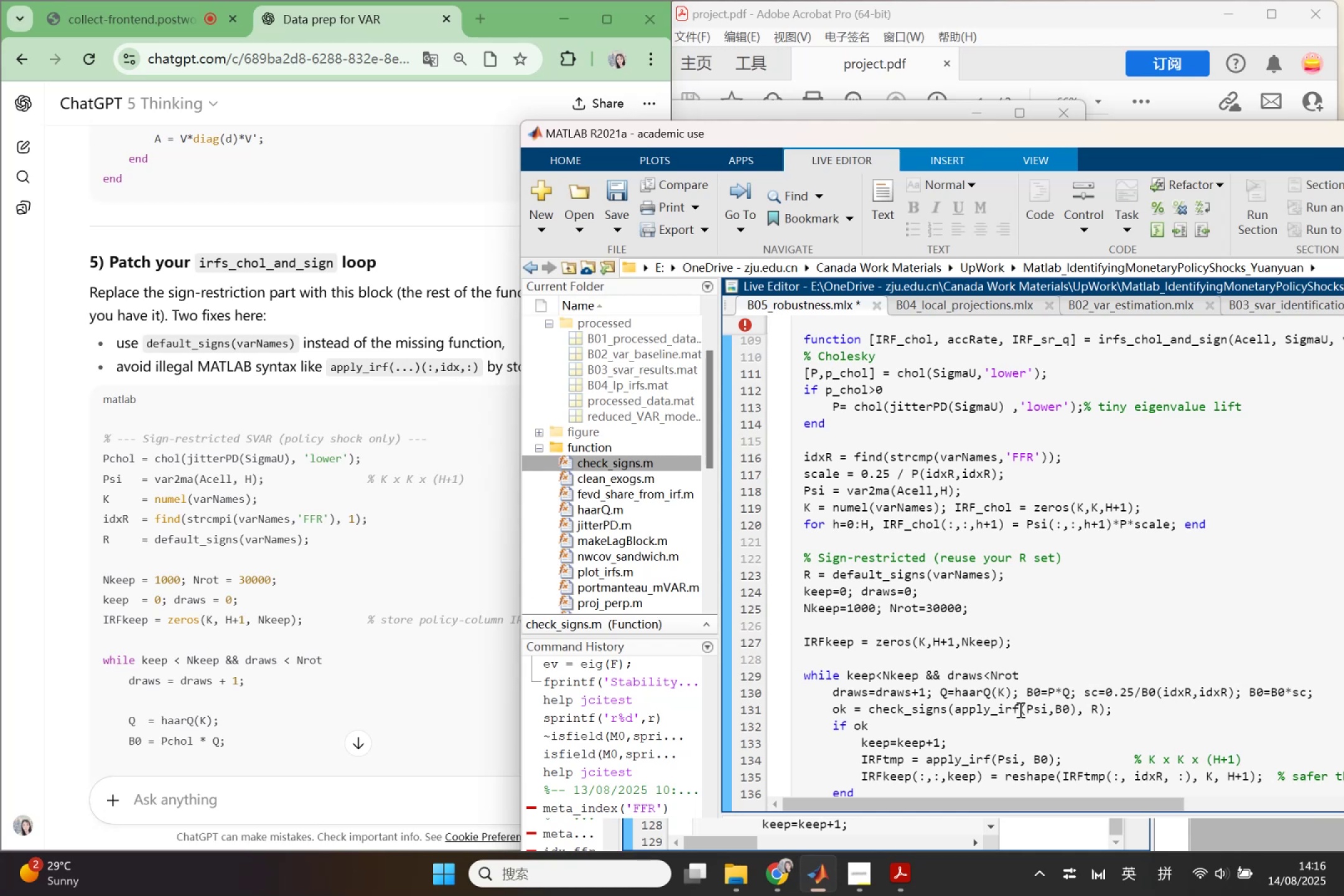 
left_click([934, 691])
 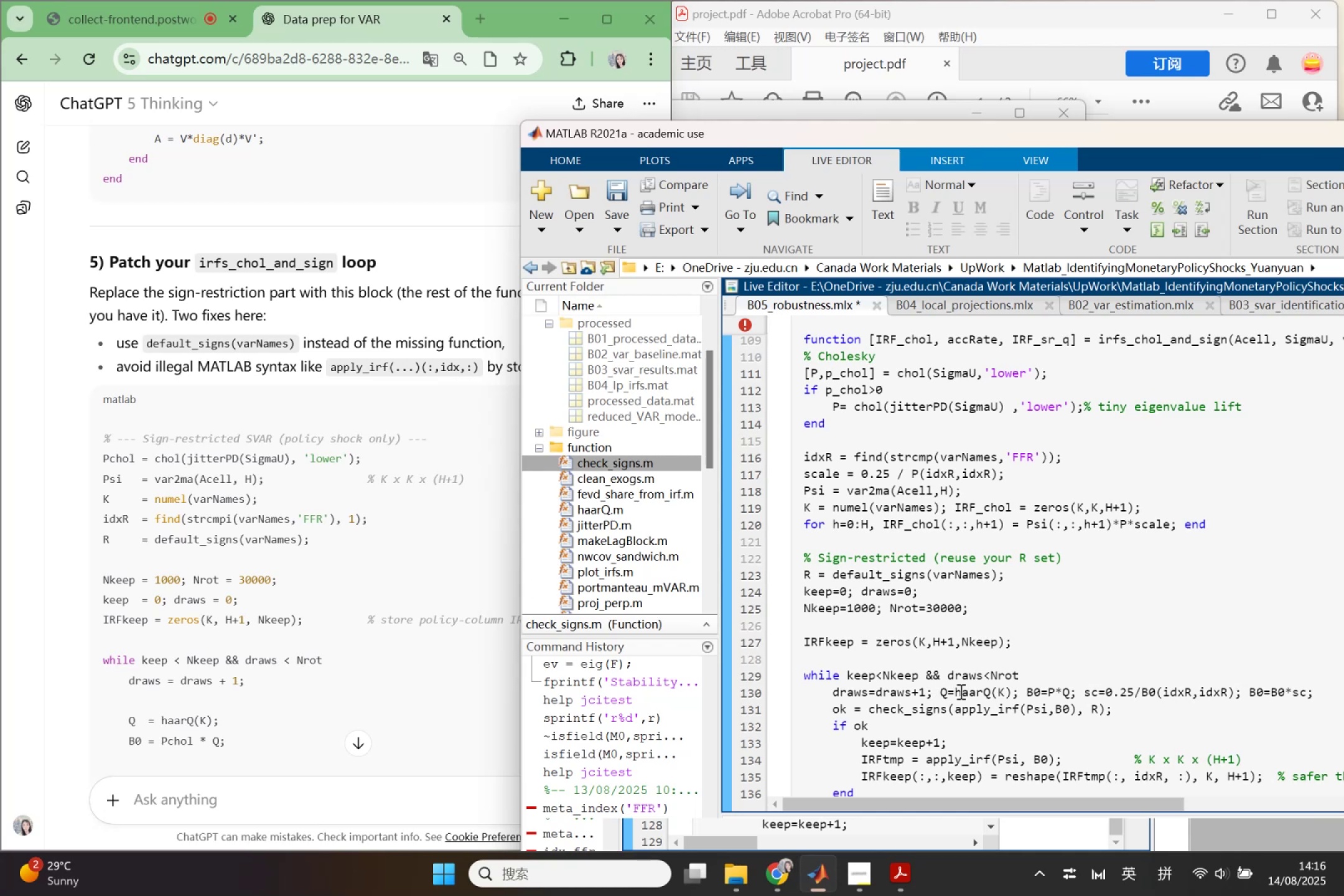 
key(Enter)
 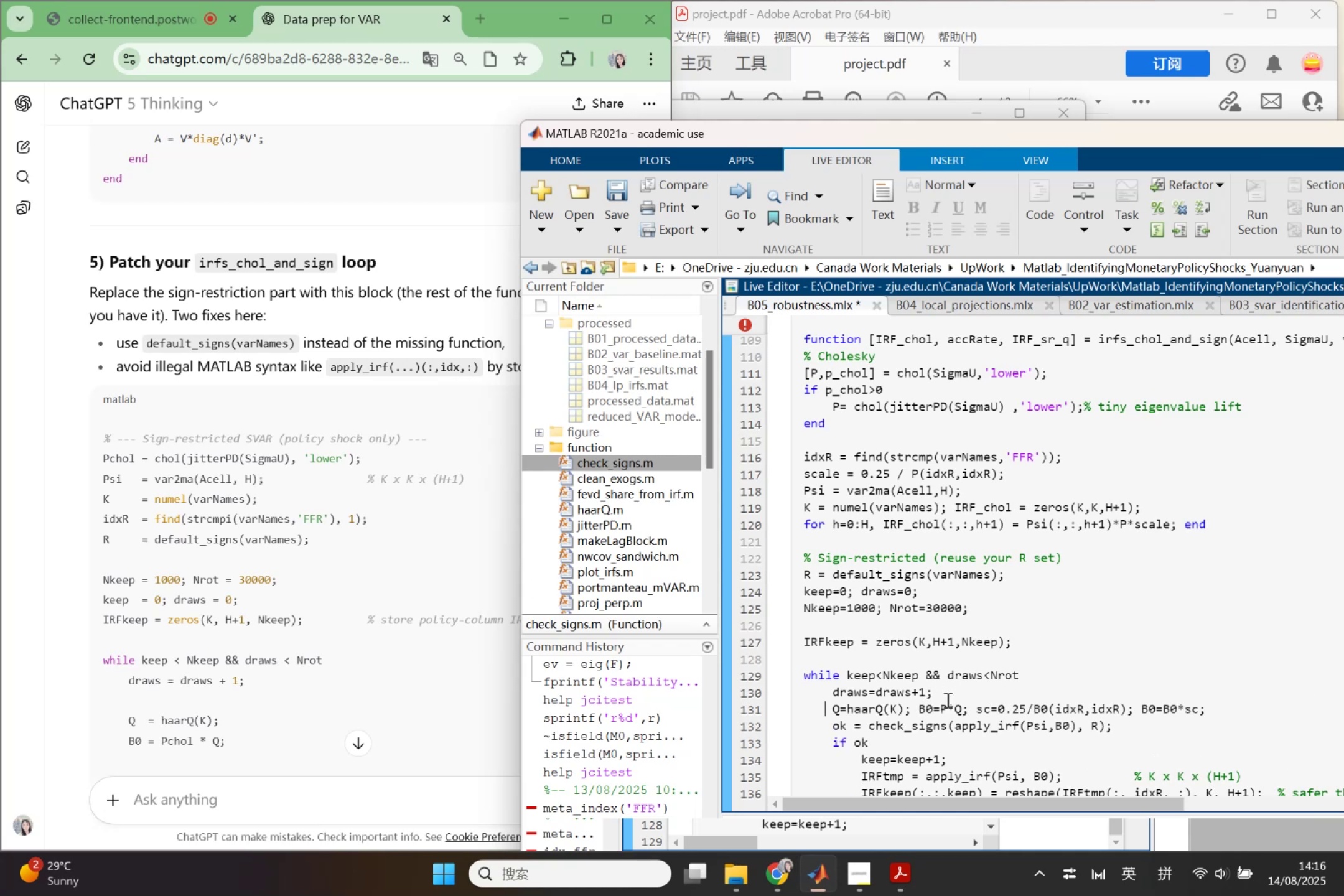 
left_click([972, 707])
 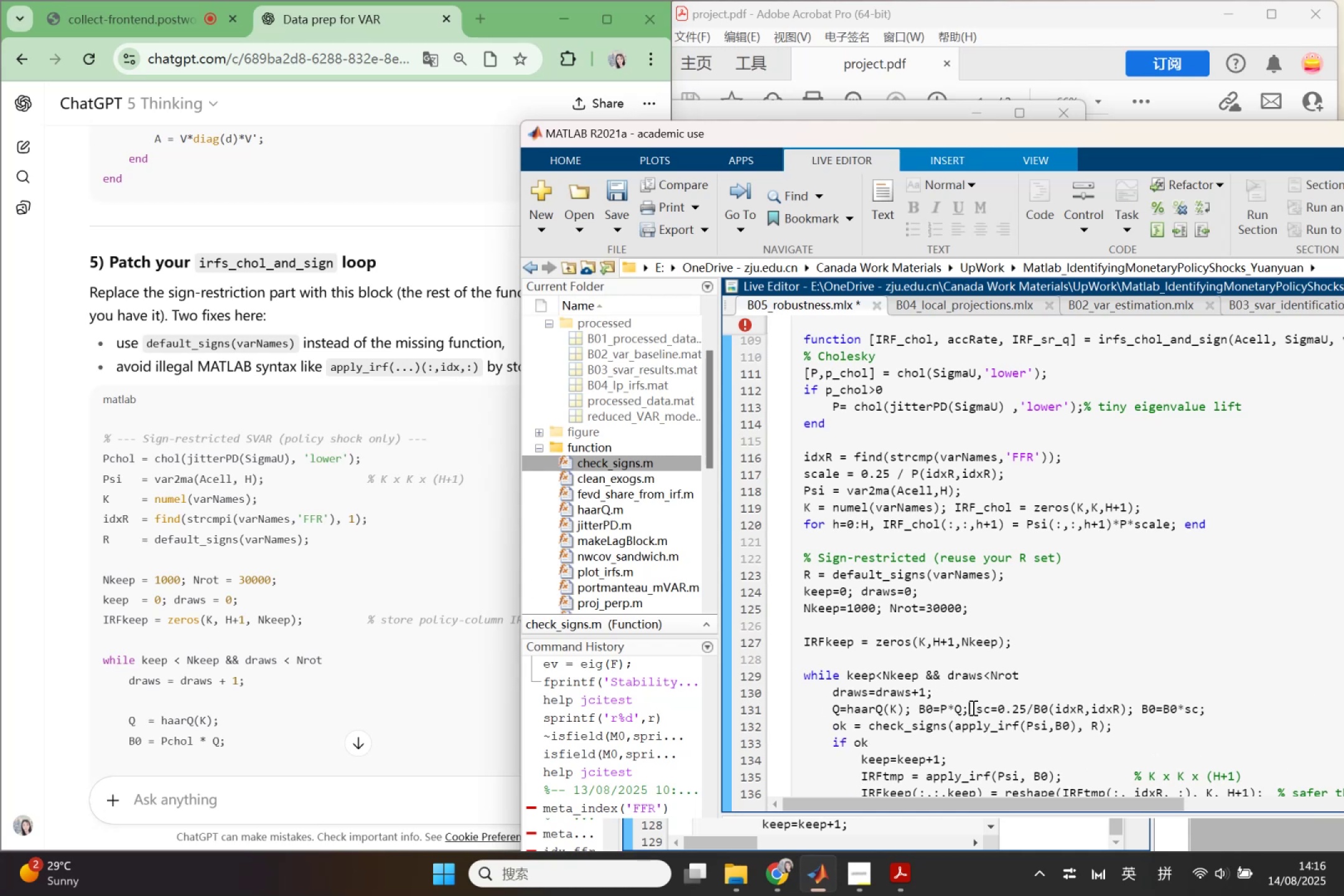 
key(Enter)
 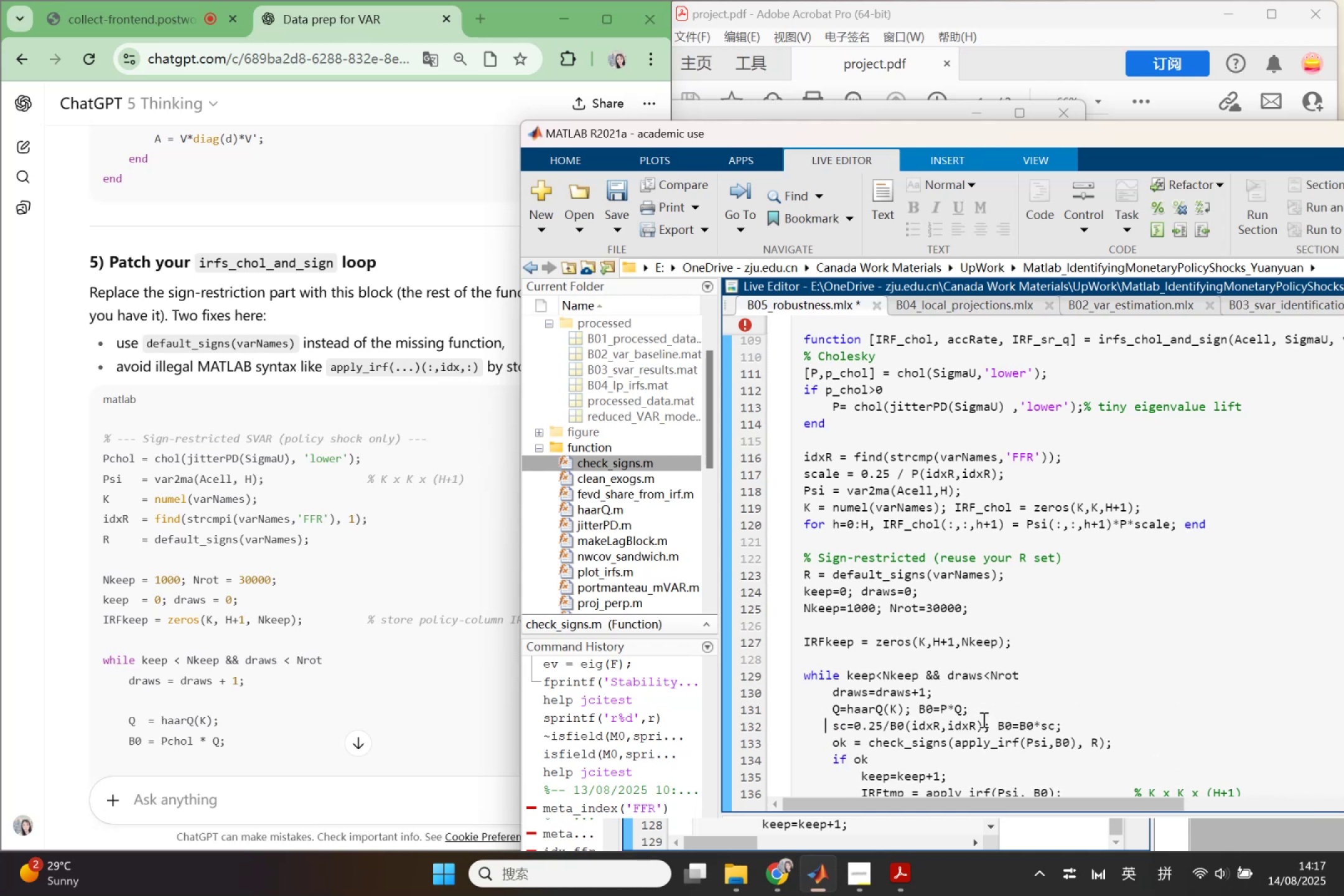 
double_click([973, 709])
 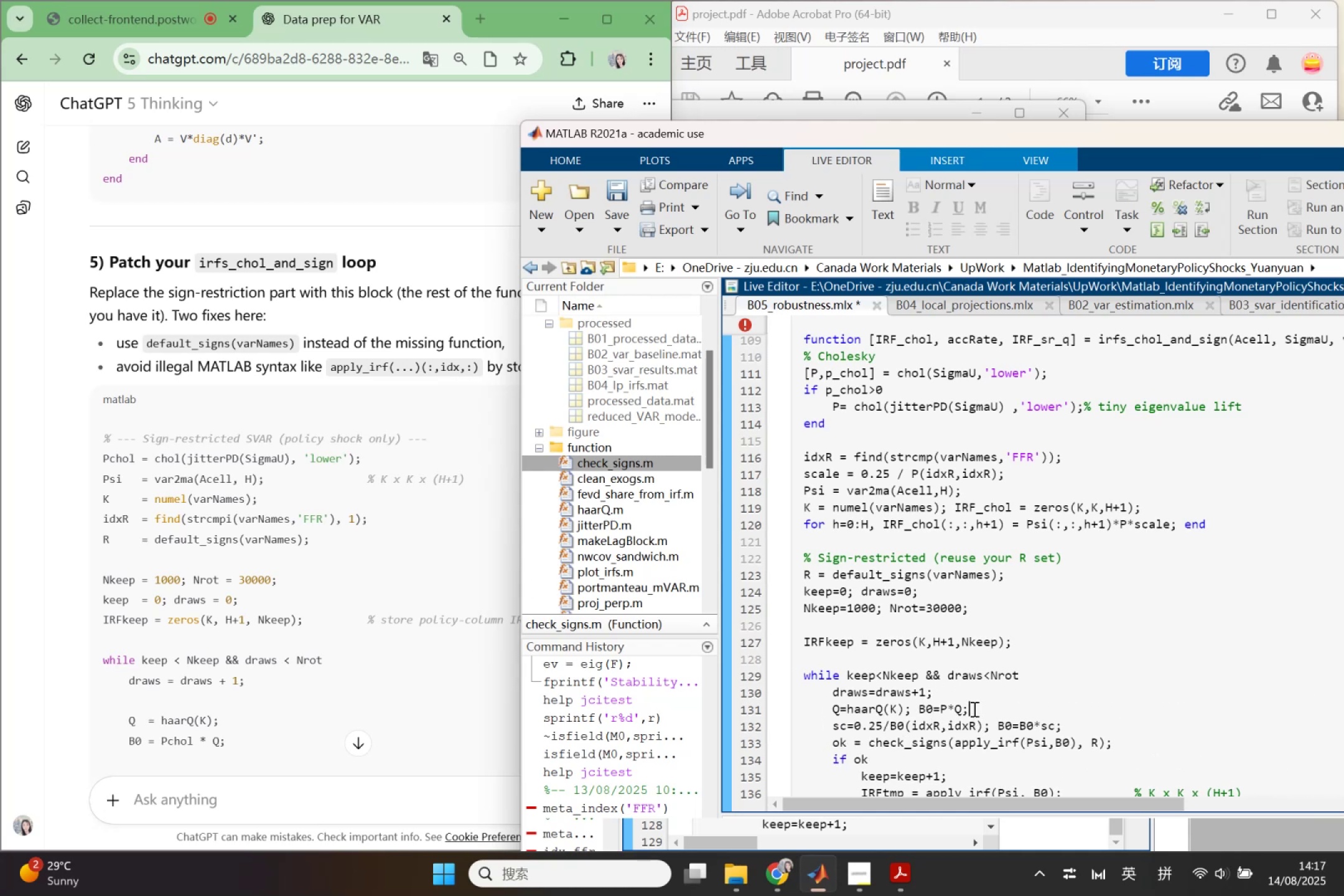 
key(Enter)
 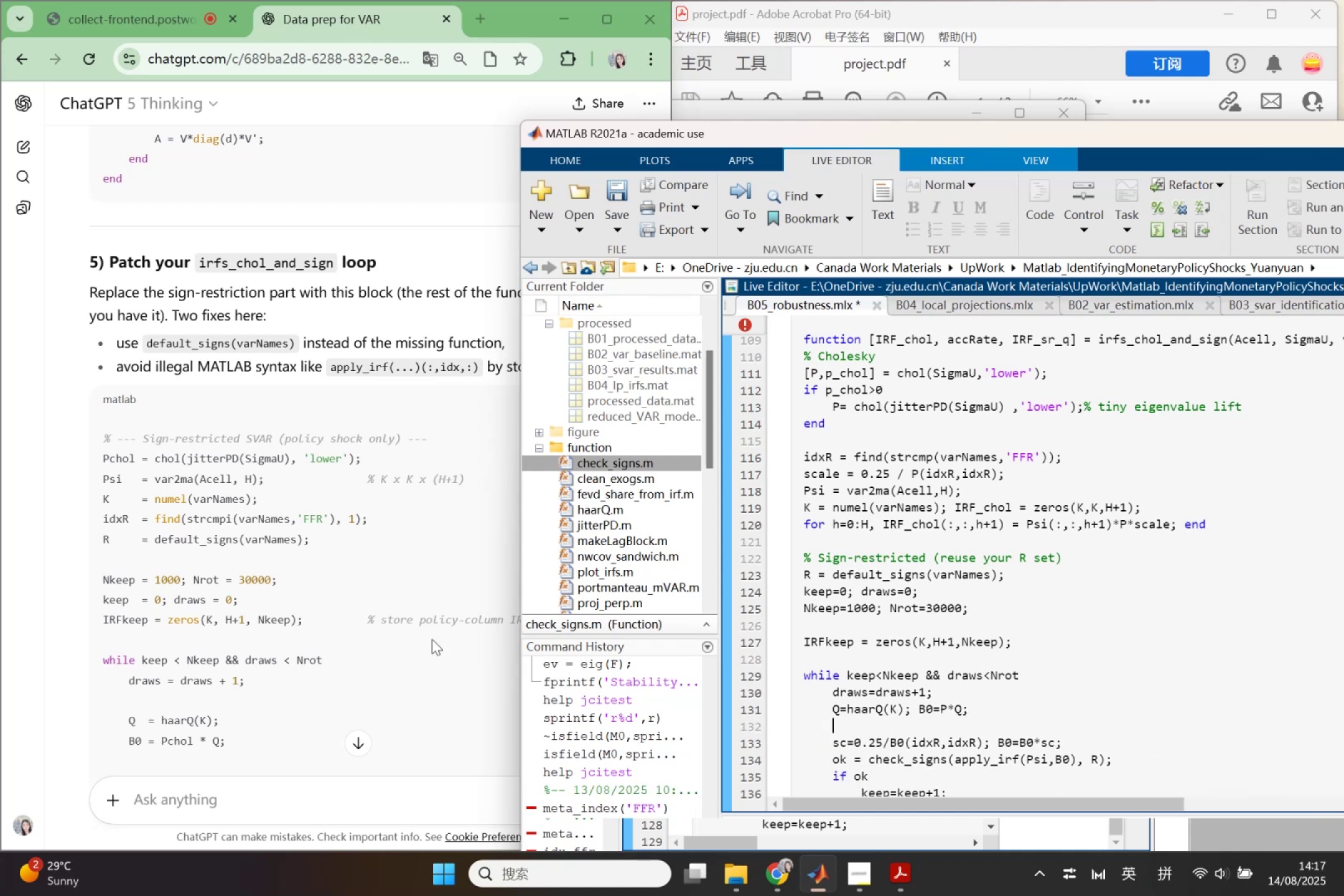 
scroll: coordinate [359, 635], scroll_direction: down, amount: 2.0
 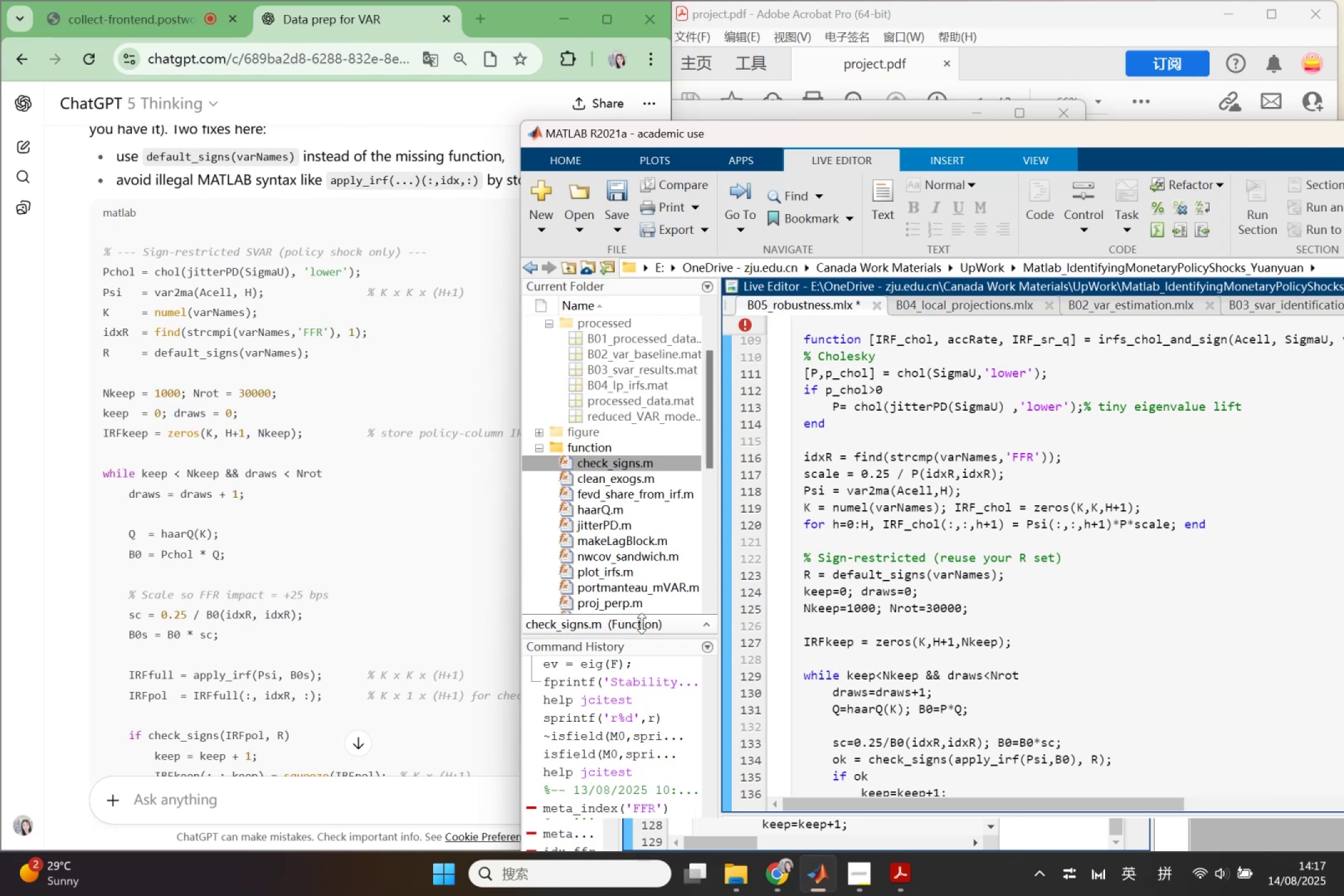 
wait(5.34)
 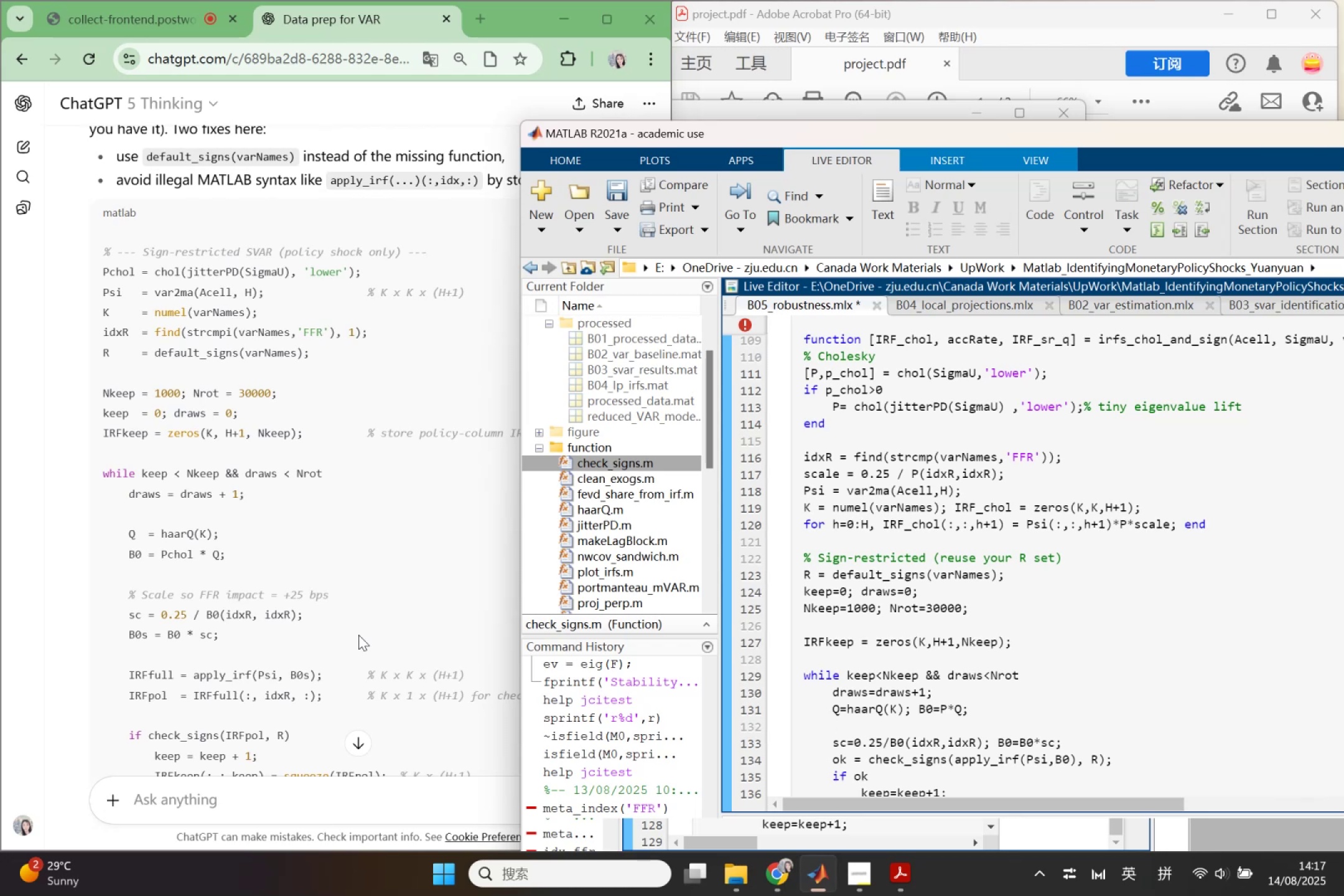 
left_click([994, 737])
 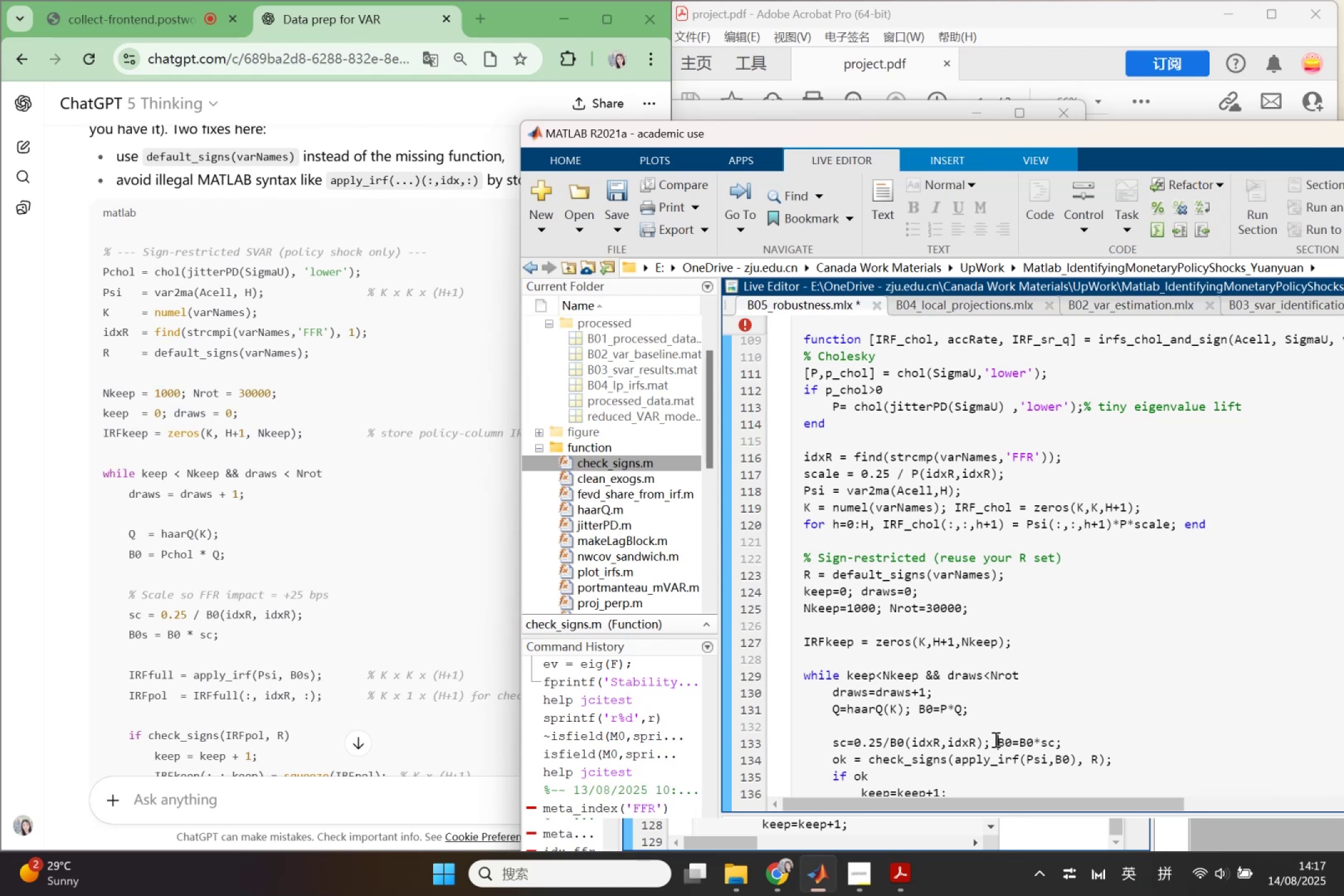 
key(Enter)
 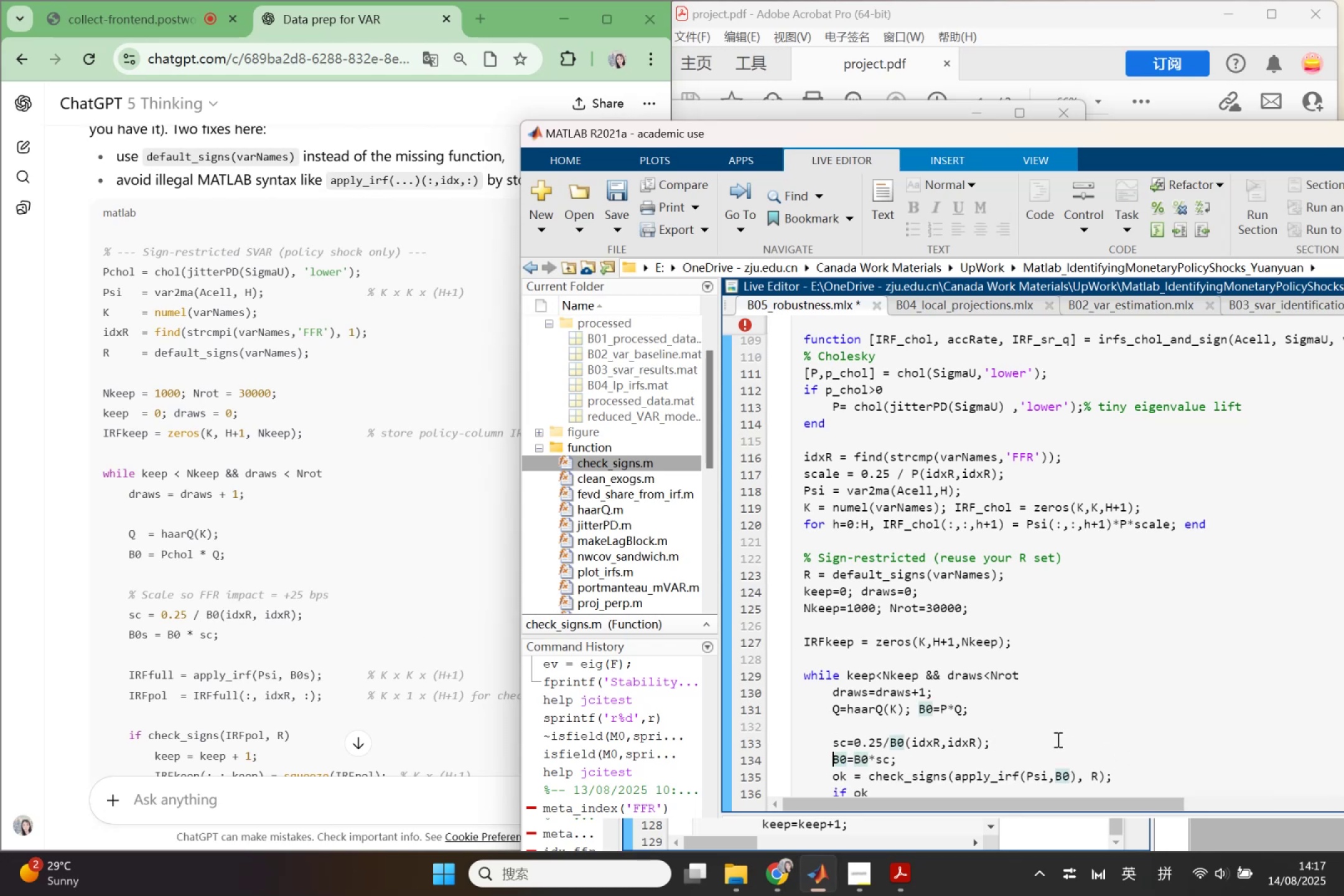 
scroll: coordinate [1045, 738], scroll_direction: down, amount: 1.0
 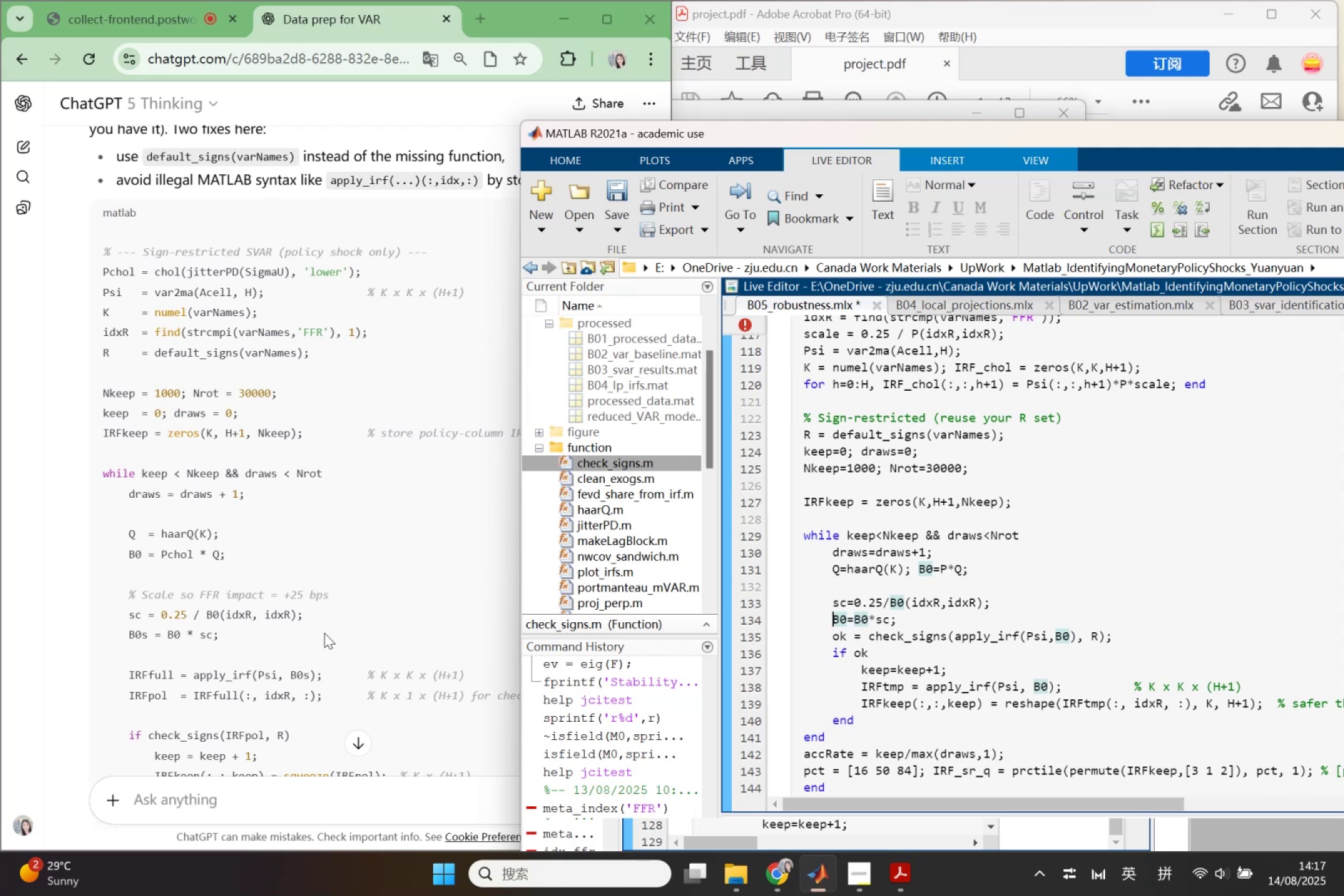 
wait(5.72)
 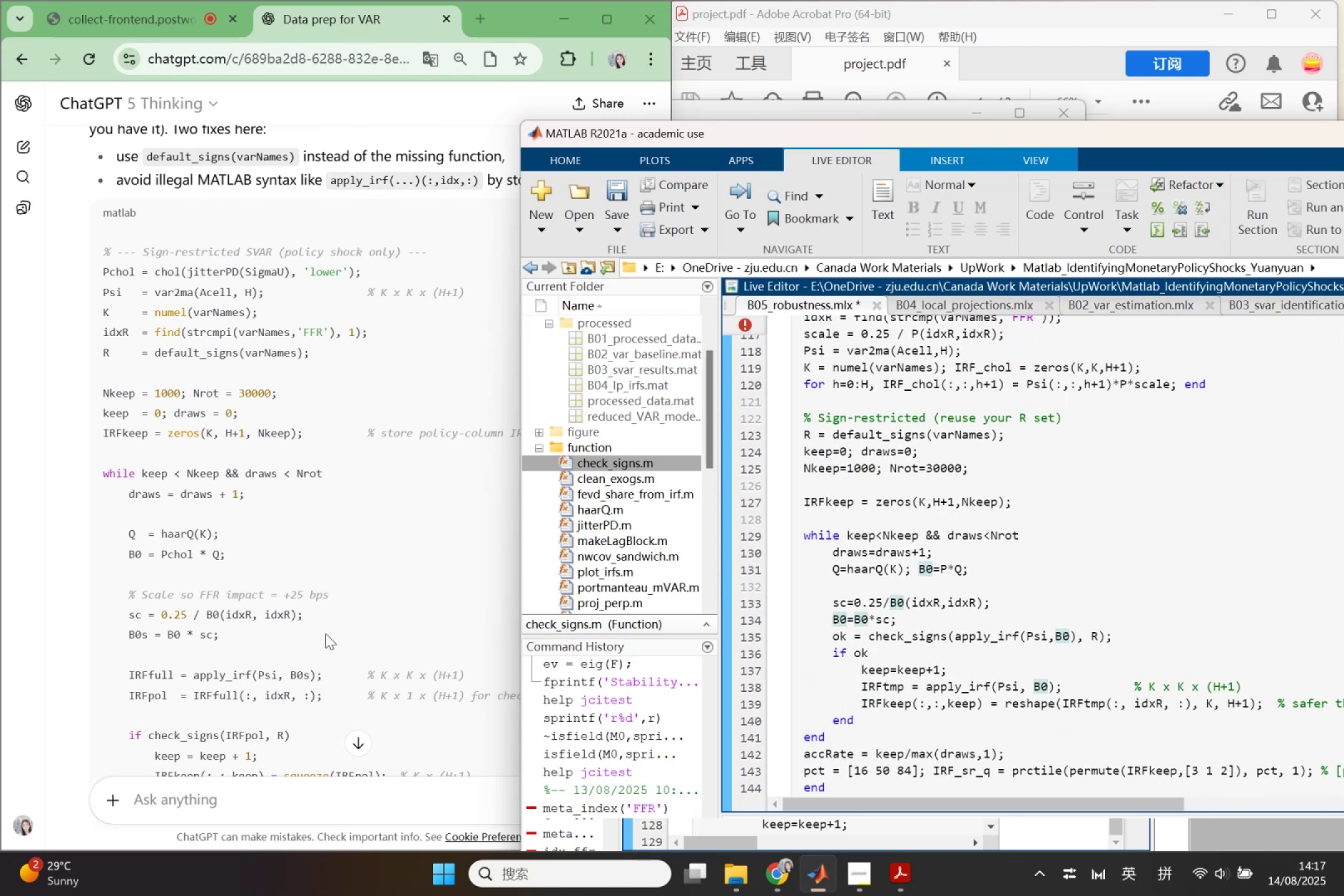 
scroll: coordinate [324, 633], scroll_direction: down, amount: 1.0
 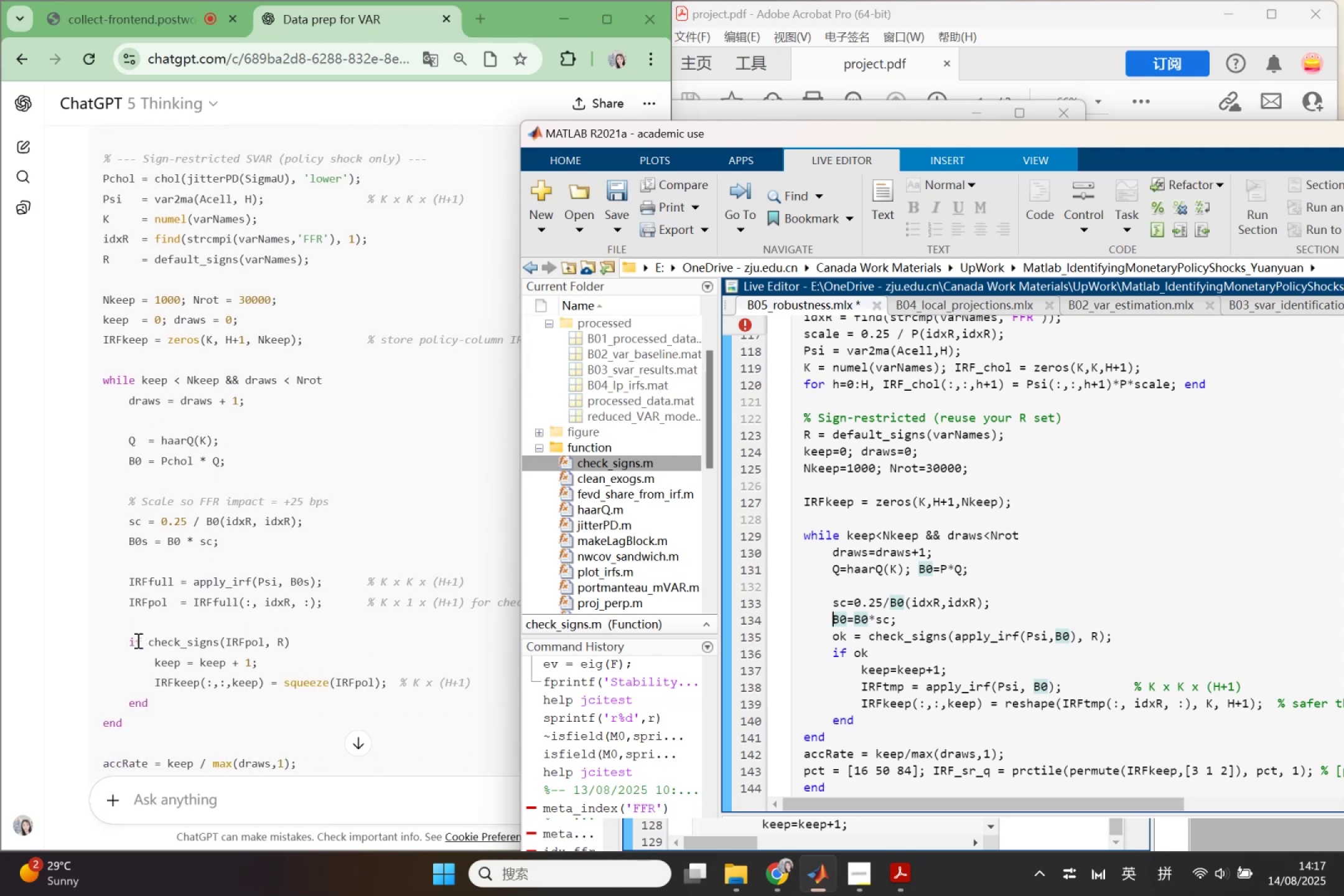 
left_click_drag(start_coordinate=[132, 640], to_coordinate=[176, 698])
 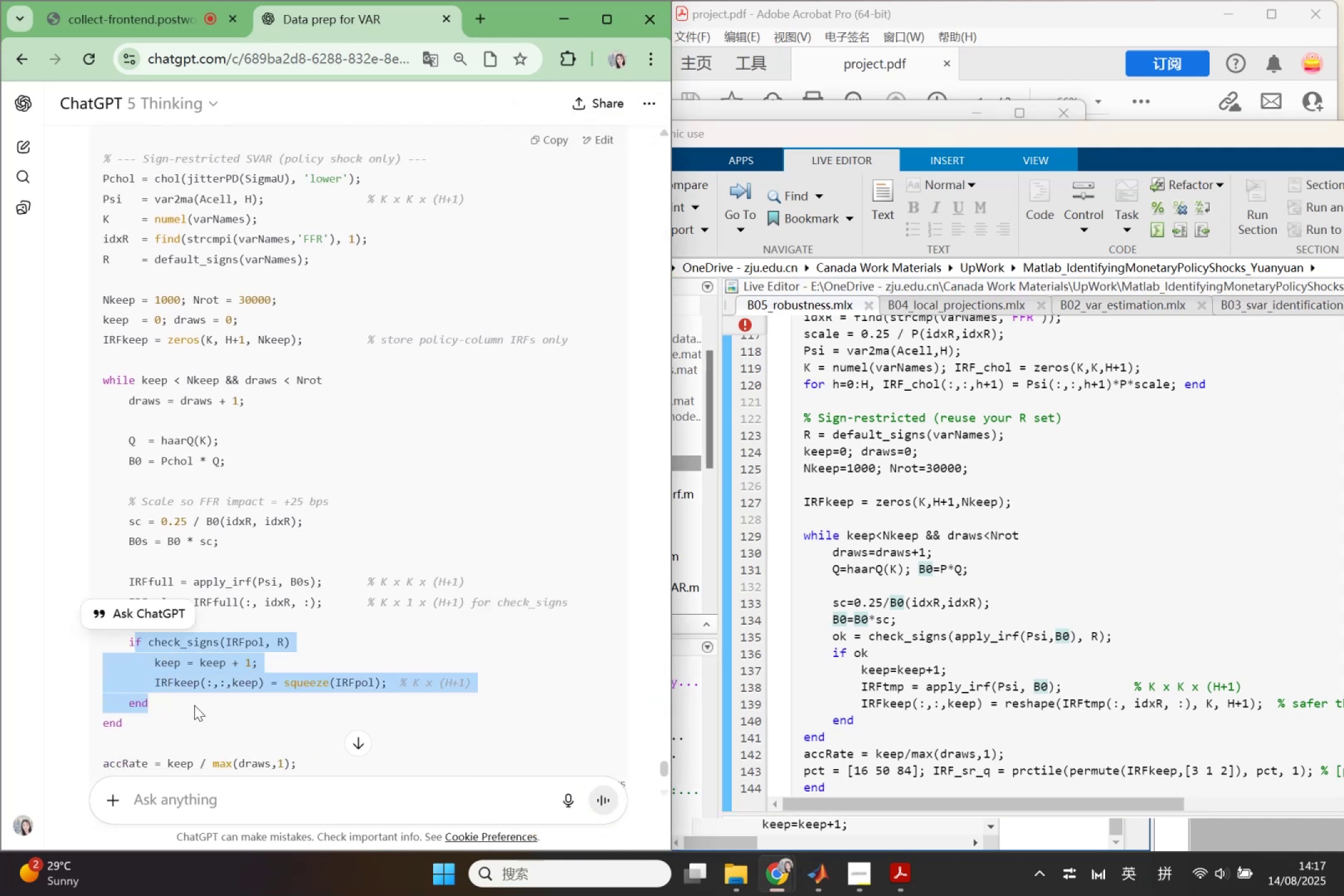 
left_click([194, 705])
 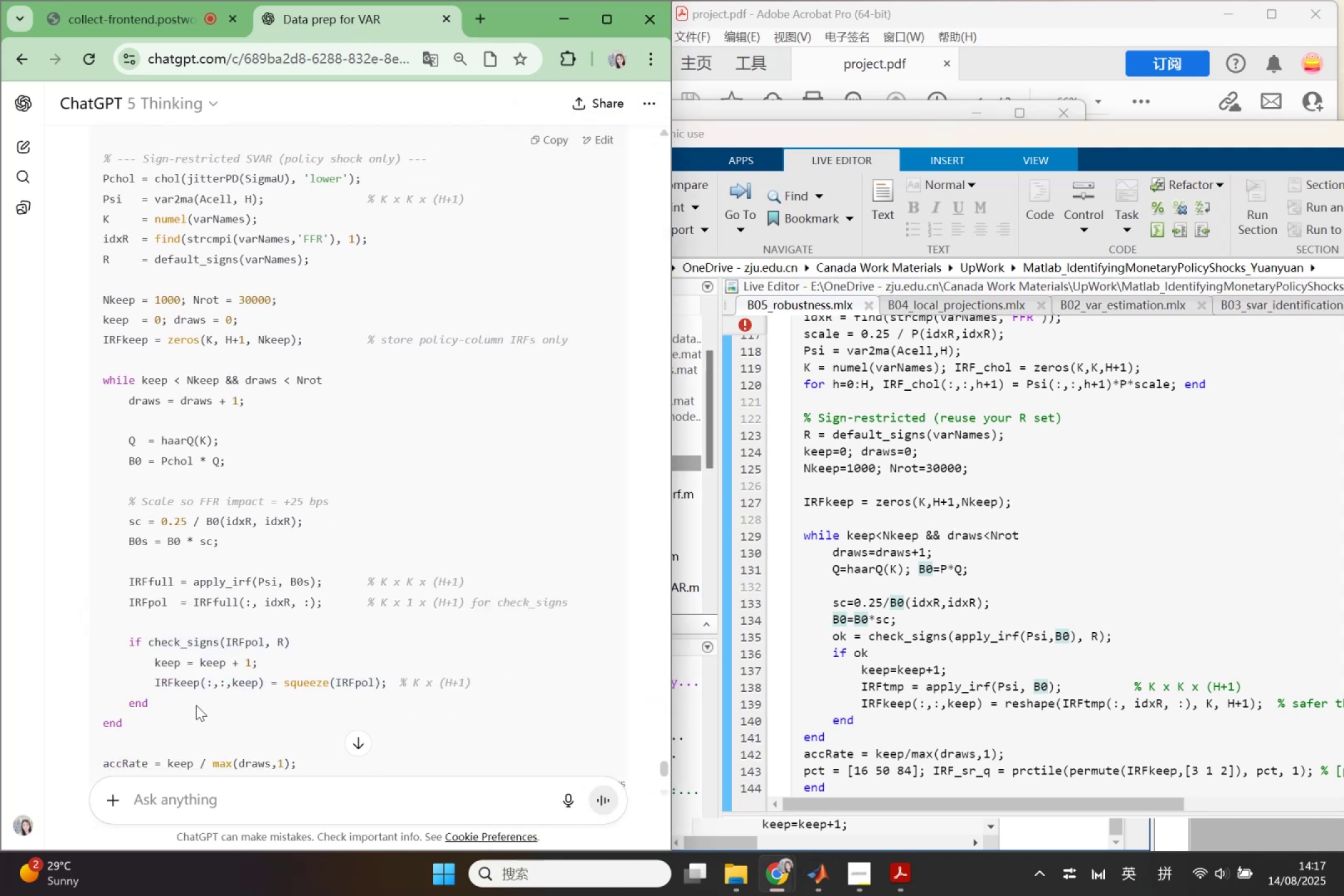 
left_click_drag(start_coordinate=[196, 705], to_coordinate=[123, 635])
 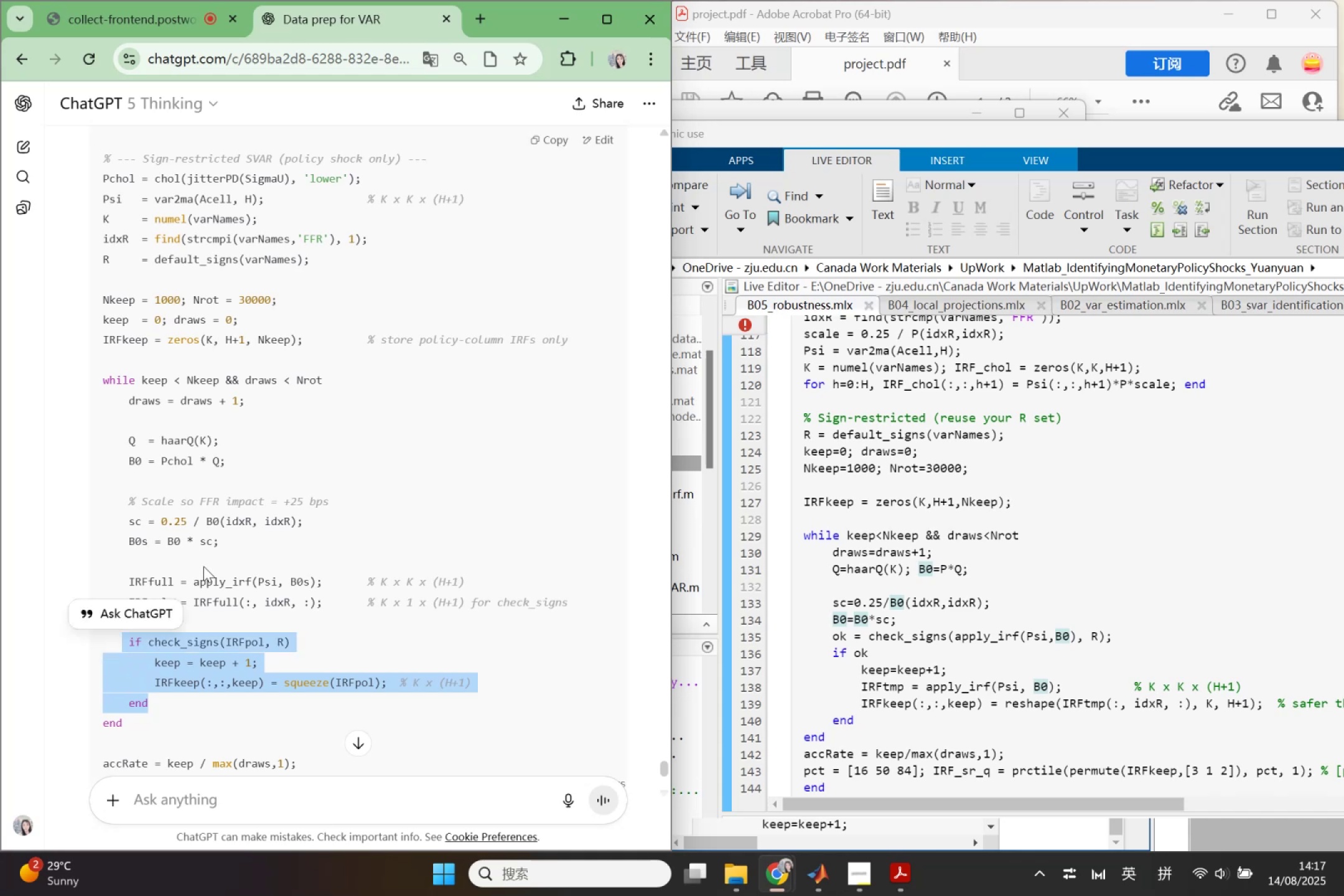 
left_click([228, 588])
 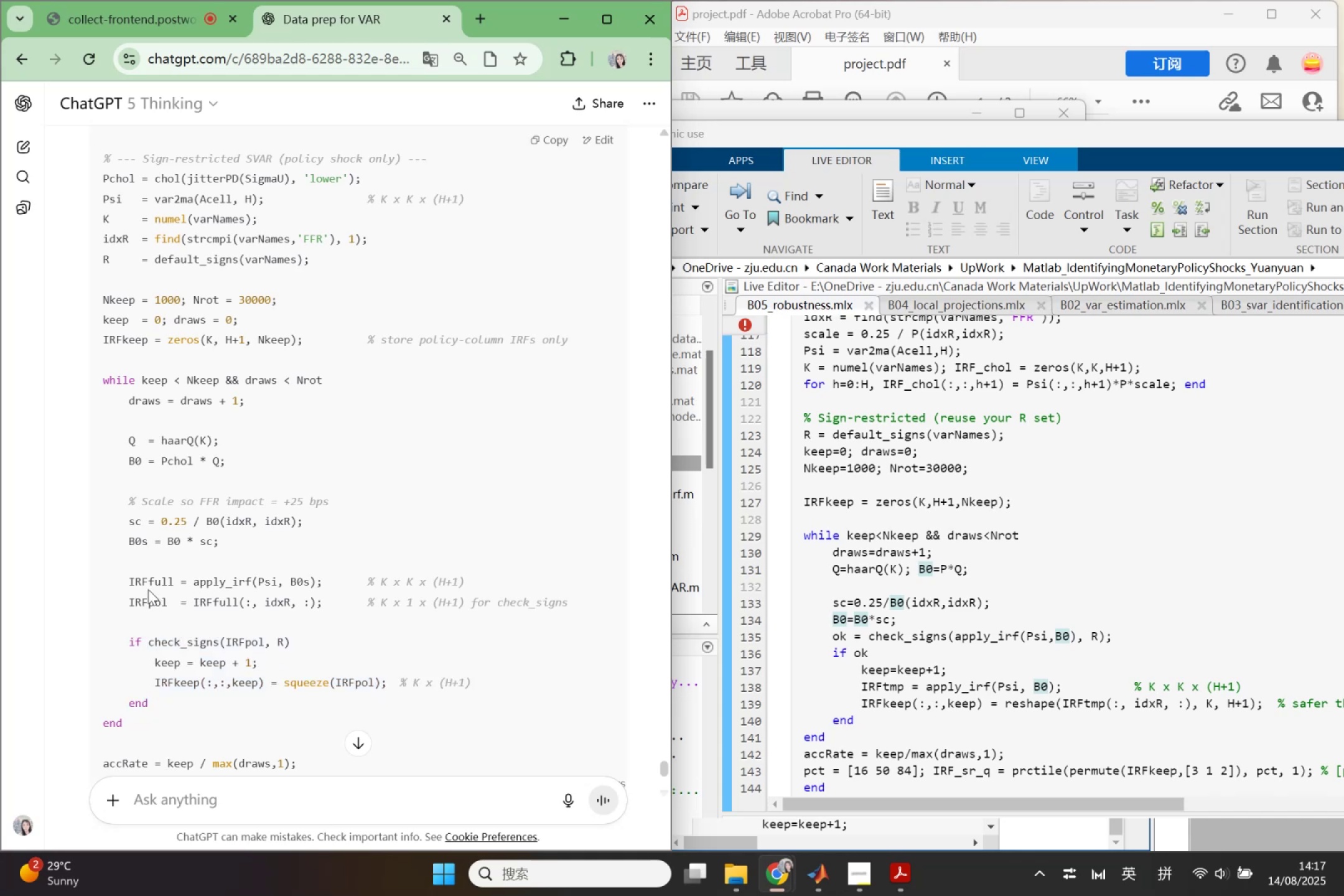 
left_click_drag(start_coordinate=[119, 579], to_coordinate=[218, 699])
 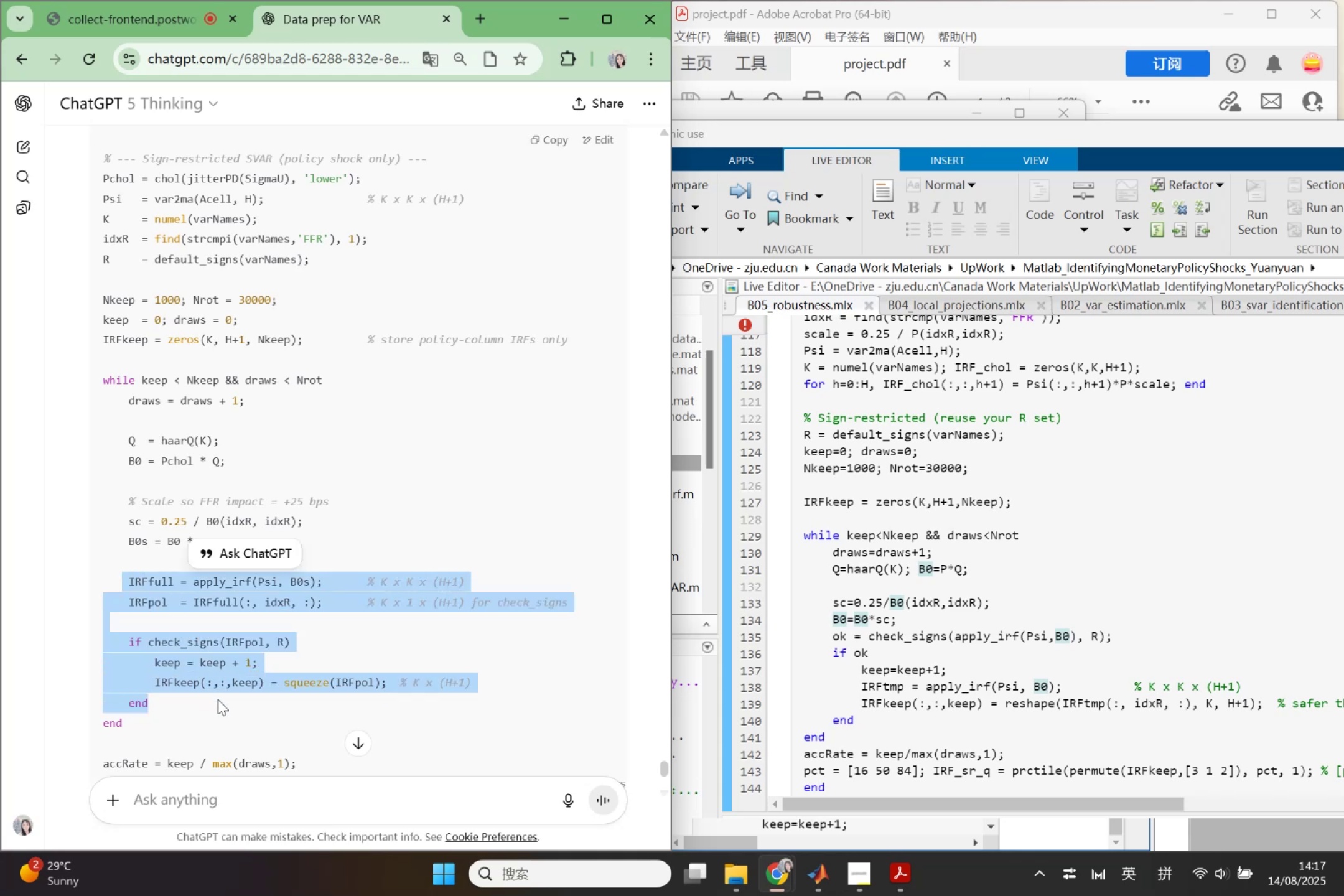 
key(Control+C)
 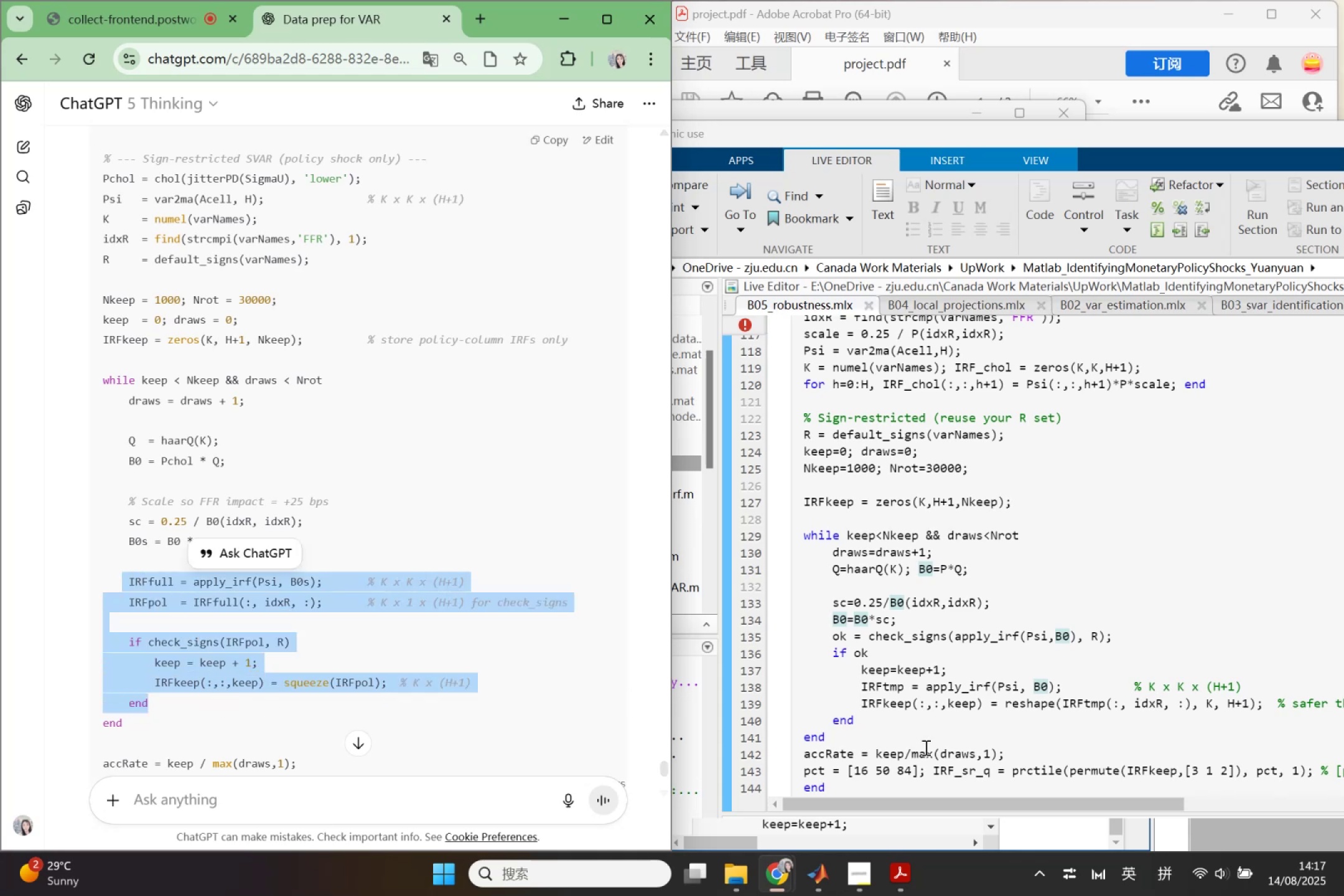 
scroll: coordinate [925, 726], scroll_direction: down, amount: 1.0
 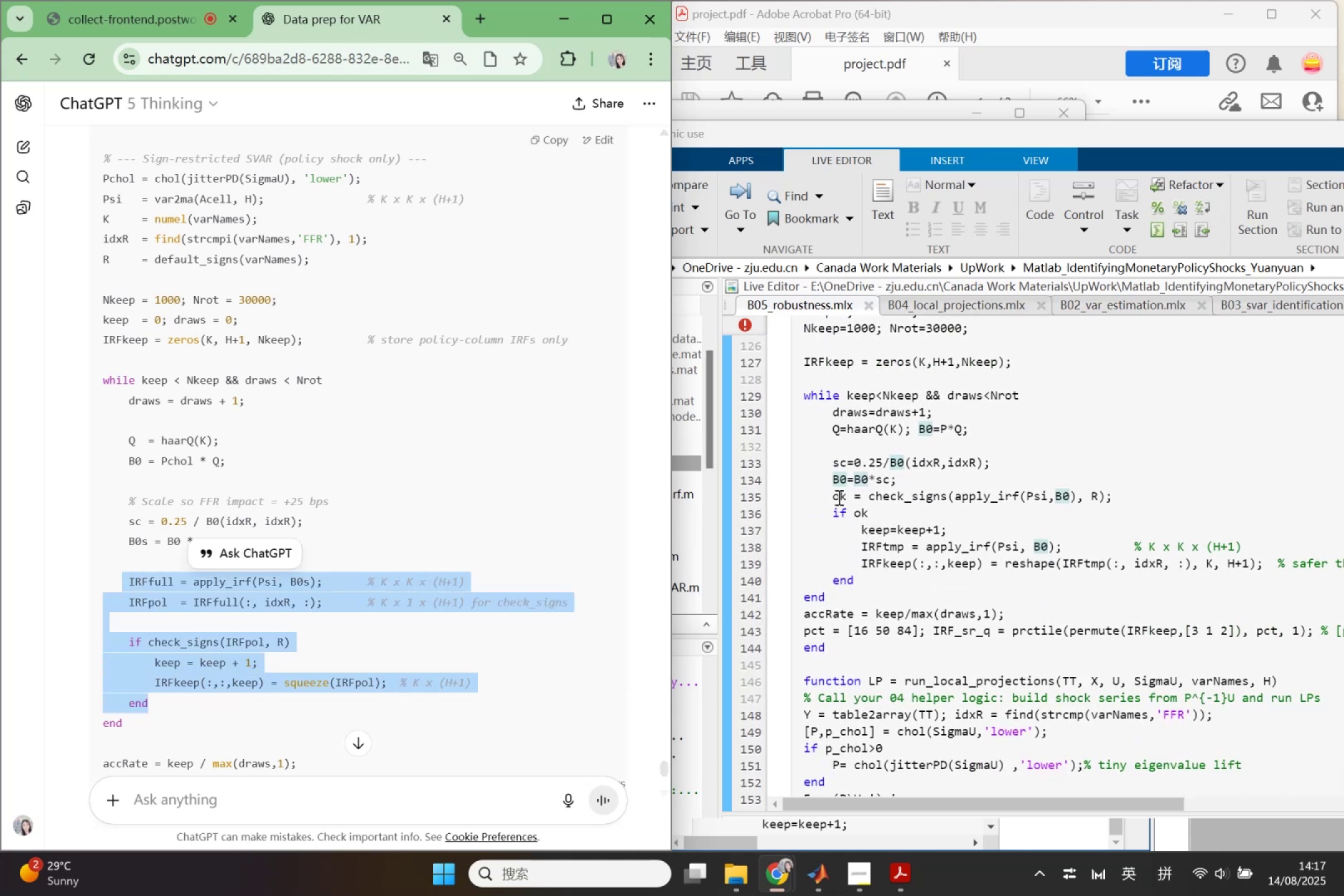 
left_click_drag(start_coordinate=[837, 499], to_coordinate=[964, 587])
 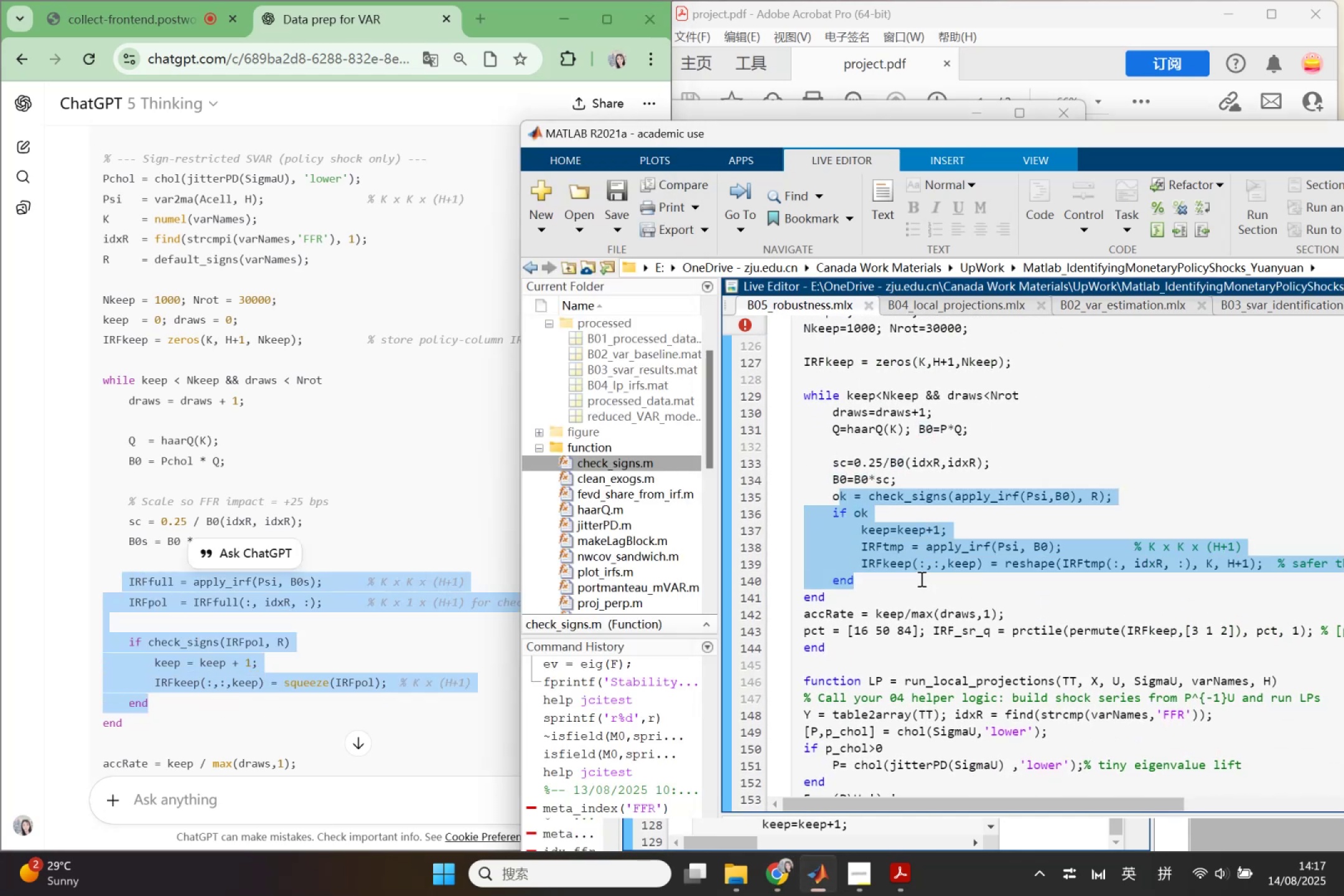 
left_click_drag(start_coordinate=[907, 577], to_coordinate=[903, 577])
 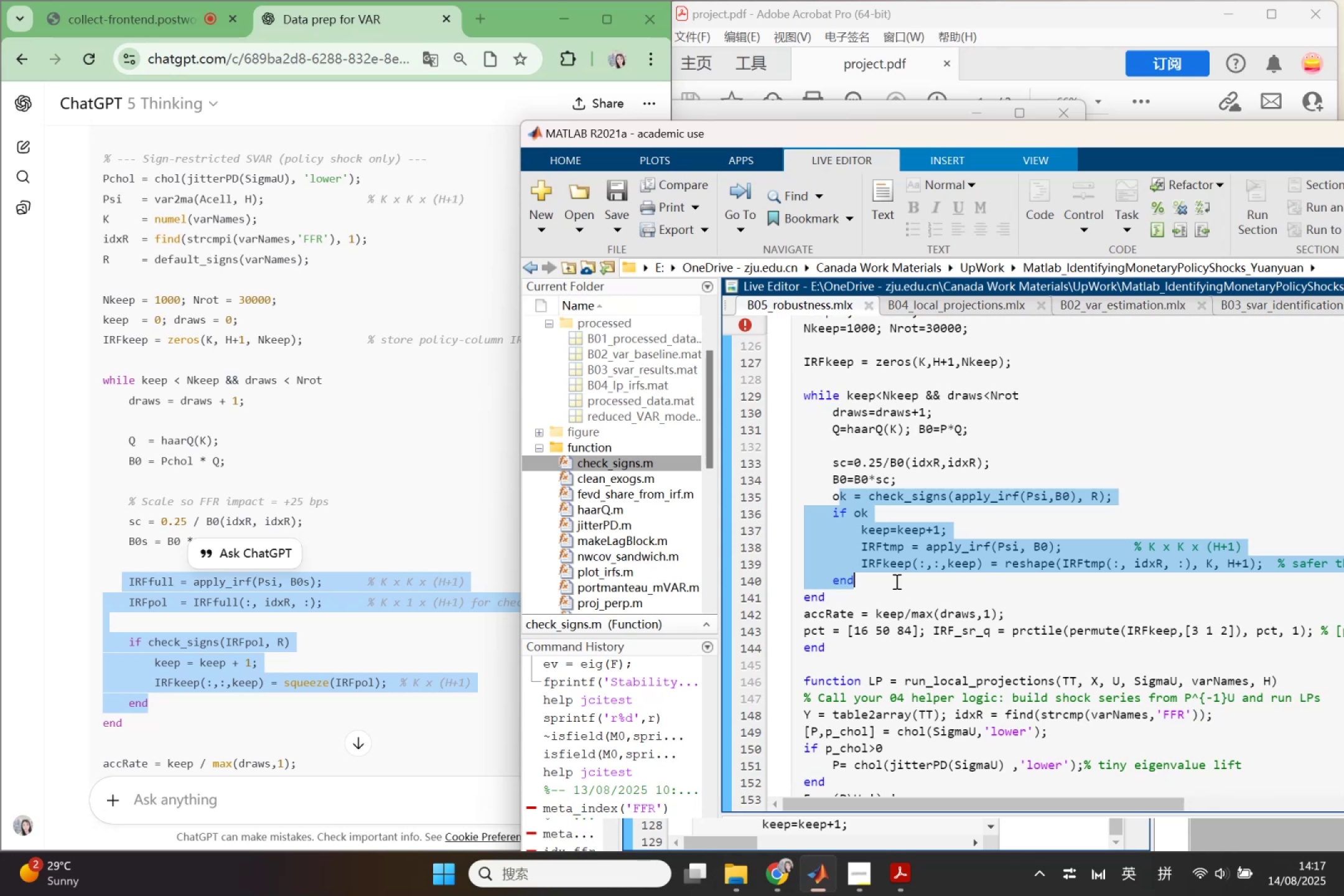 
left_click_drag(start_coordinate=[893, 584], to_coordinate=[816, 497])
 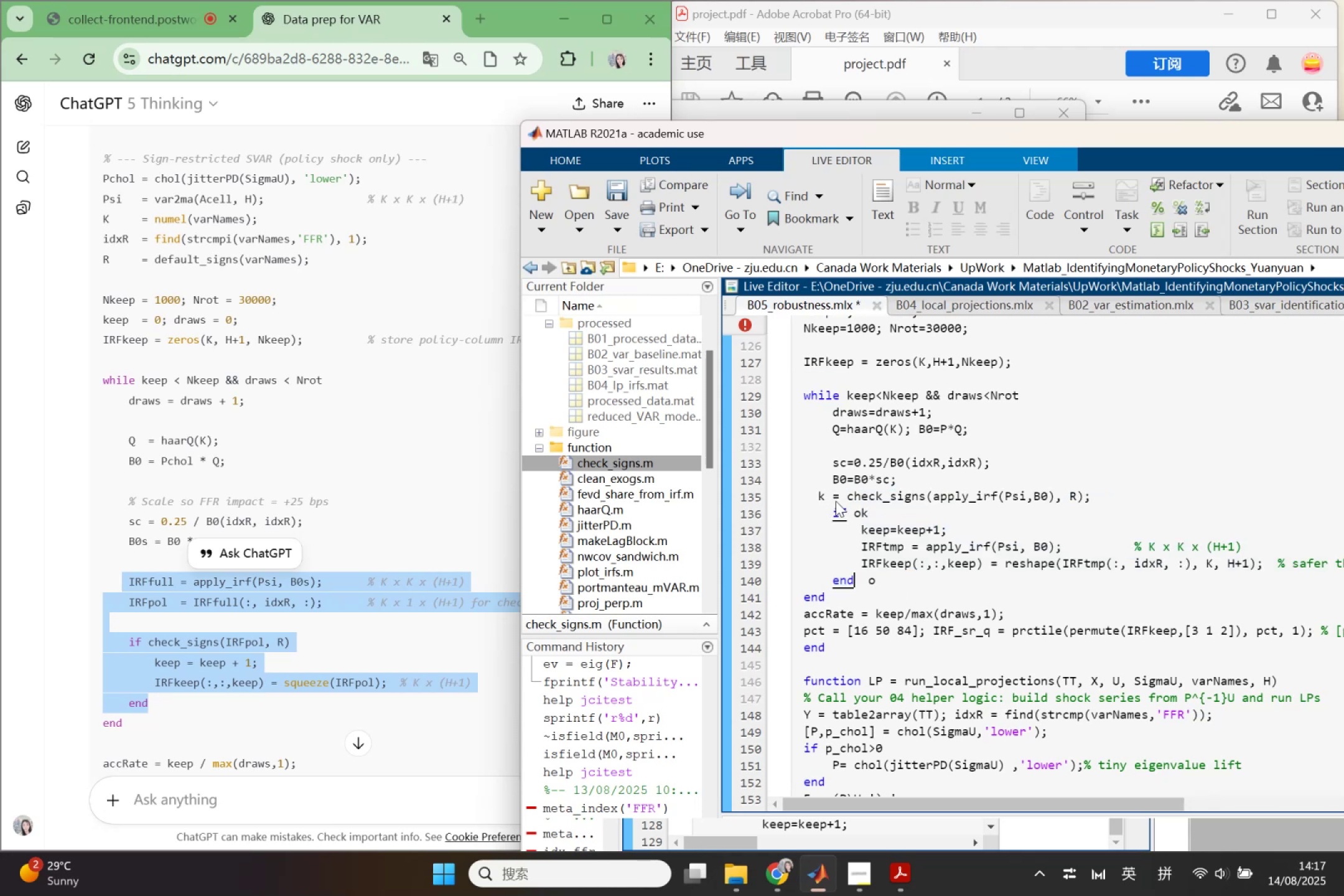 
key(Control+Z)
 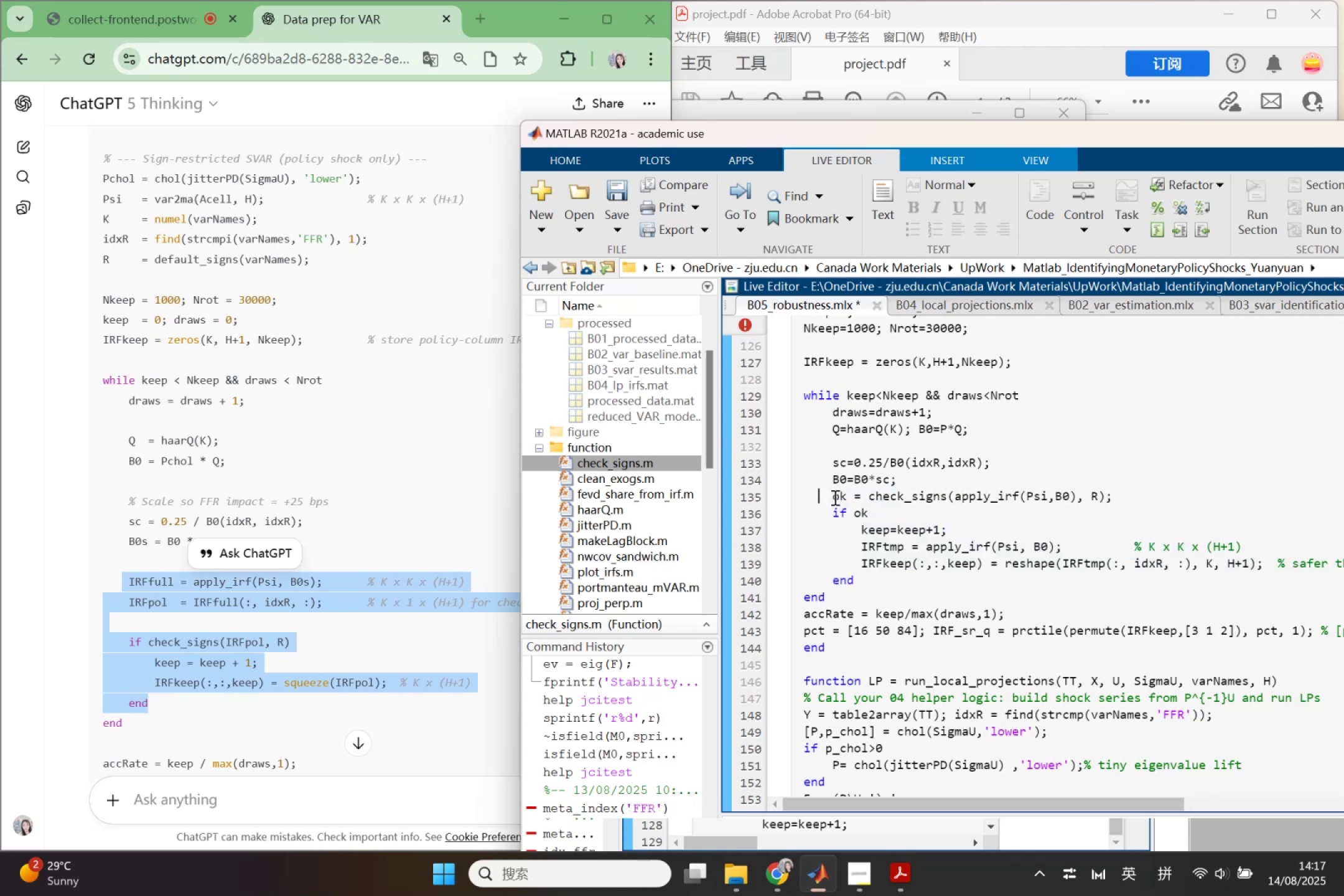 
left_click_drag(start_coordinate=[831, 495], to_coordinate=[900, 584])
 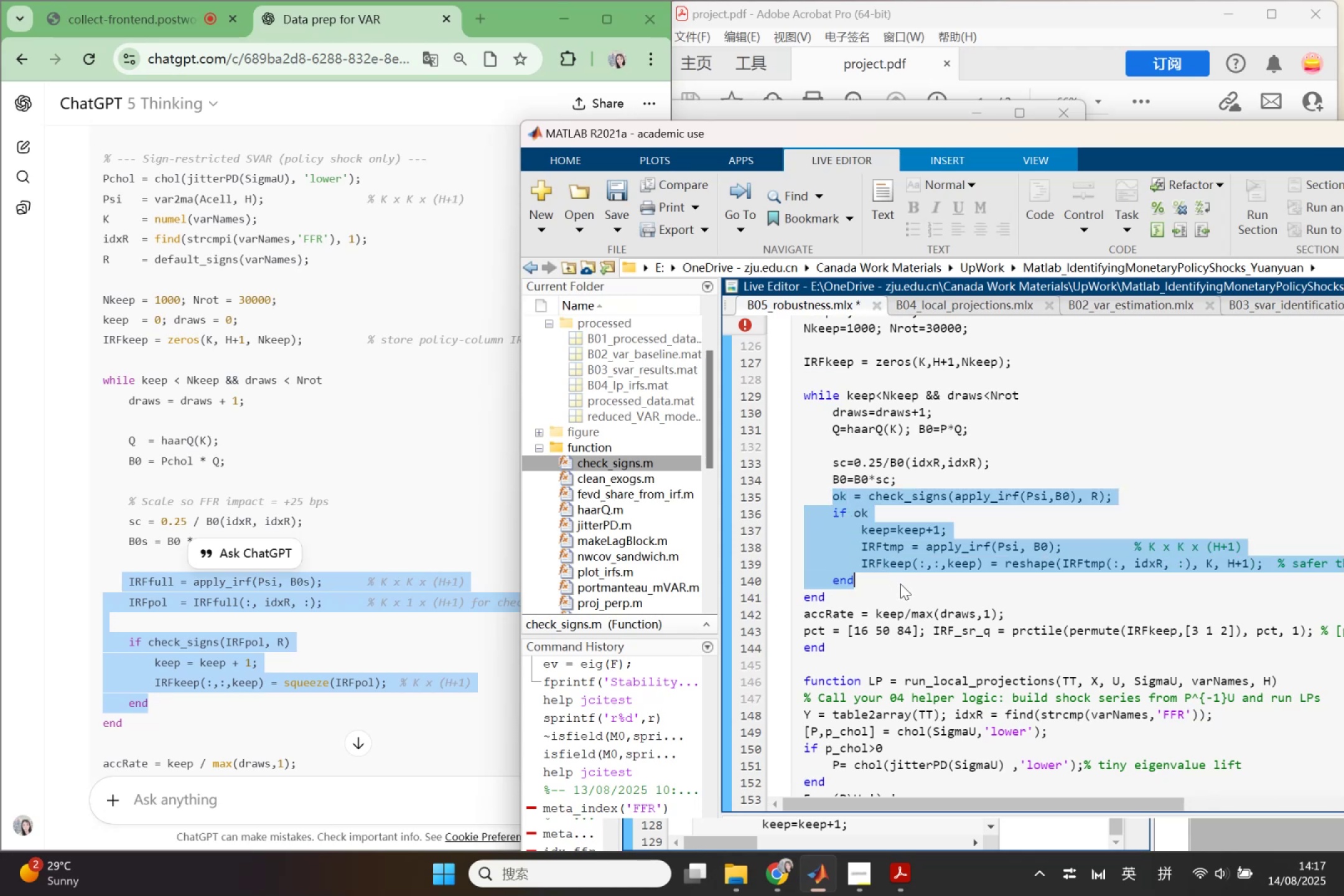 
key(Control+V)
 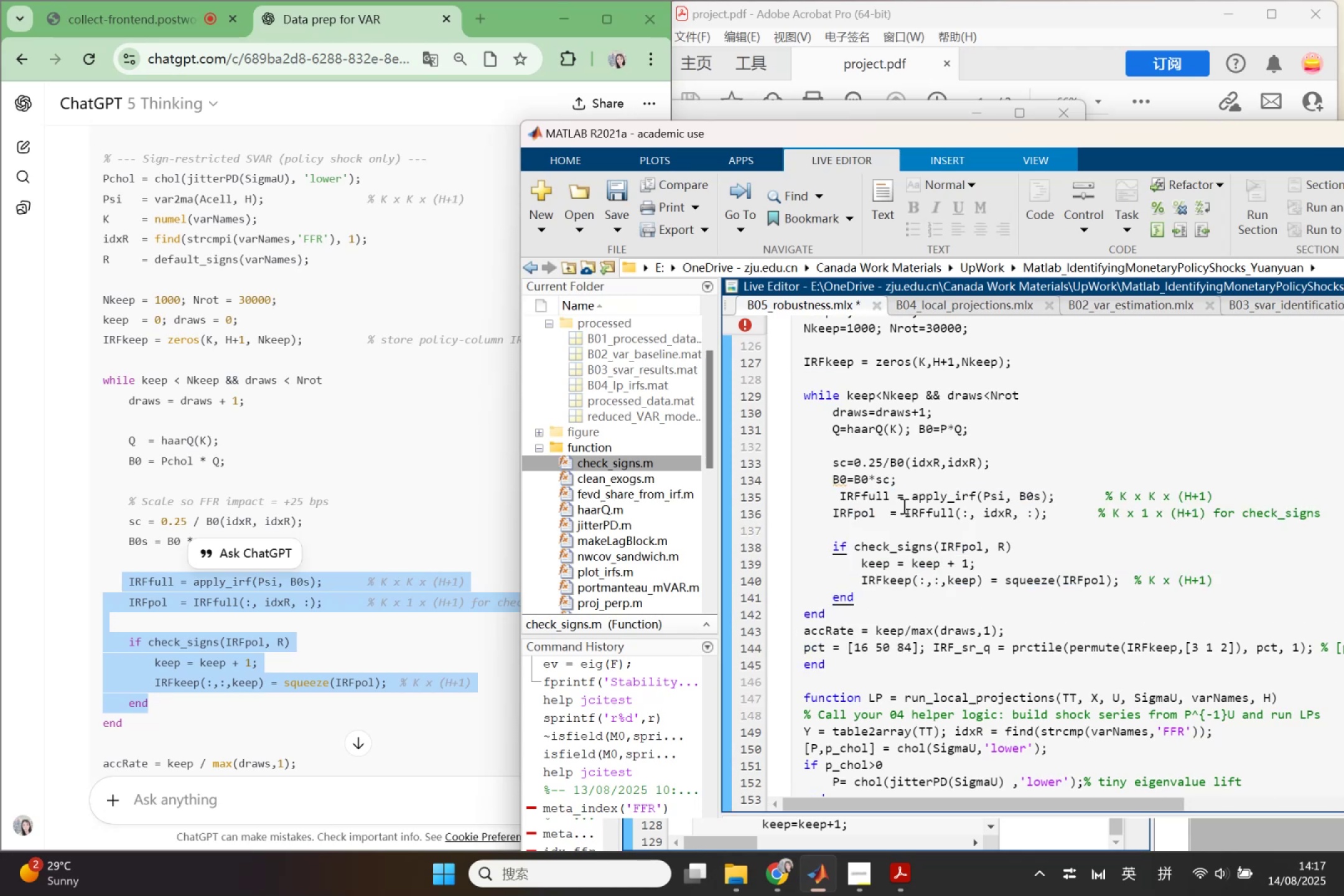 
left_click([907, 487])
 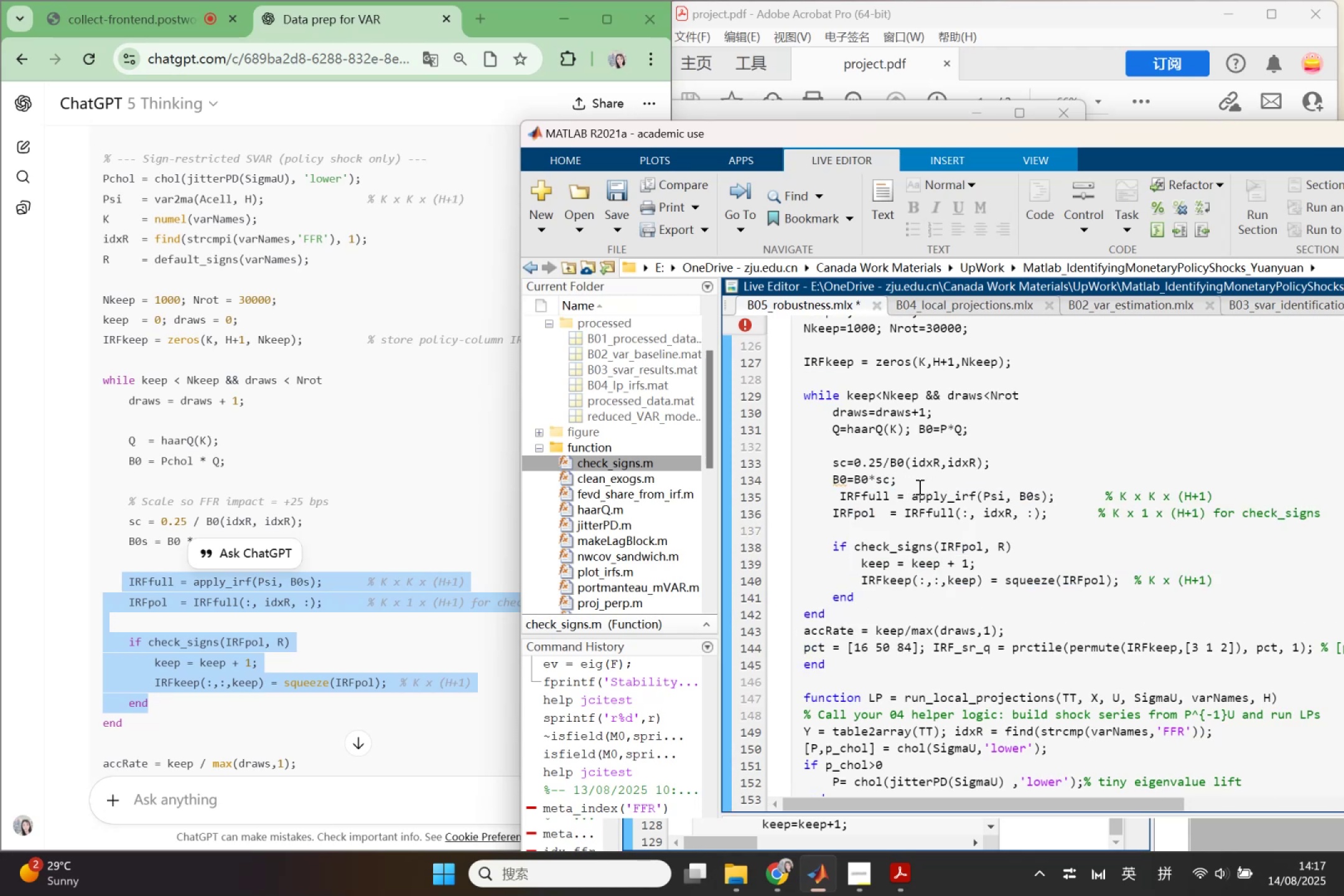 
key(Enter)
 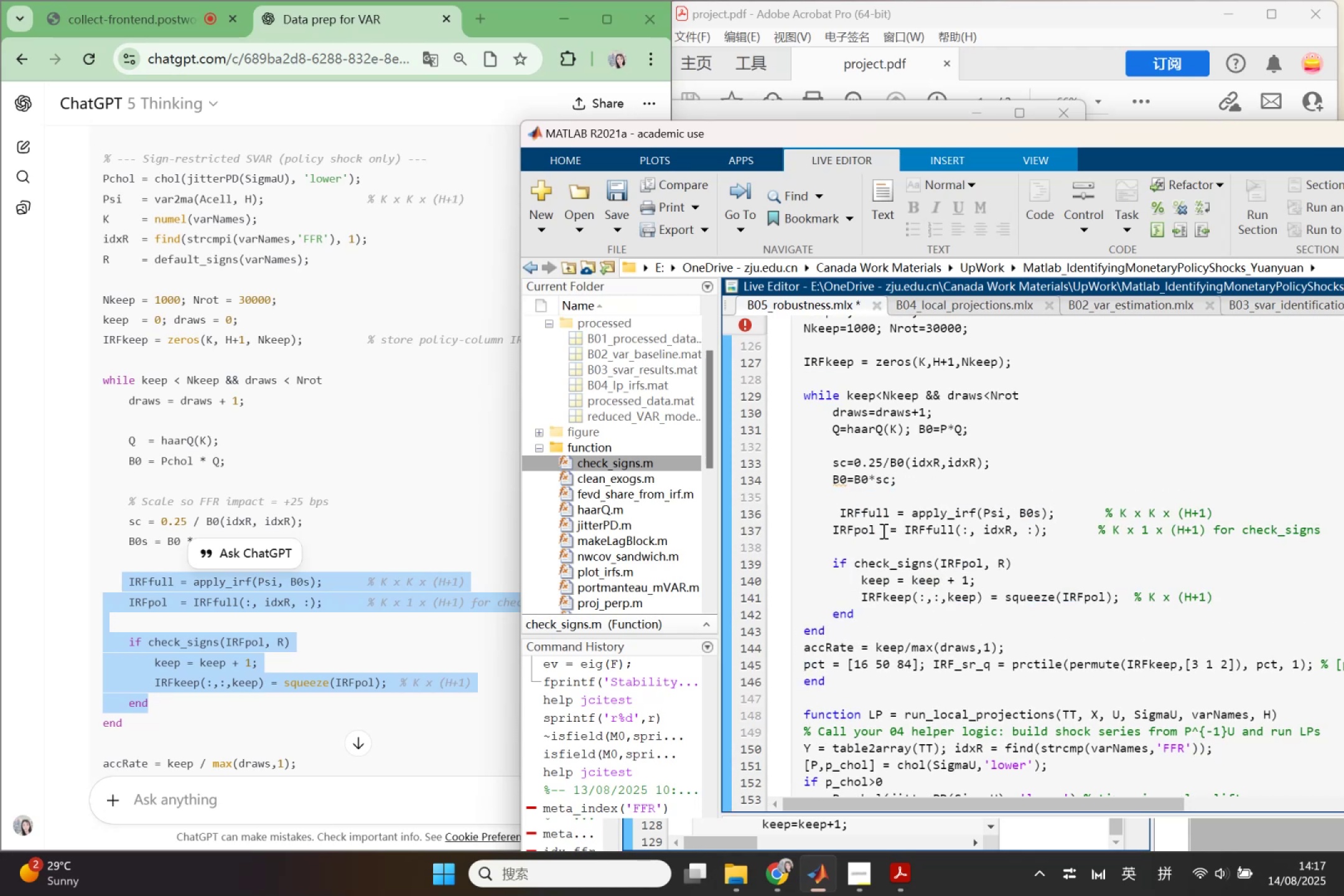 
left_click([163, 546])
 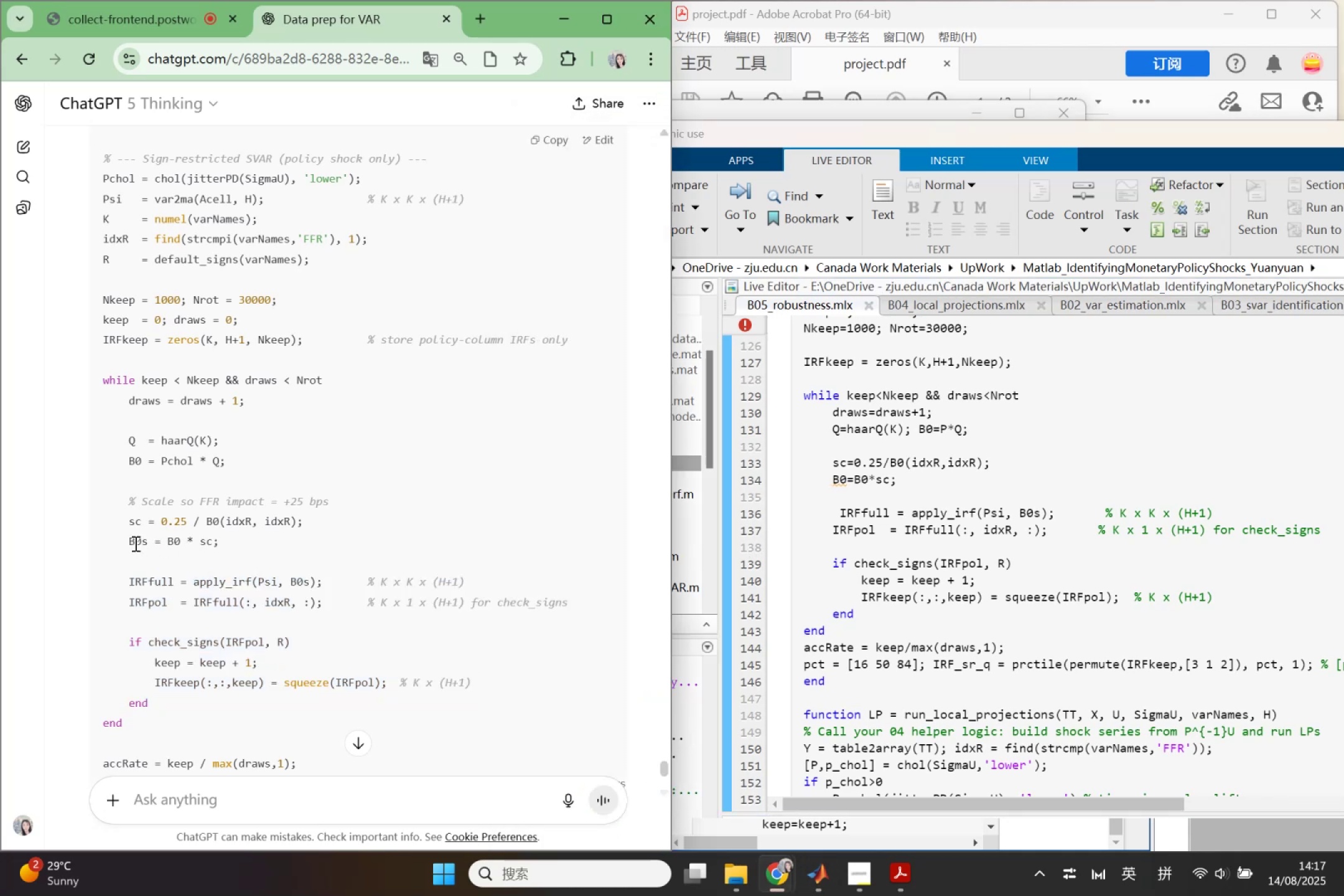 
left_click_drag(start_coordinate=[134, 541], to_coordinate=[238, 545])
 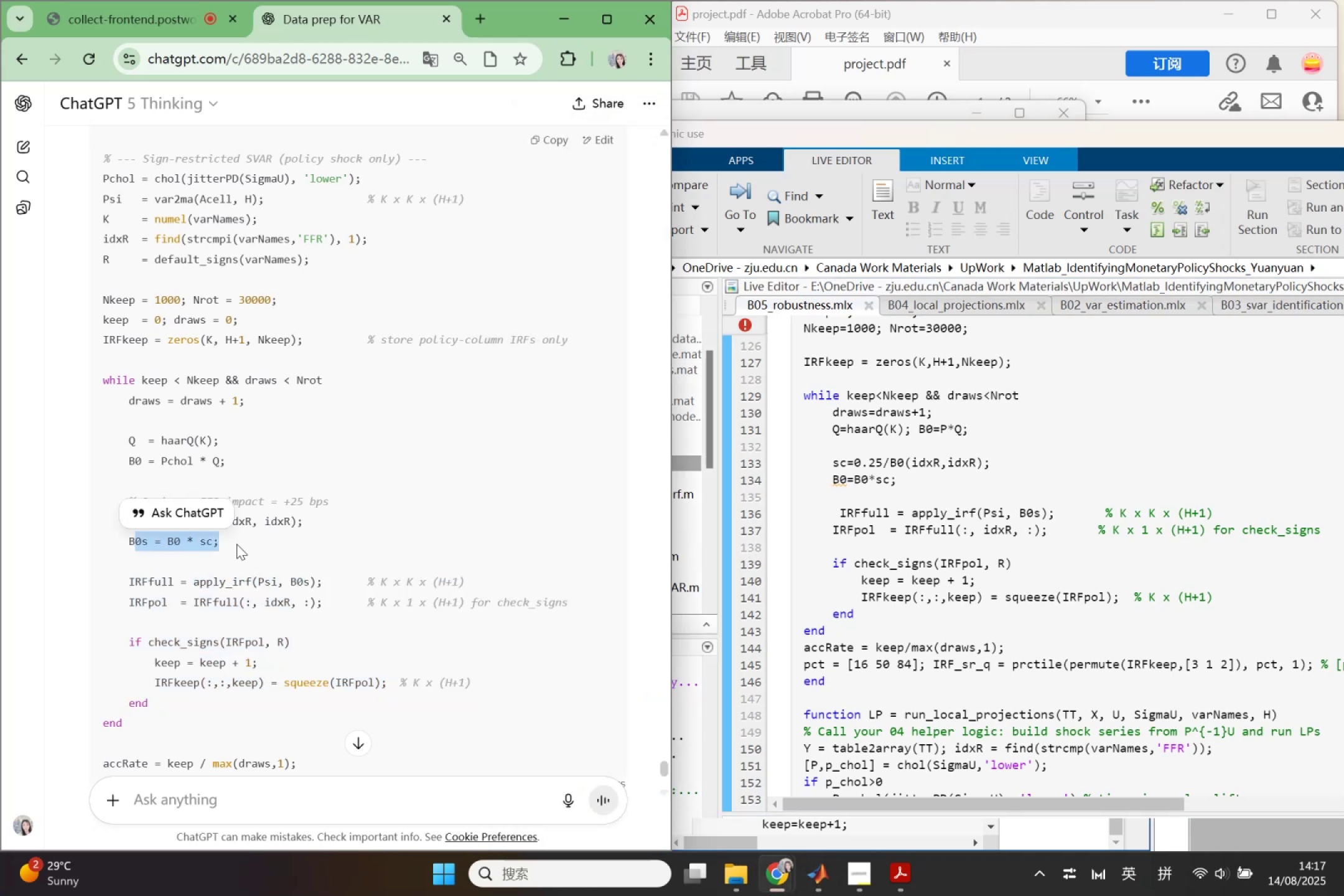 
left_click([238, 541])
 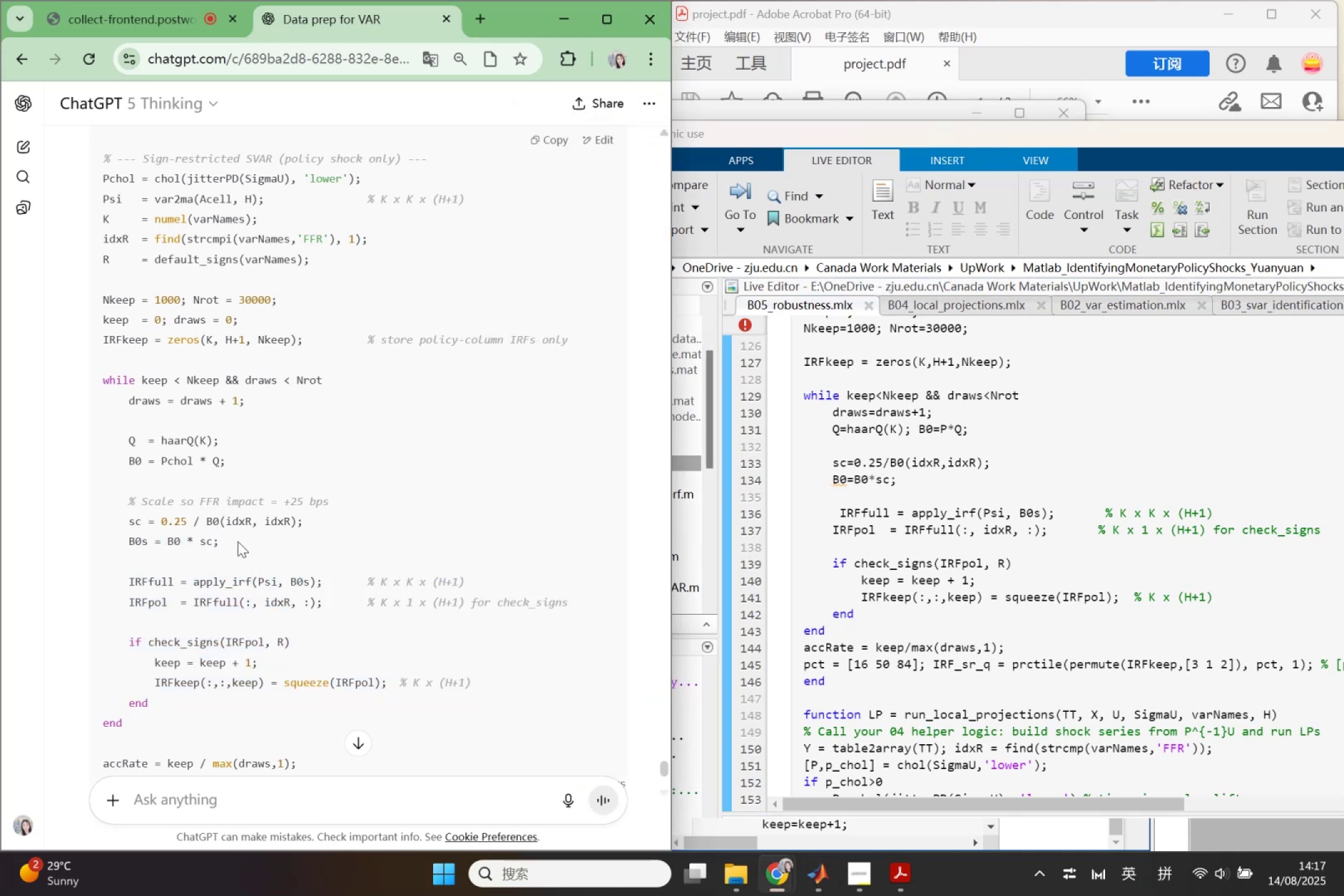 
left_click_drag(start_coordinate=[238, 541], to_coordinate=[114, 533])
 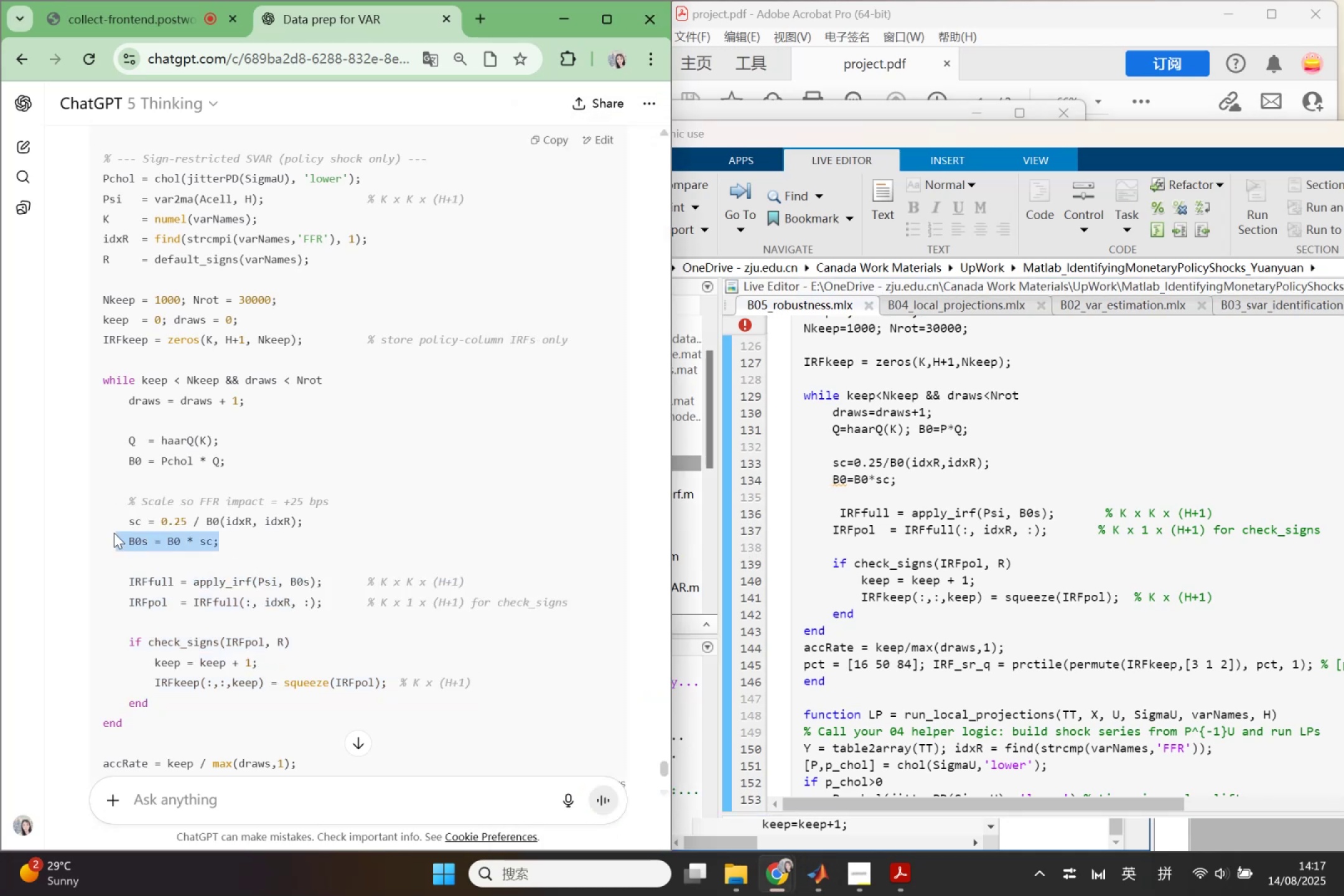 
key(Control+ControlLeft)
 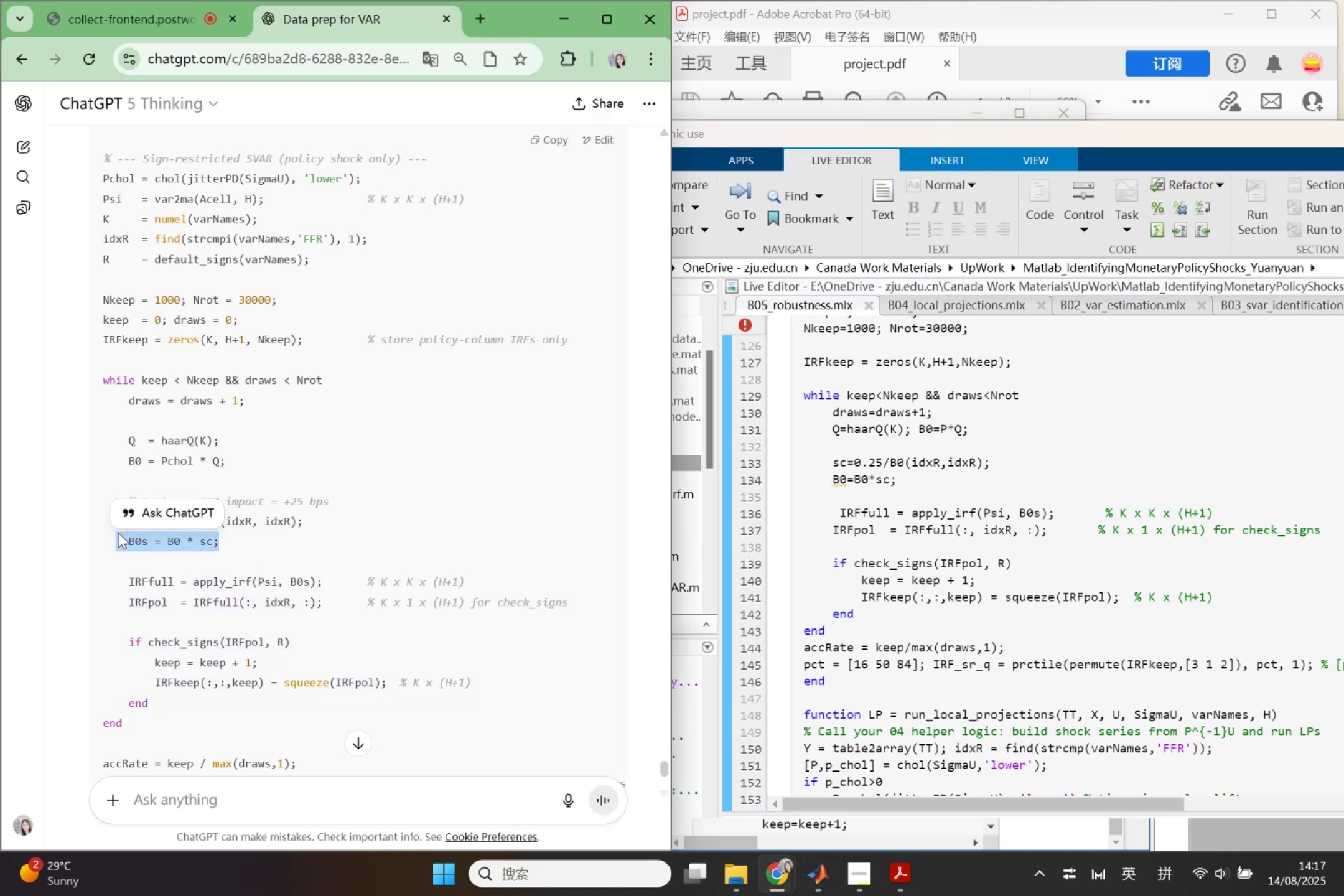 
key(Control+C)
 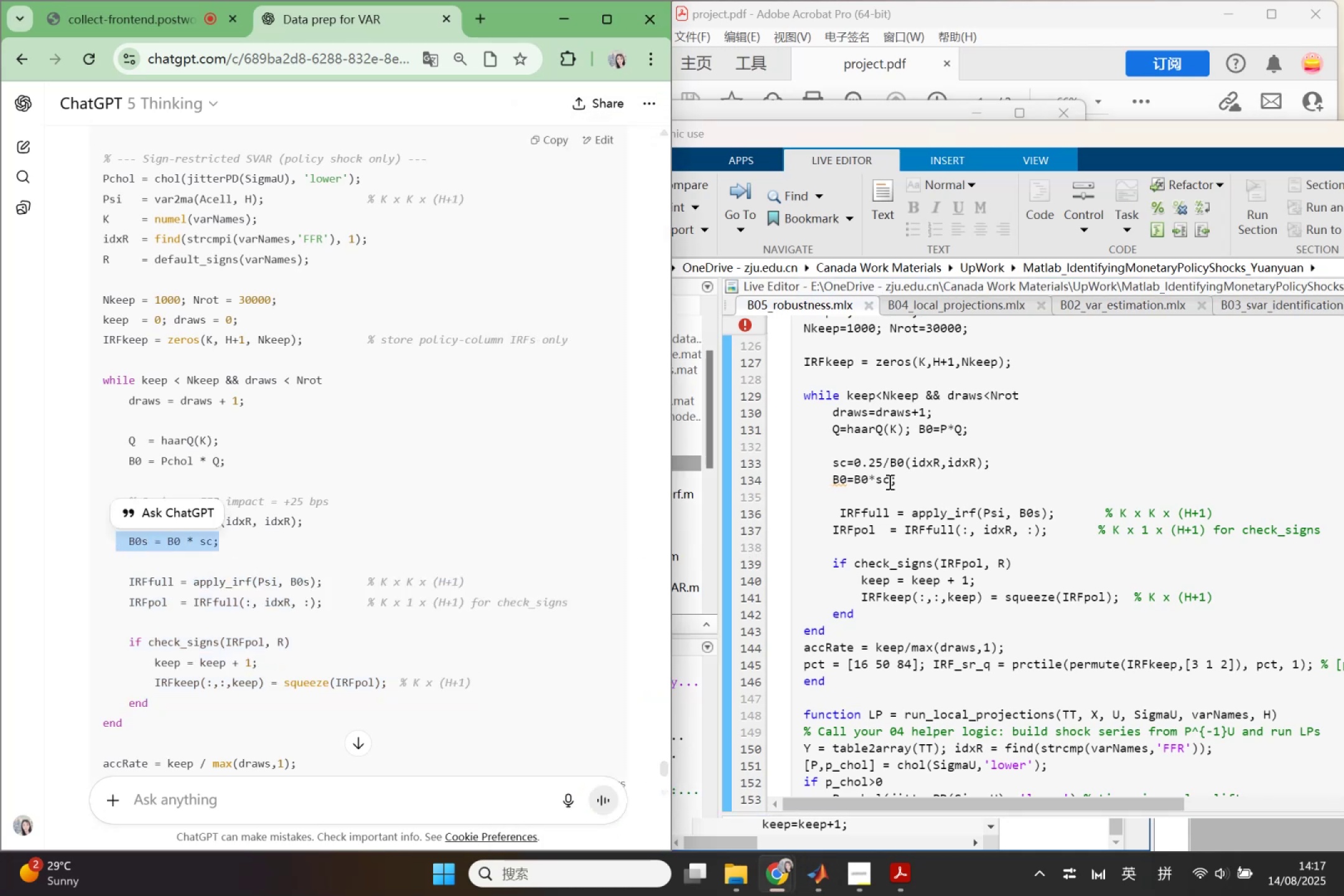 
left_click_drag(start_coordinate=[905, 478], to_coordinate=[828, 474])
 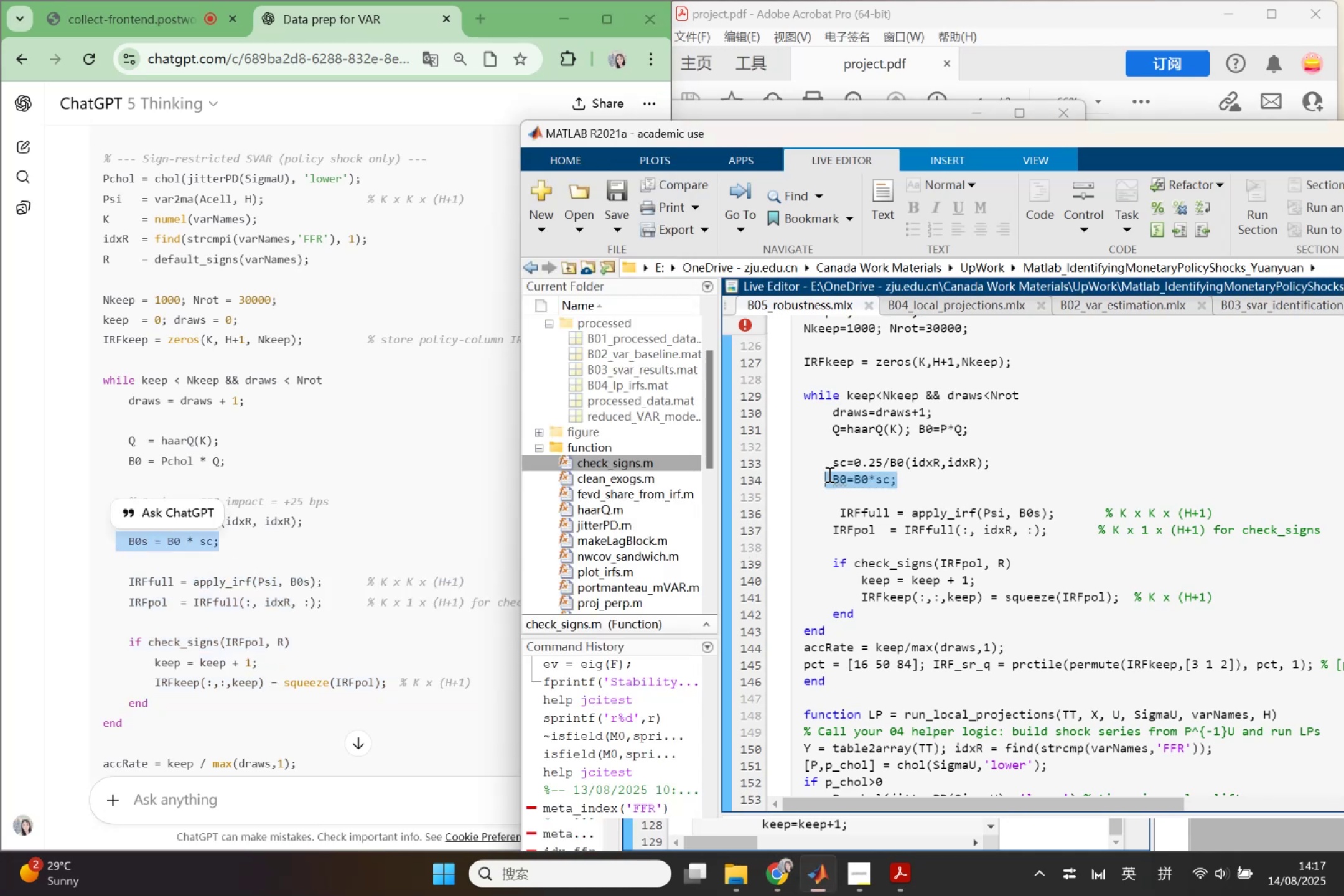 
key(Control+ControlLeft)
 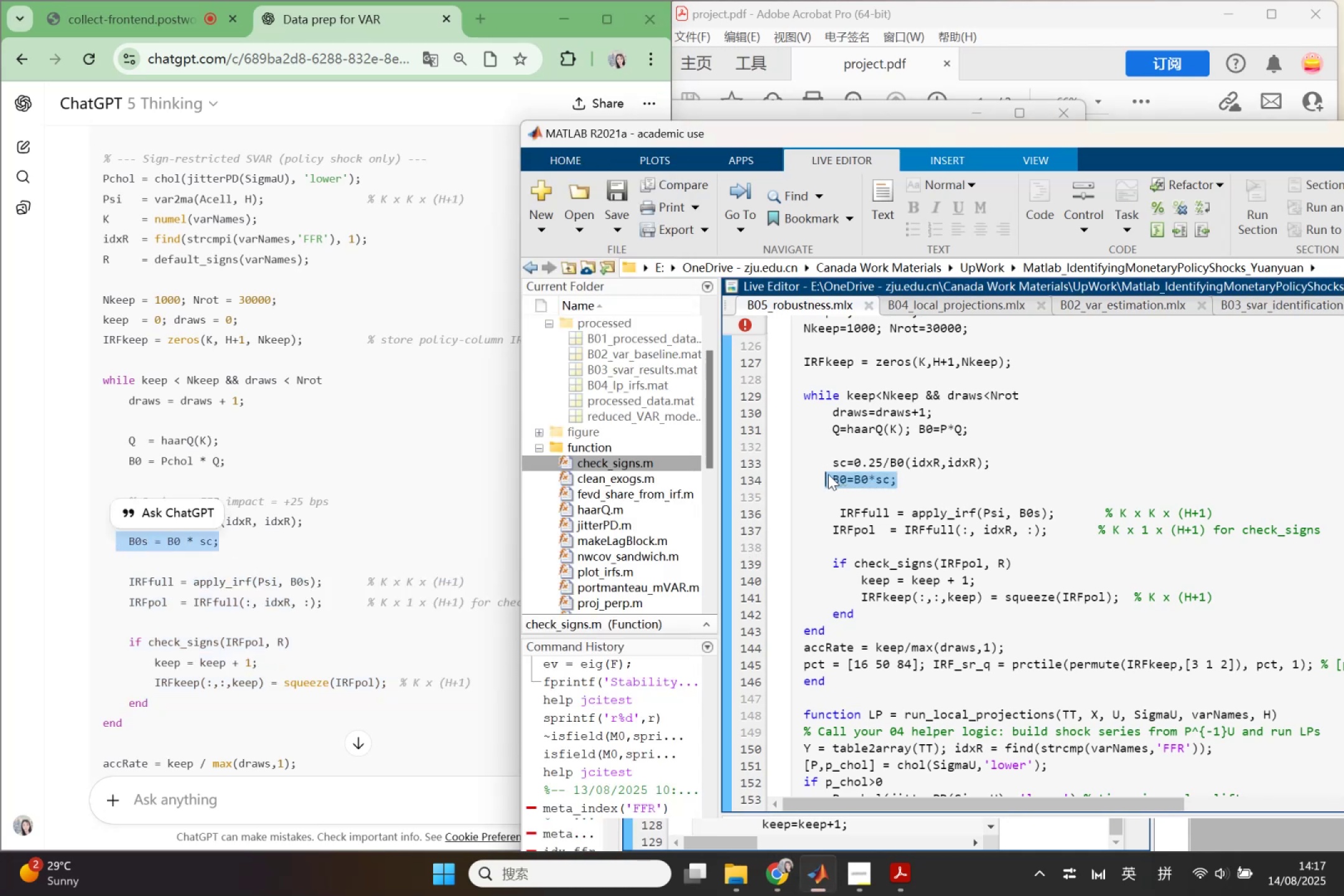 
key(Control+V)
 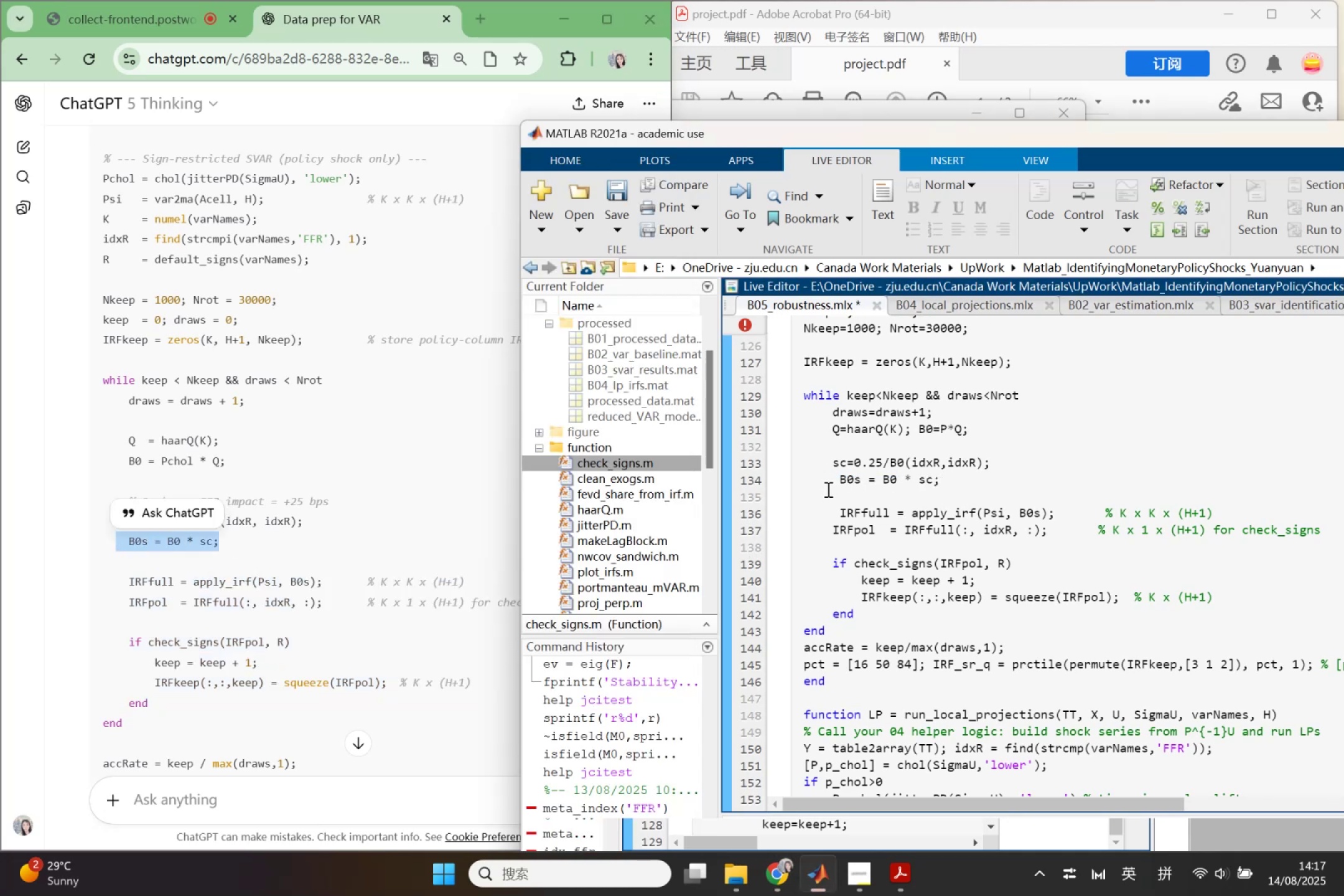 
scroll: coordinate [827, 489], scroll_direction: up, amount: 1.0
 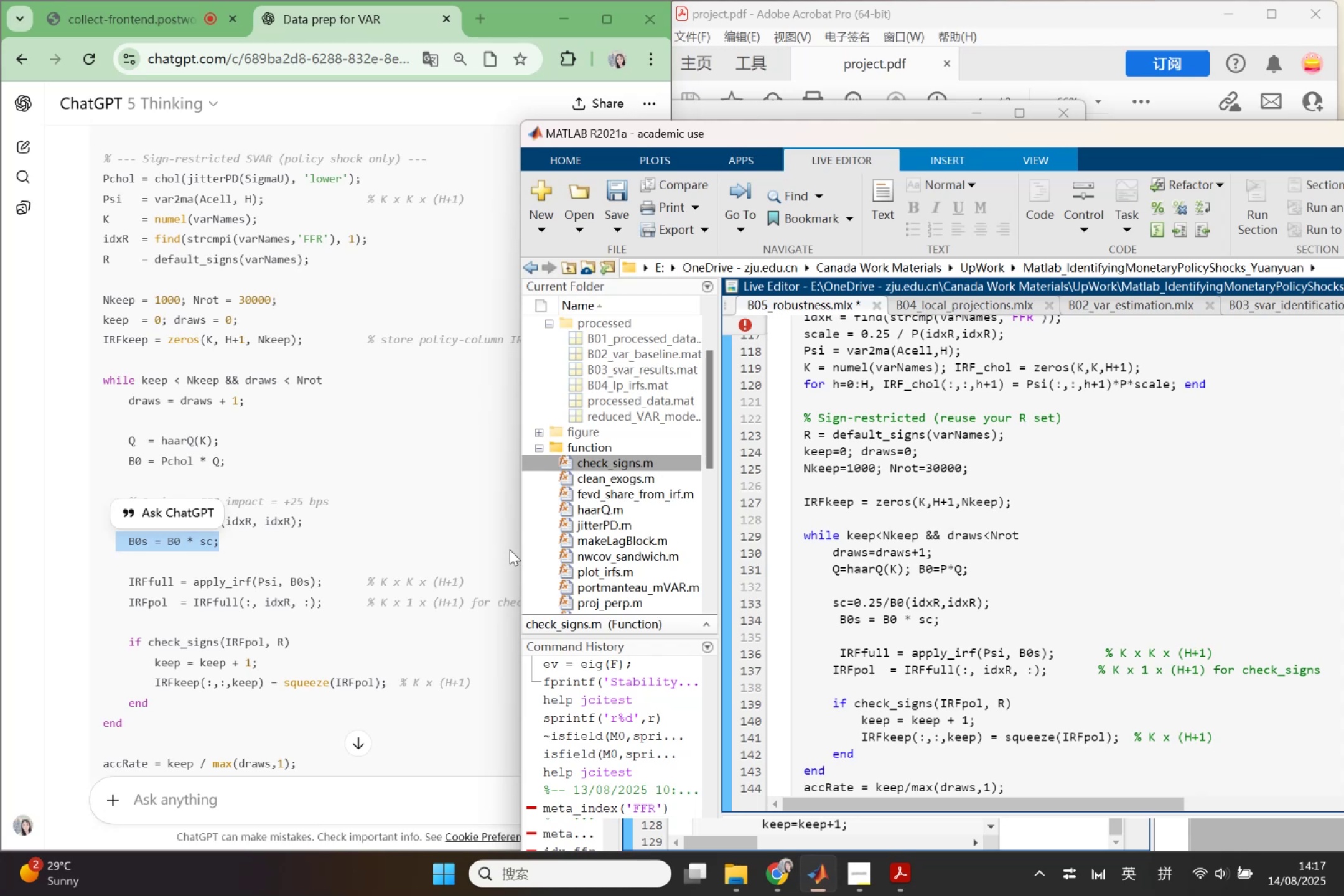 
scroll: coordinate [344, 675], scroll_direction: down, amount: 4.0
 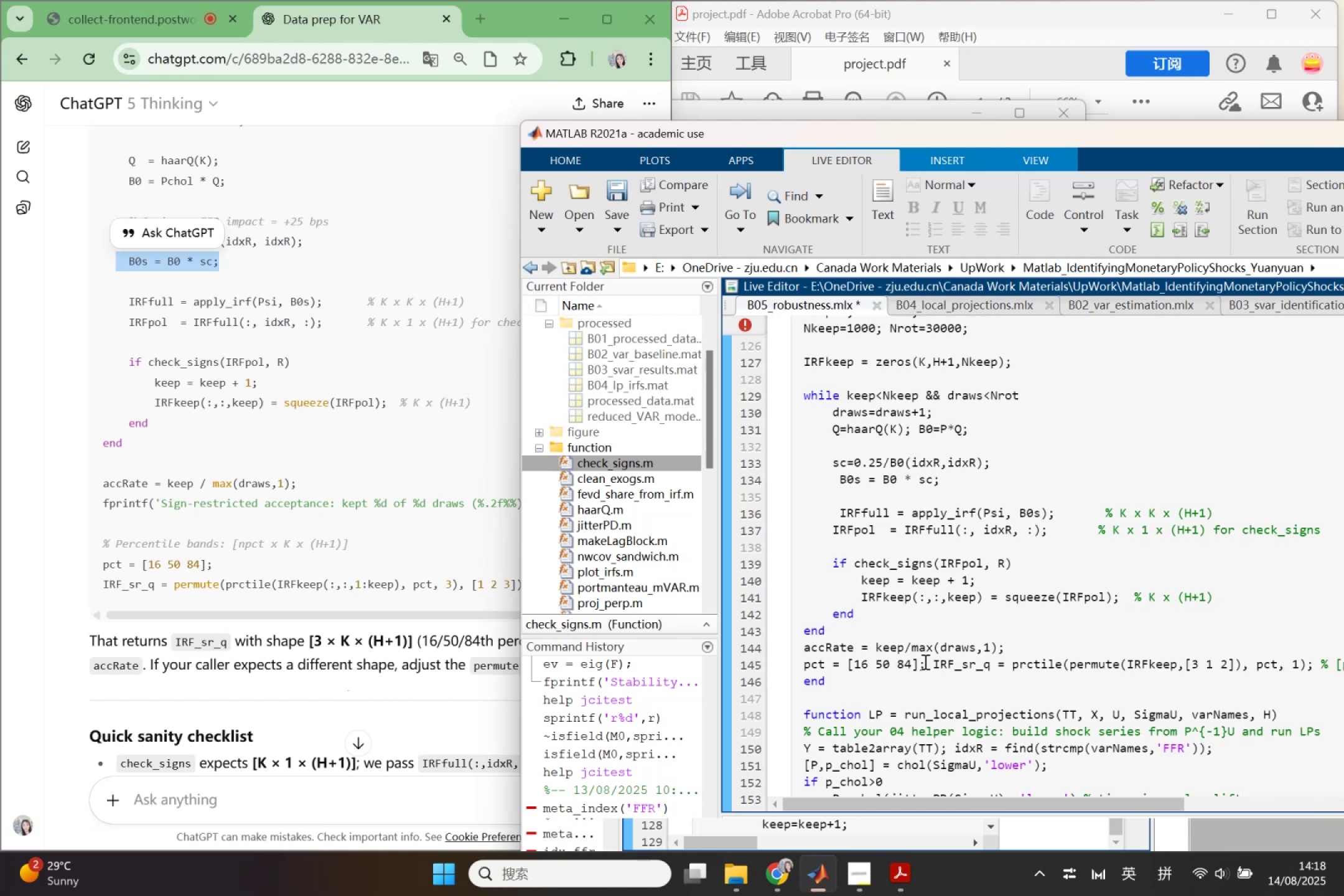 
left_click([931, 663])
 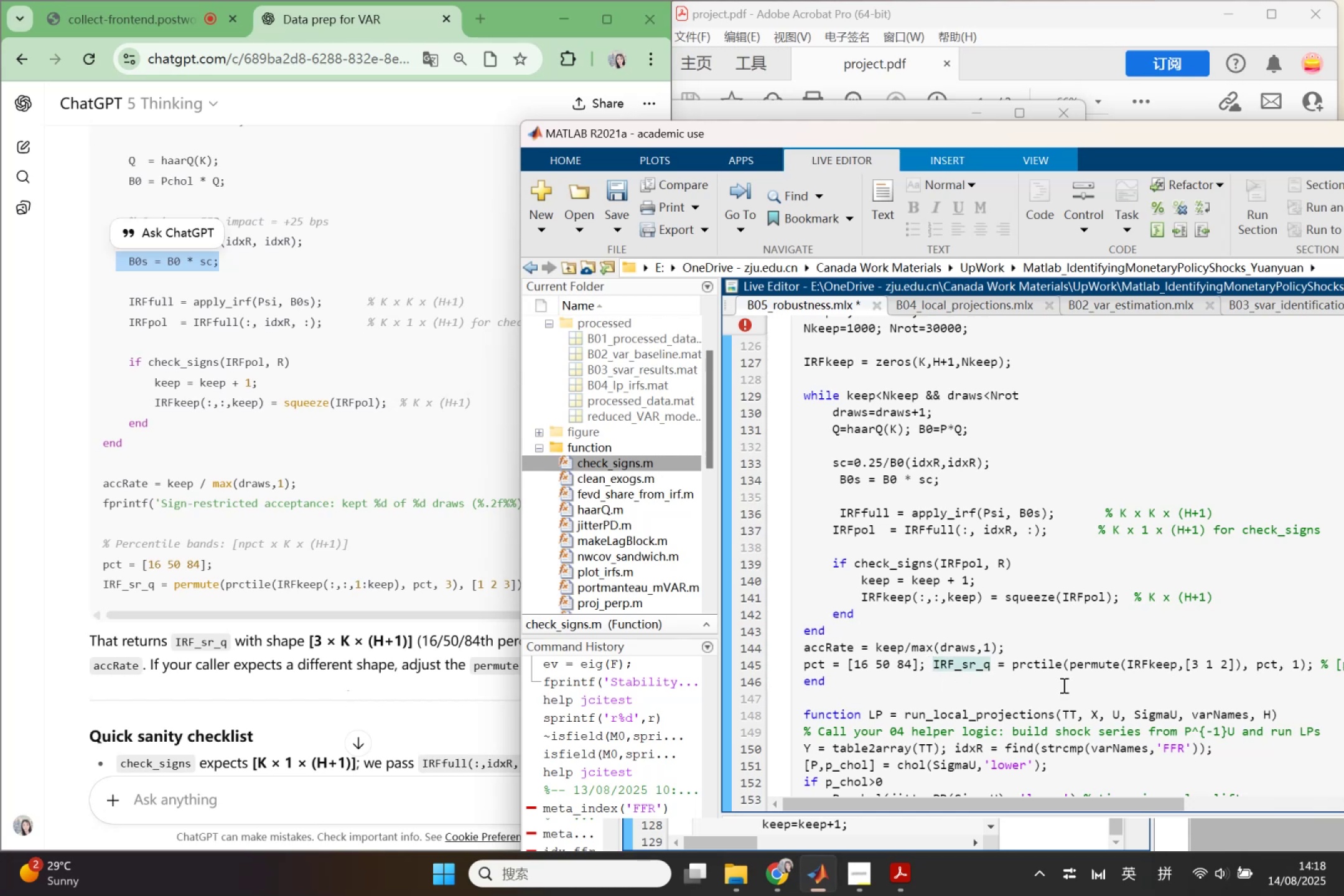 
key(Enter)
 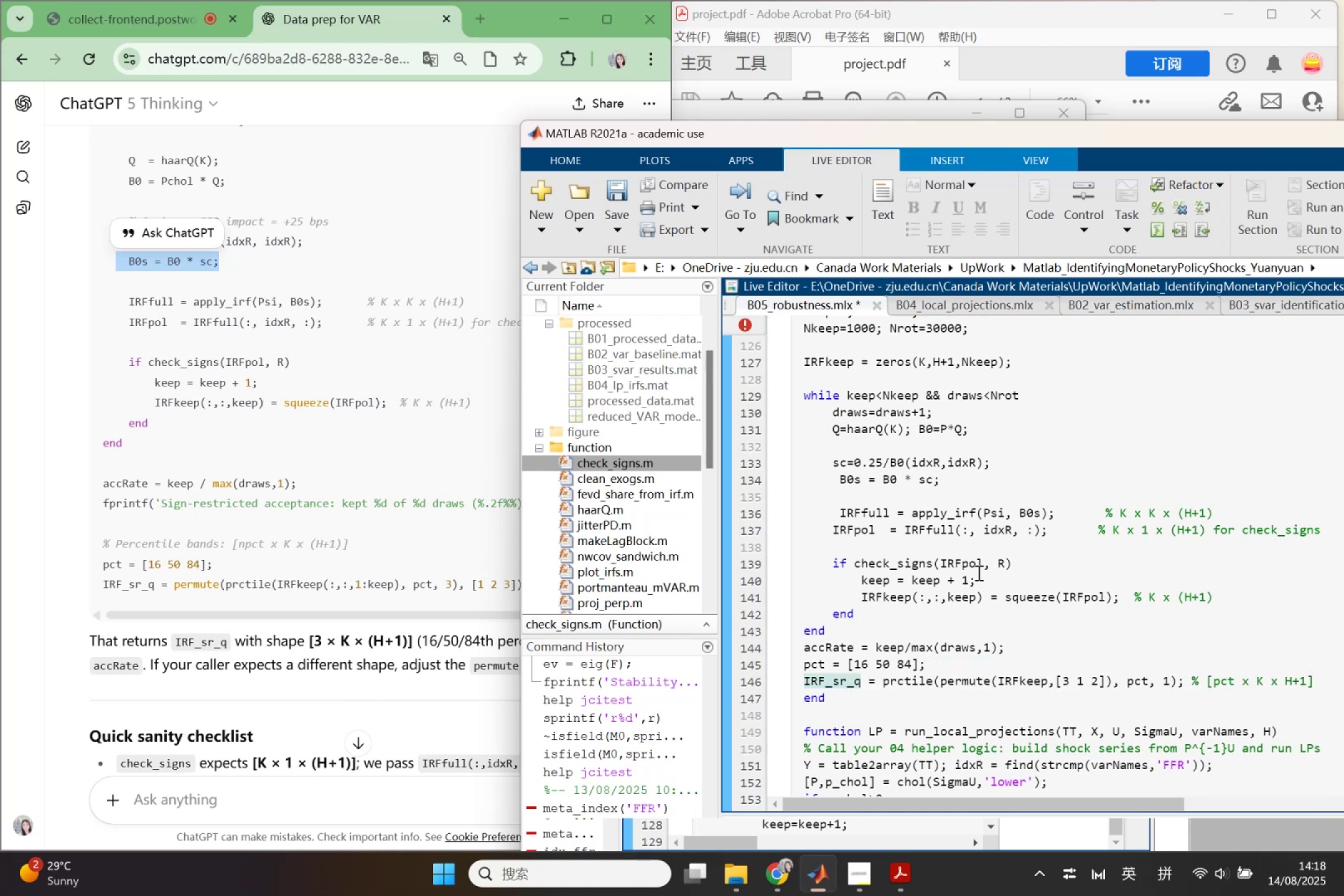 
scroll: coordinate [971, 576], scroll_direction: up, amount: 2.0
 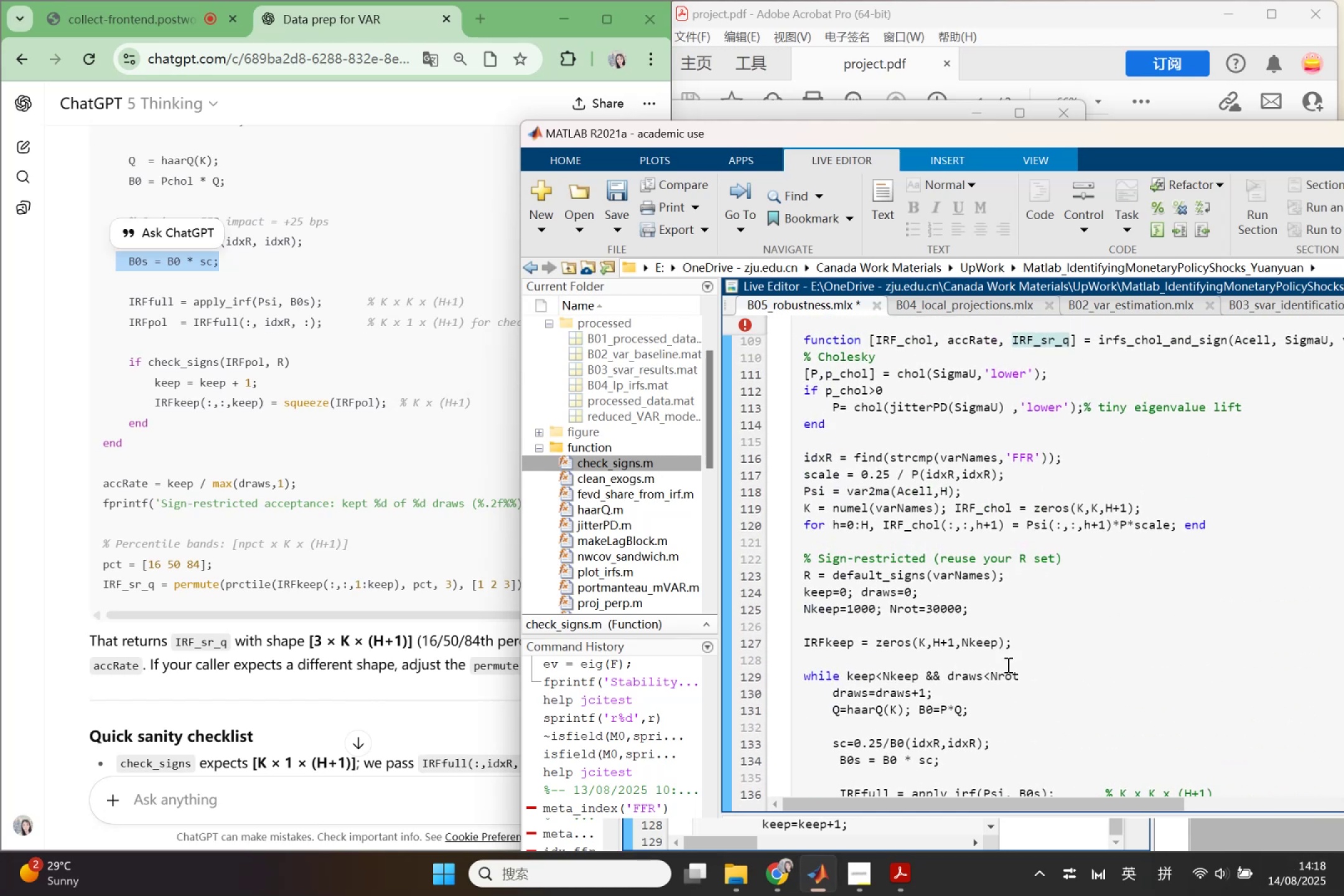 
key(Control+S)
 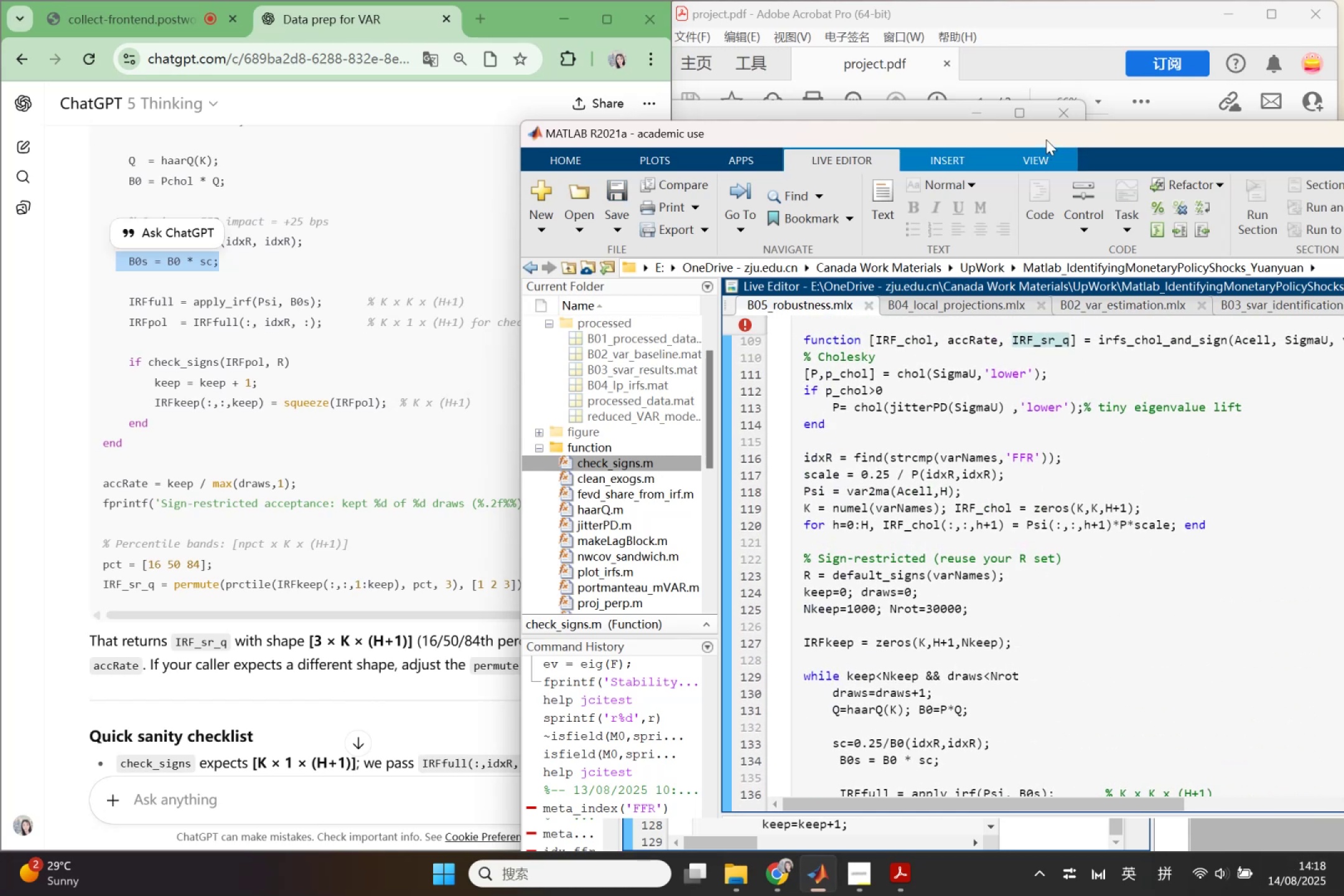 
double_click([1046, 139])
 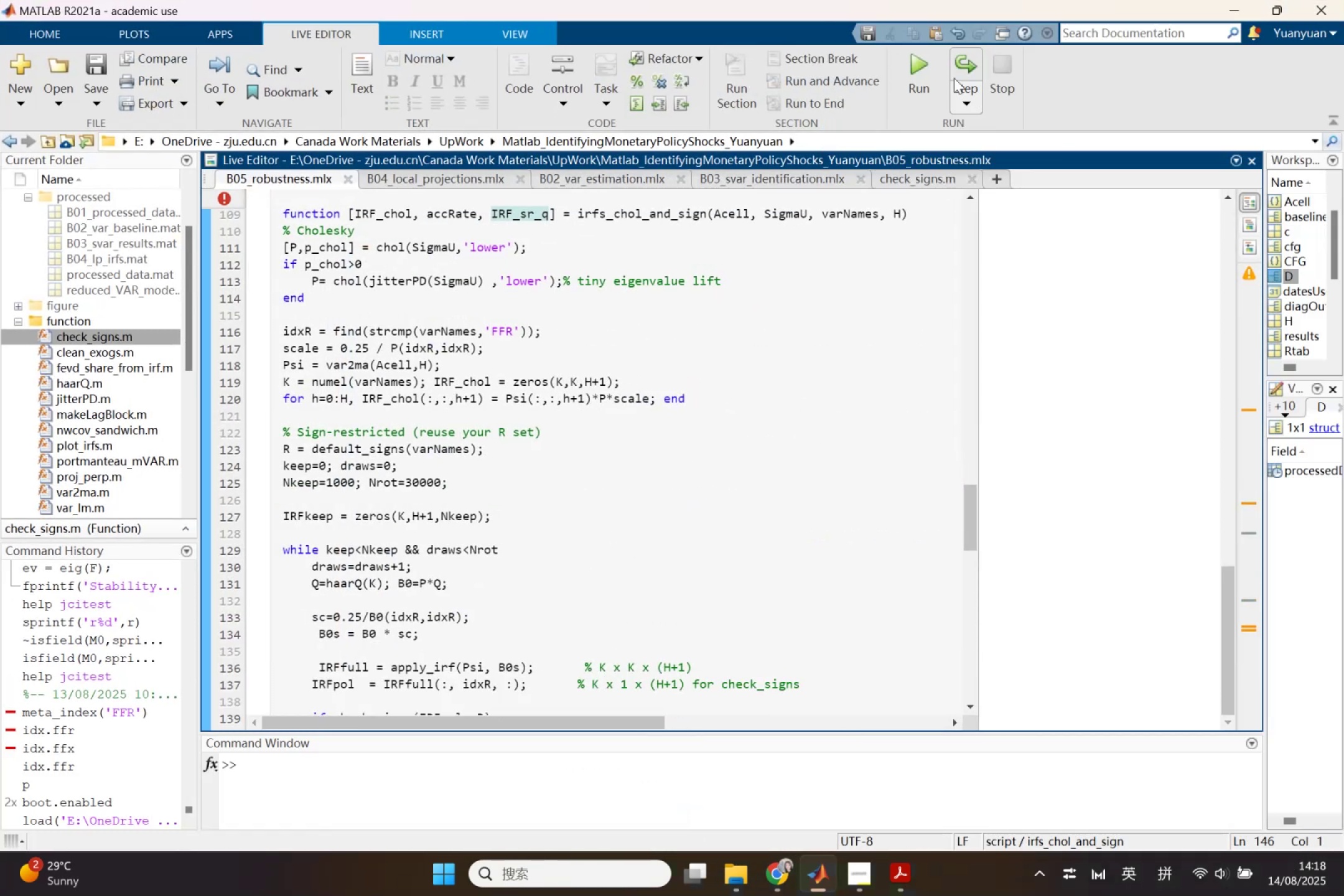 
left_click([916, 65])
 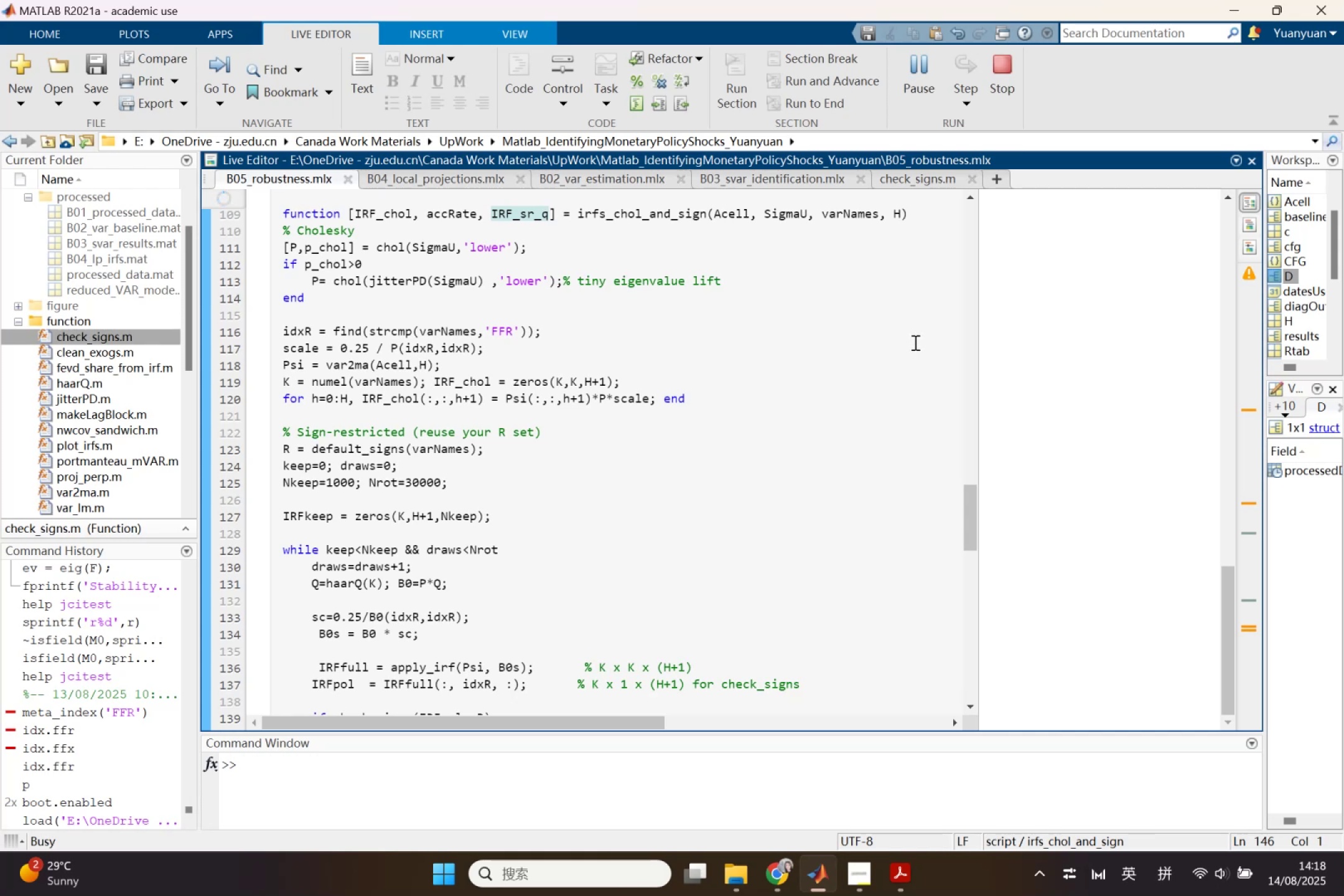 
wait(8.26)
 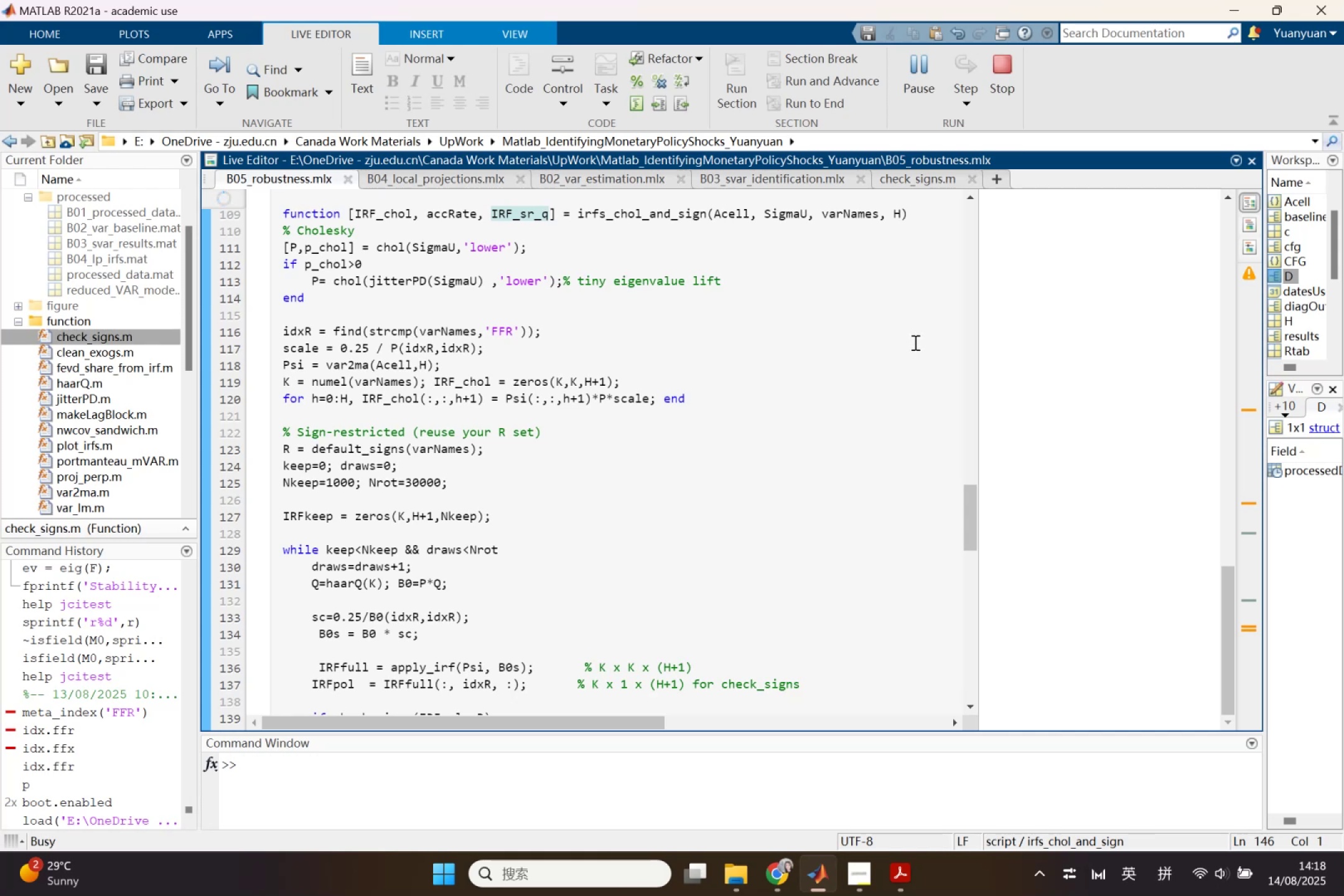 
left_click([220, 192])
 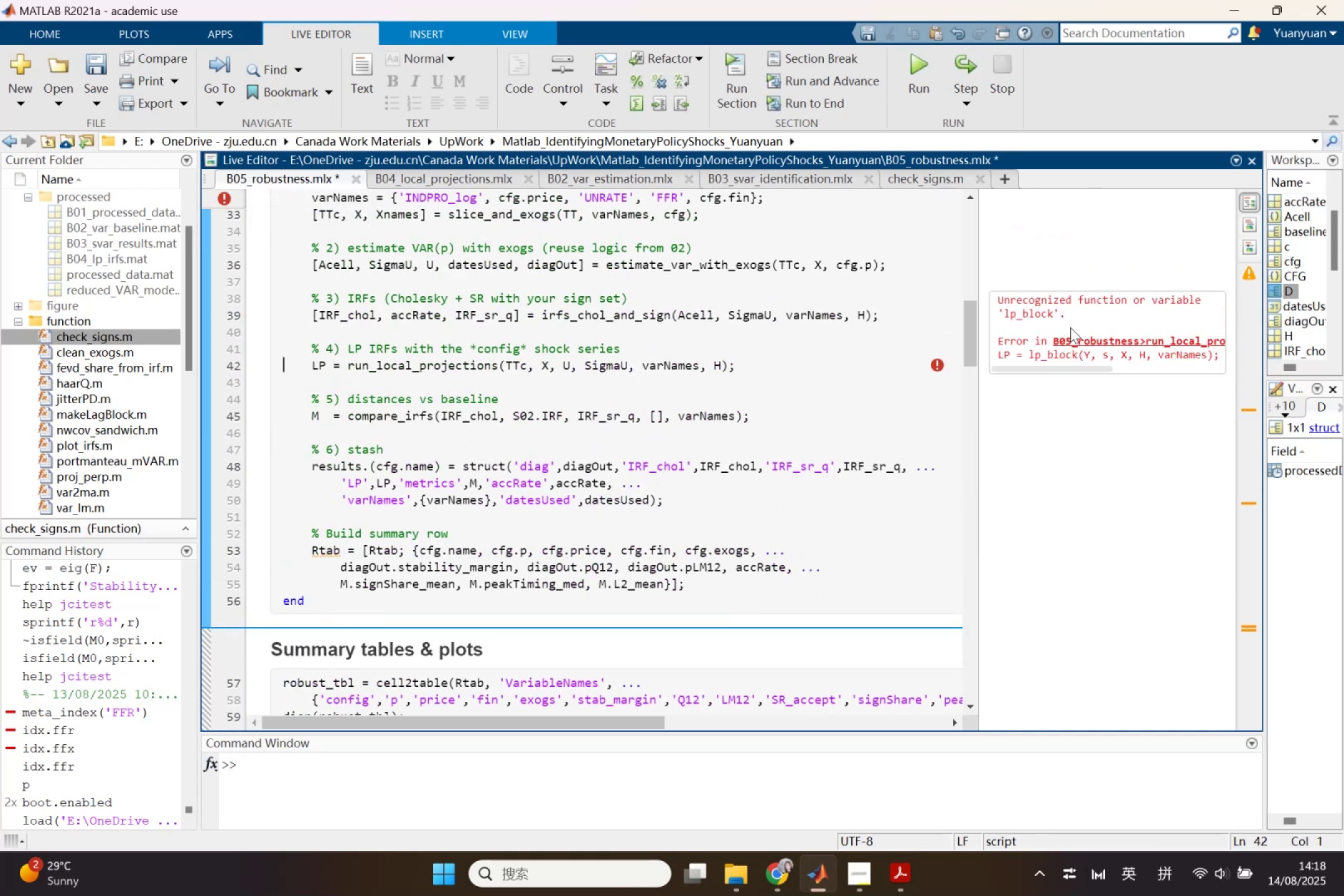 
left_click([1079, 315])
 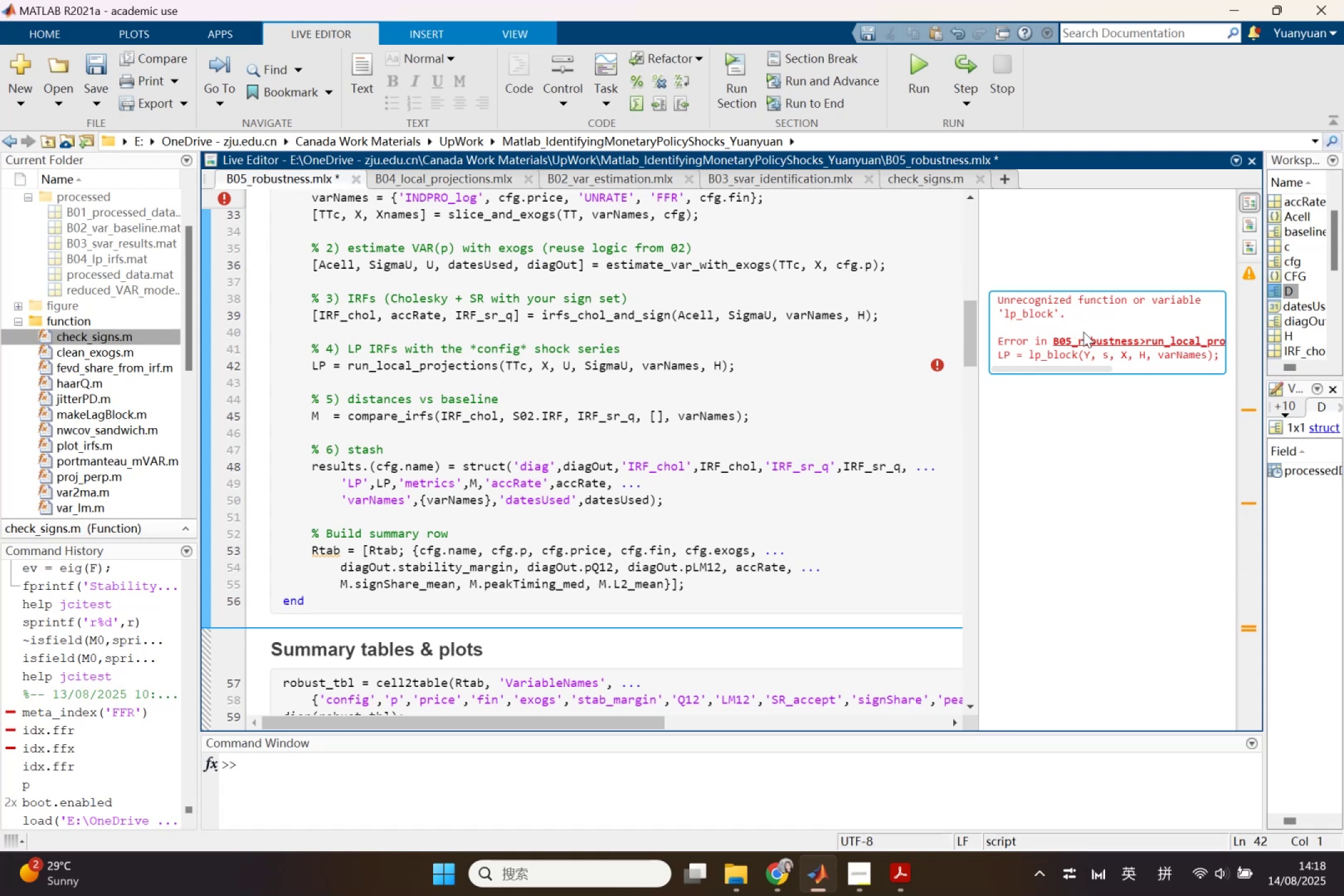 
wait(9.31)
 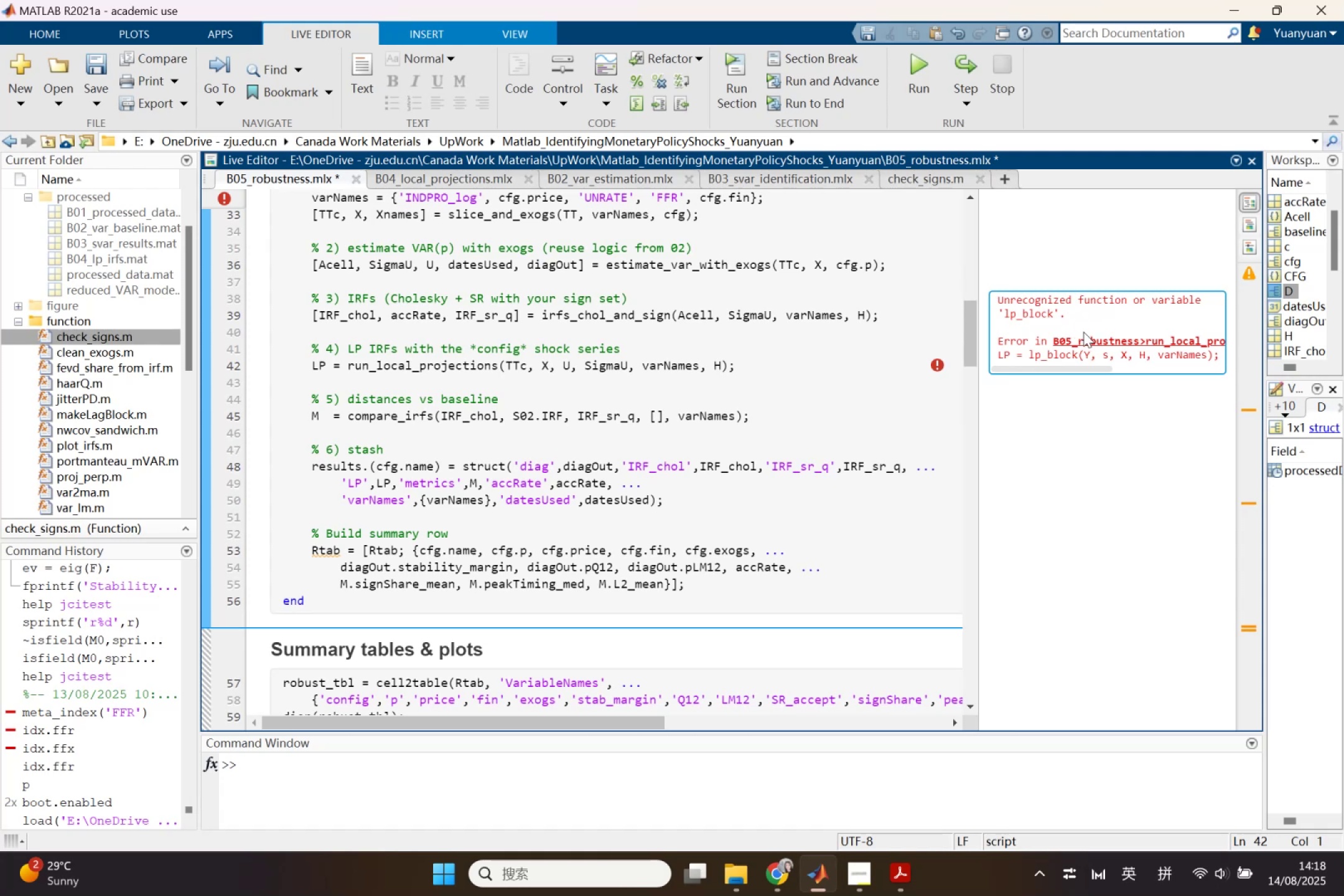 
left_click_drag(start_coordinate=[822, 0], to_coordinate=[1282, 203])
 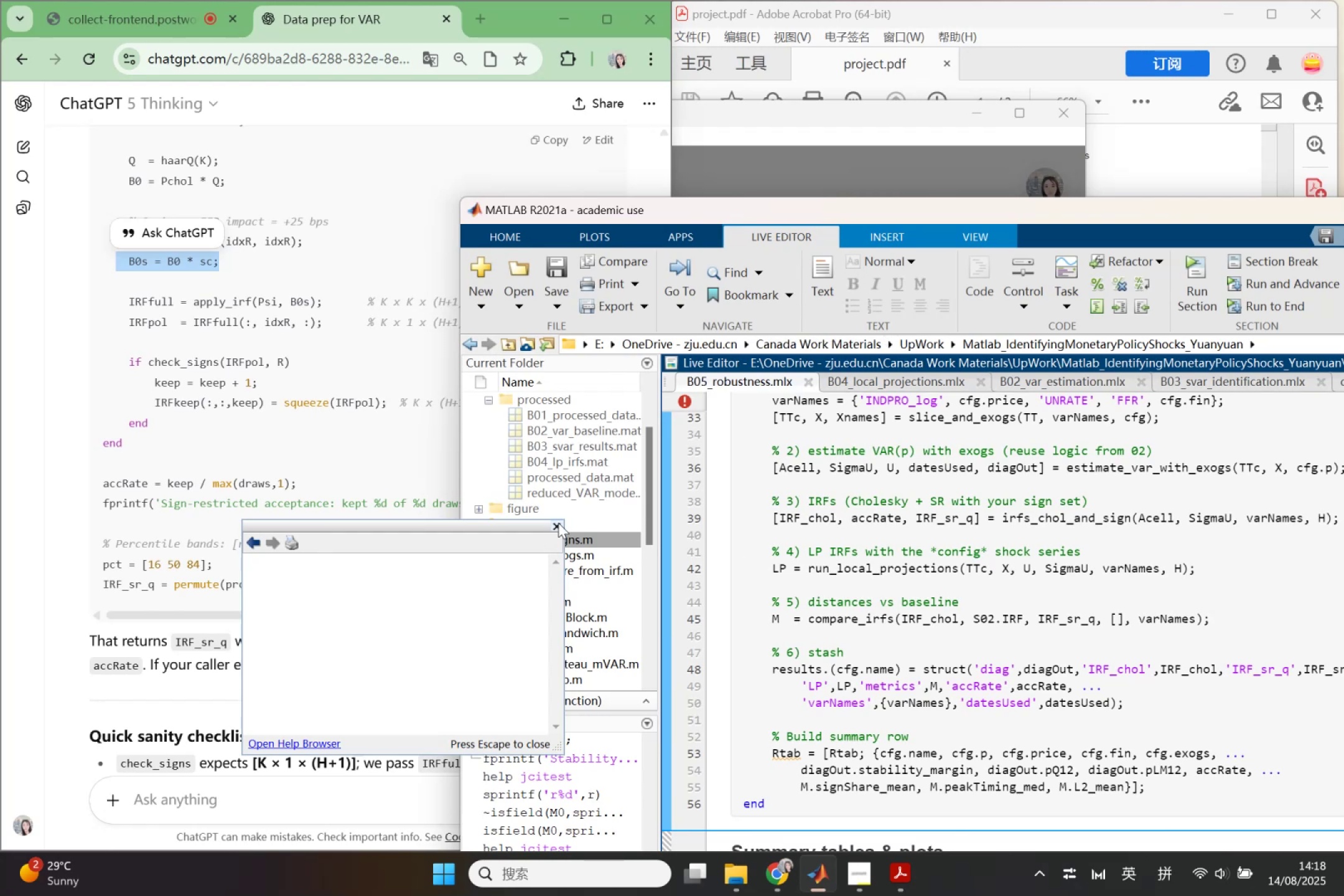 
left_click([558, 528])
 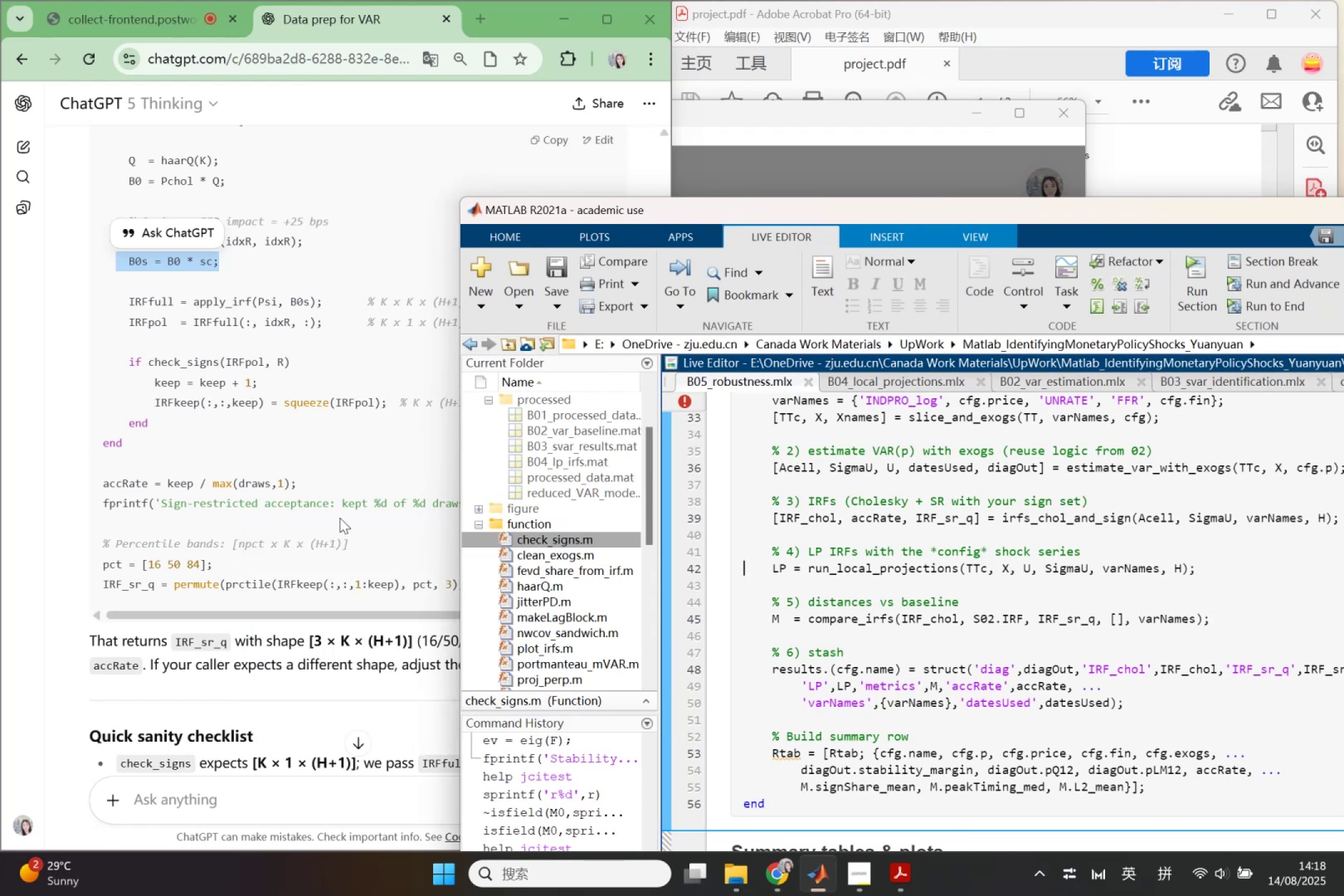 
left_click([340, 518])
 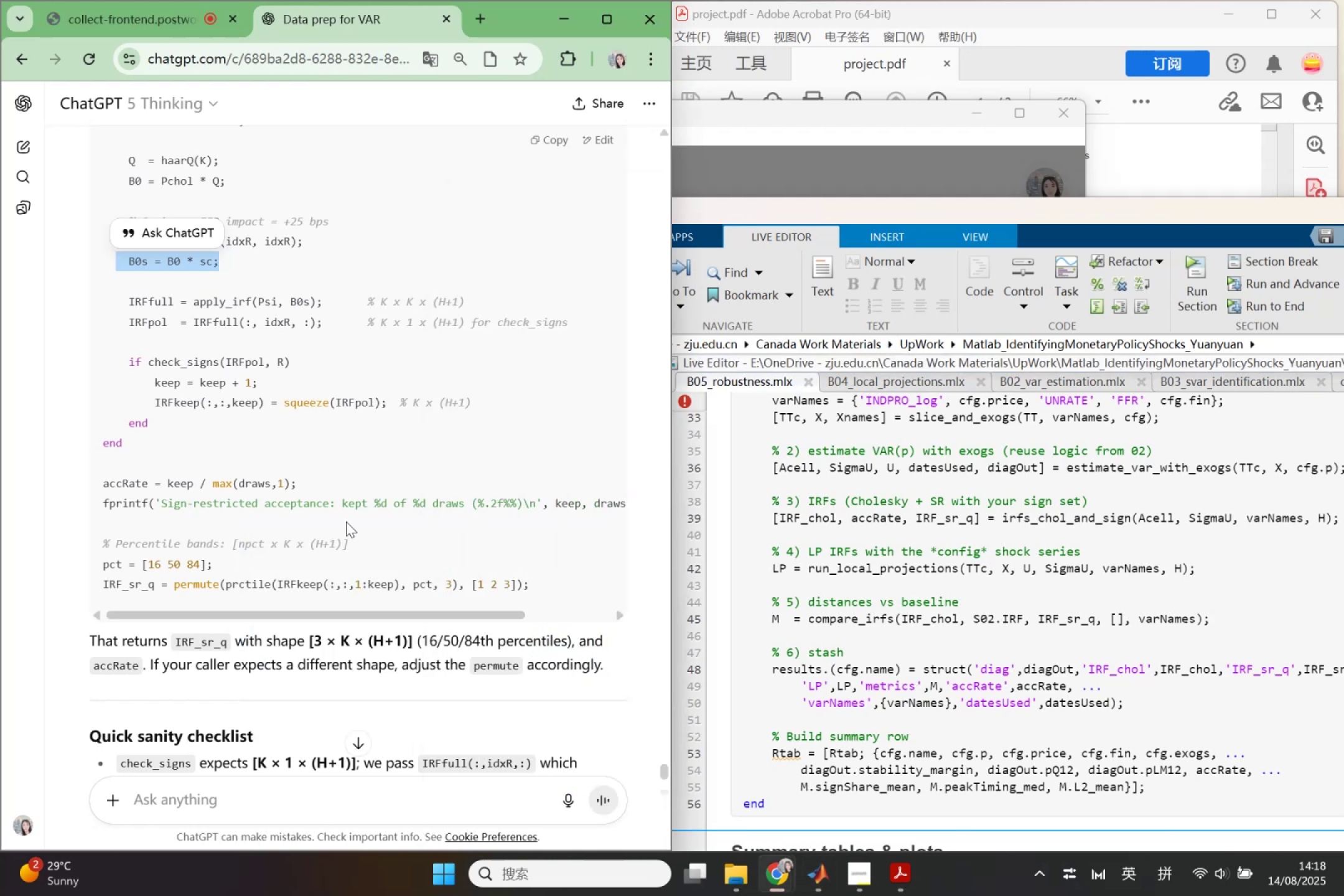 
scroll: coordinate [364, 531], scroll_direction: down, amount: 4.0
 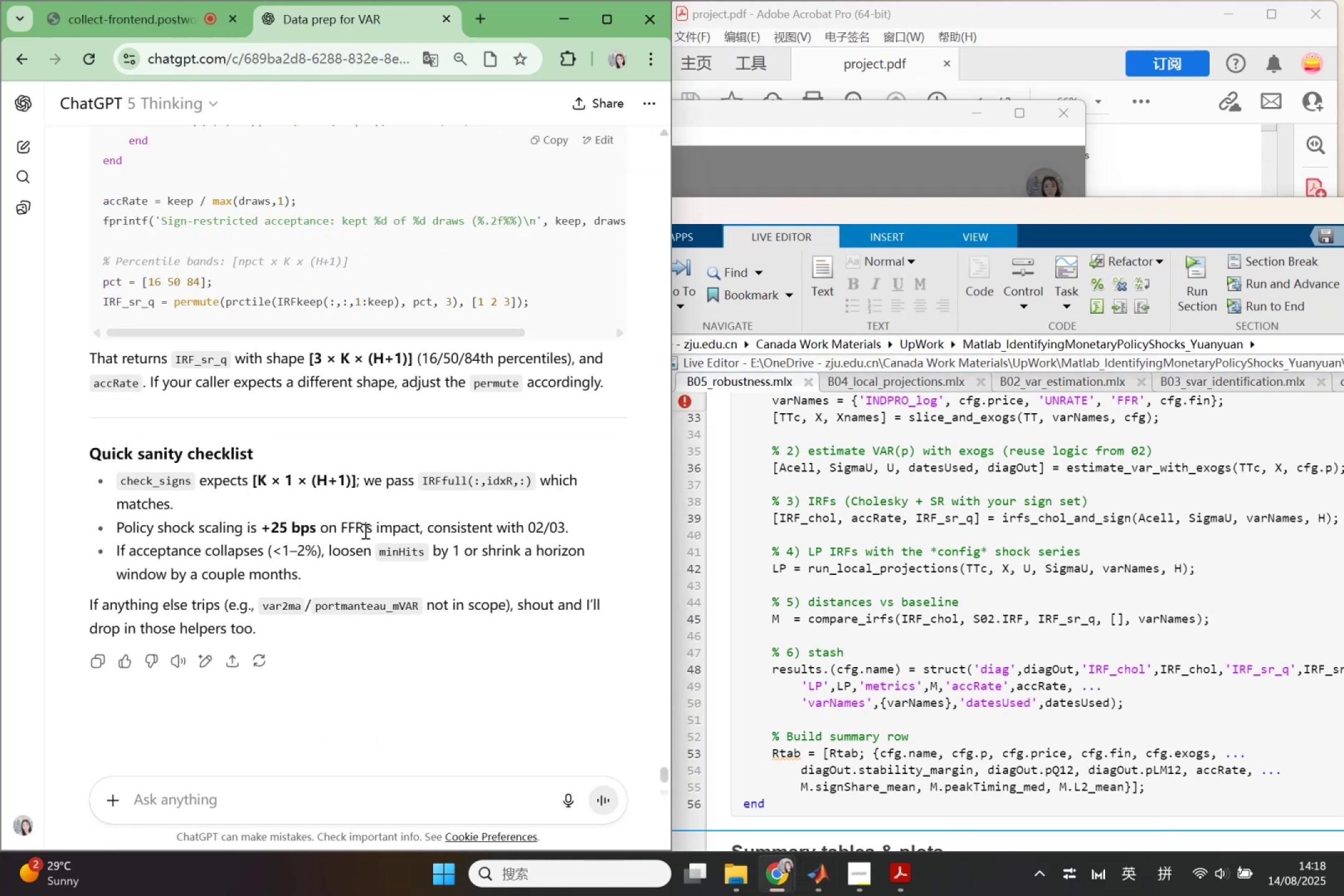 
scroll: coordinate [371, 531], scroll_direction: up, amount: 16.0
 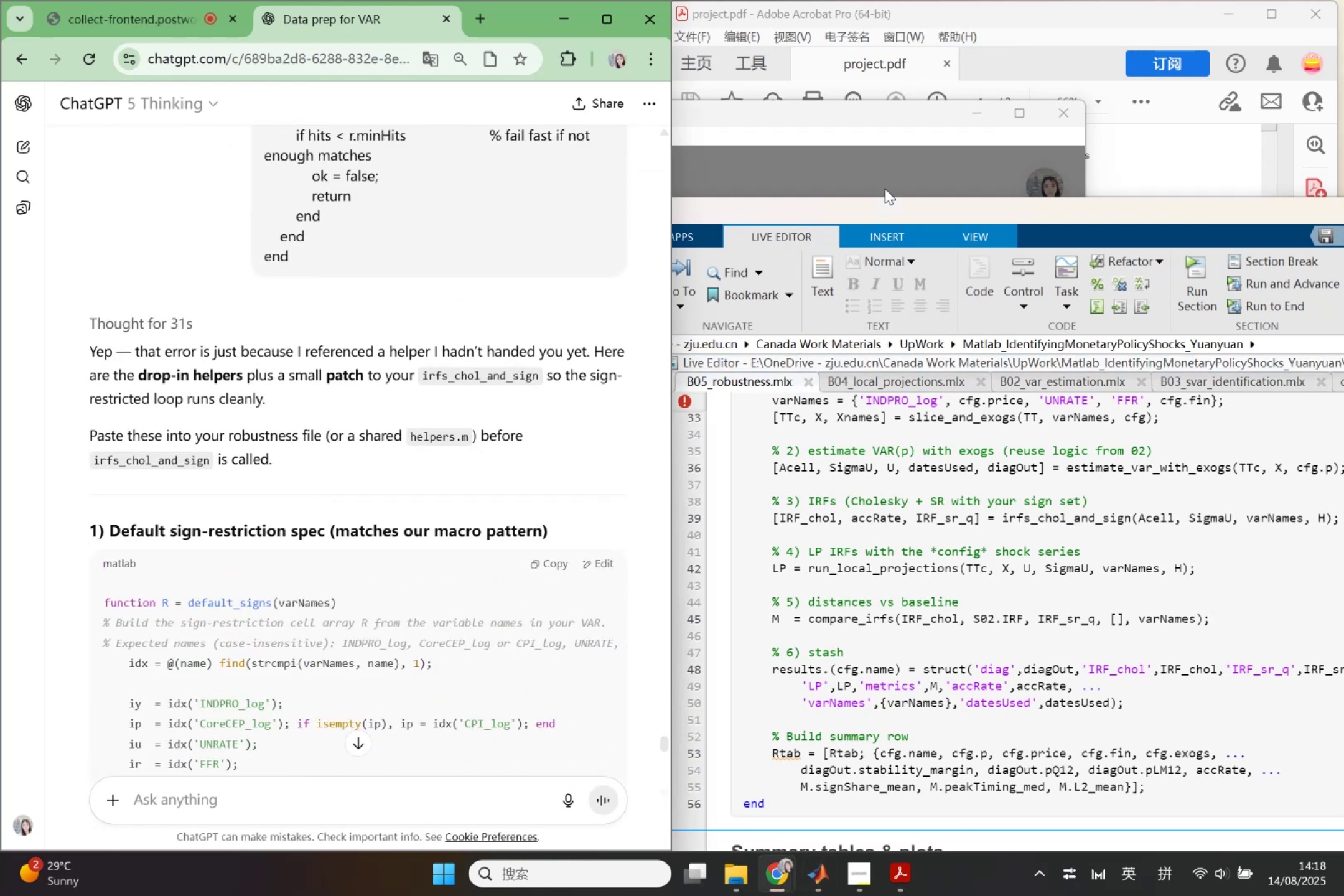 
left_click([885, 186])
 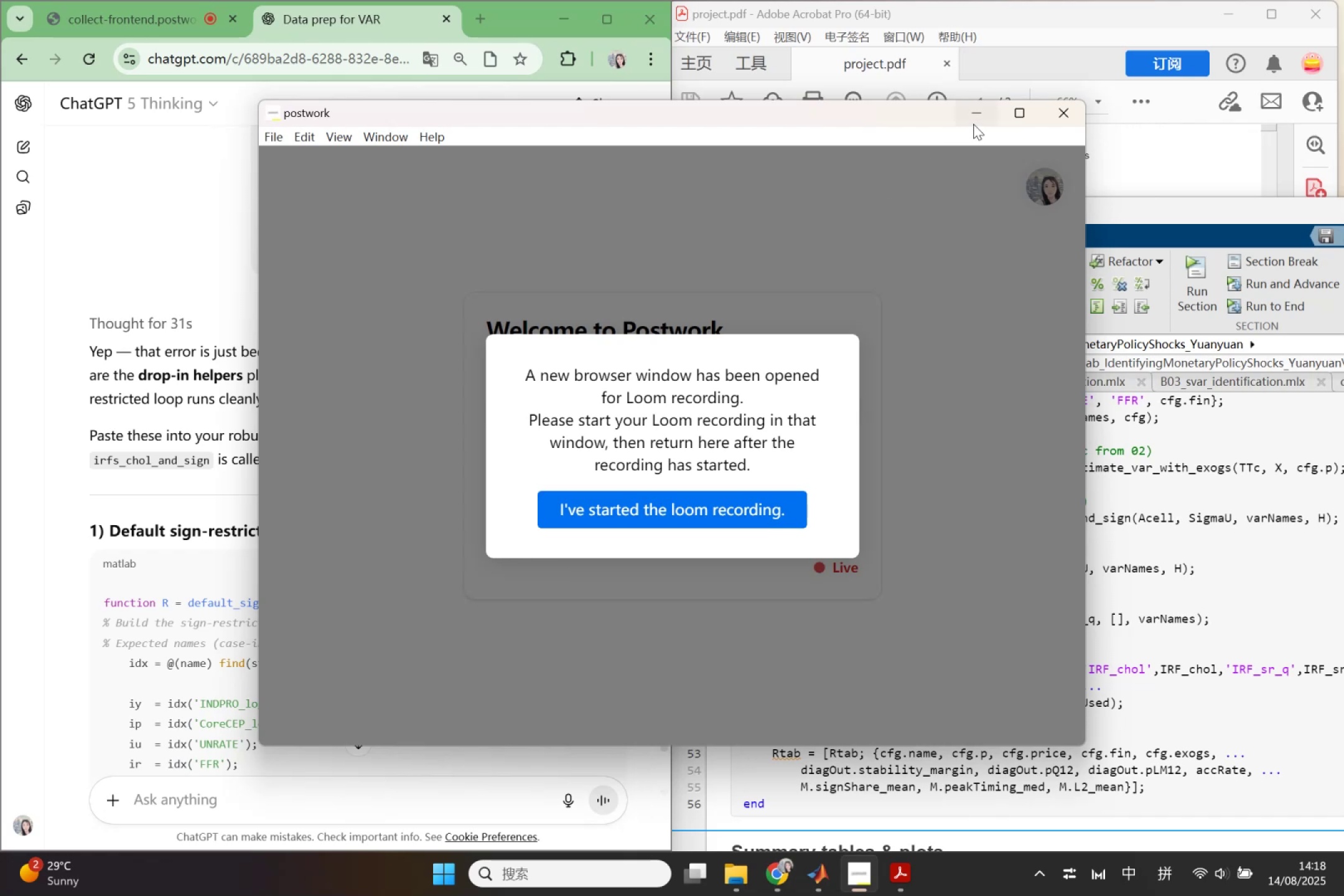 
left_click([975, 116])
 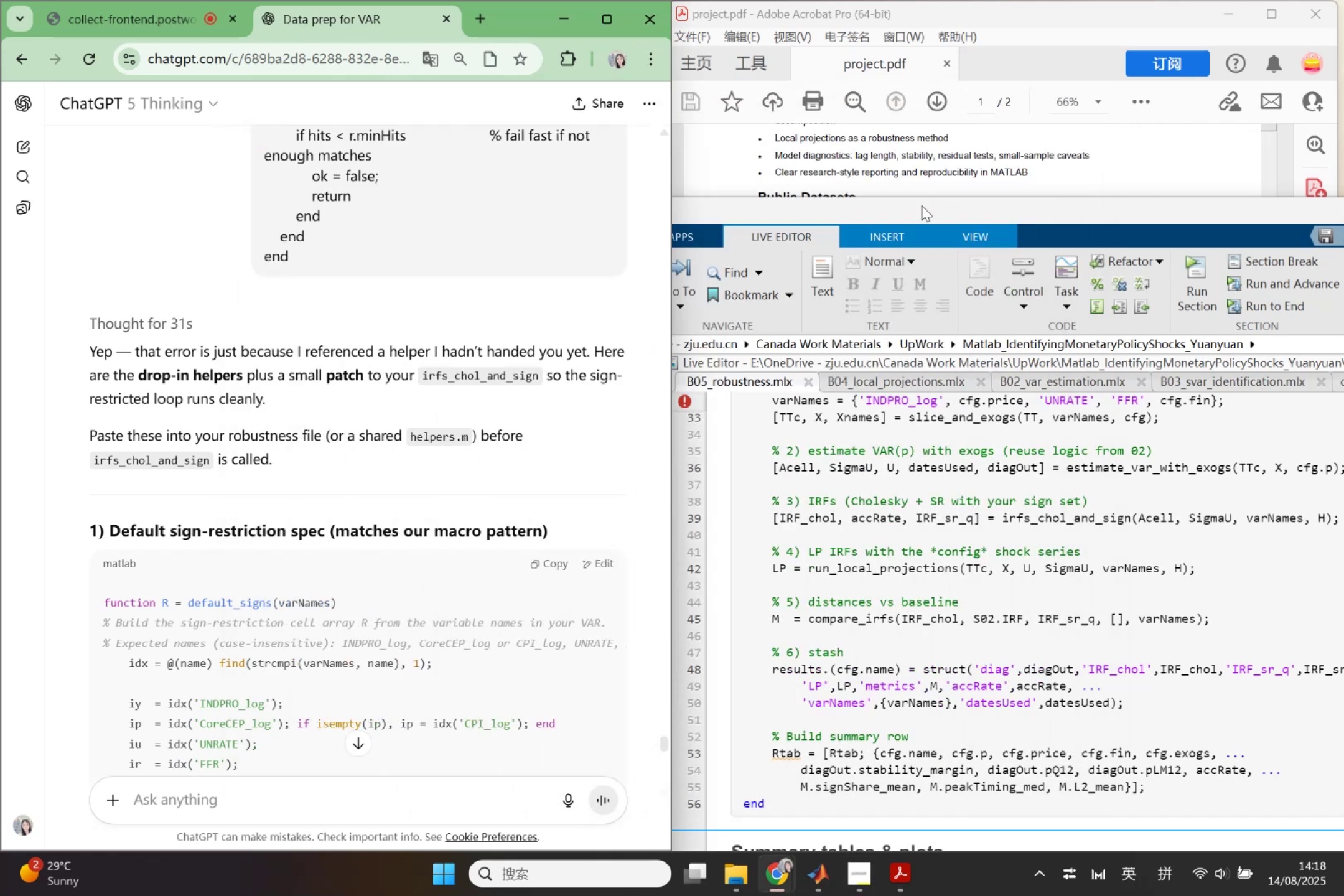 
double_click([922, 205])
 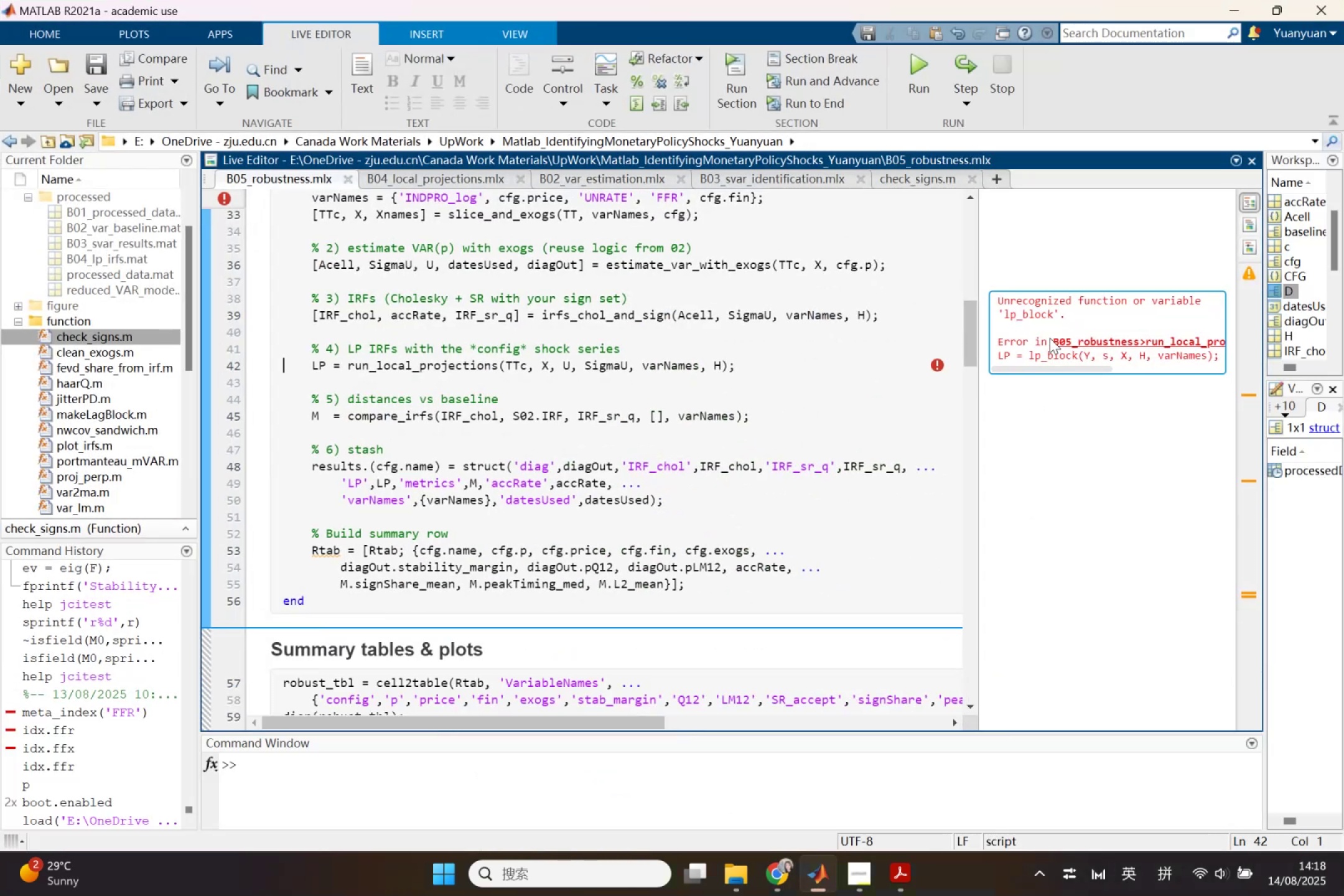 
left_click([1052, 328])
 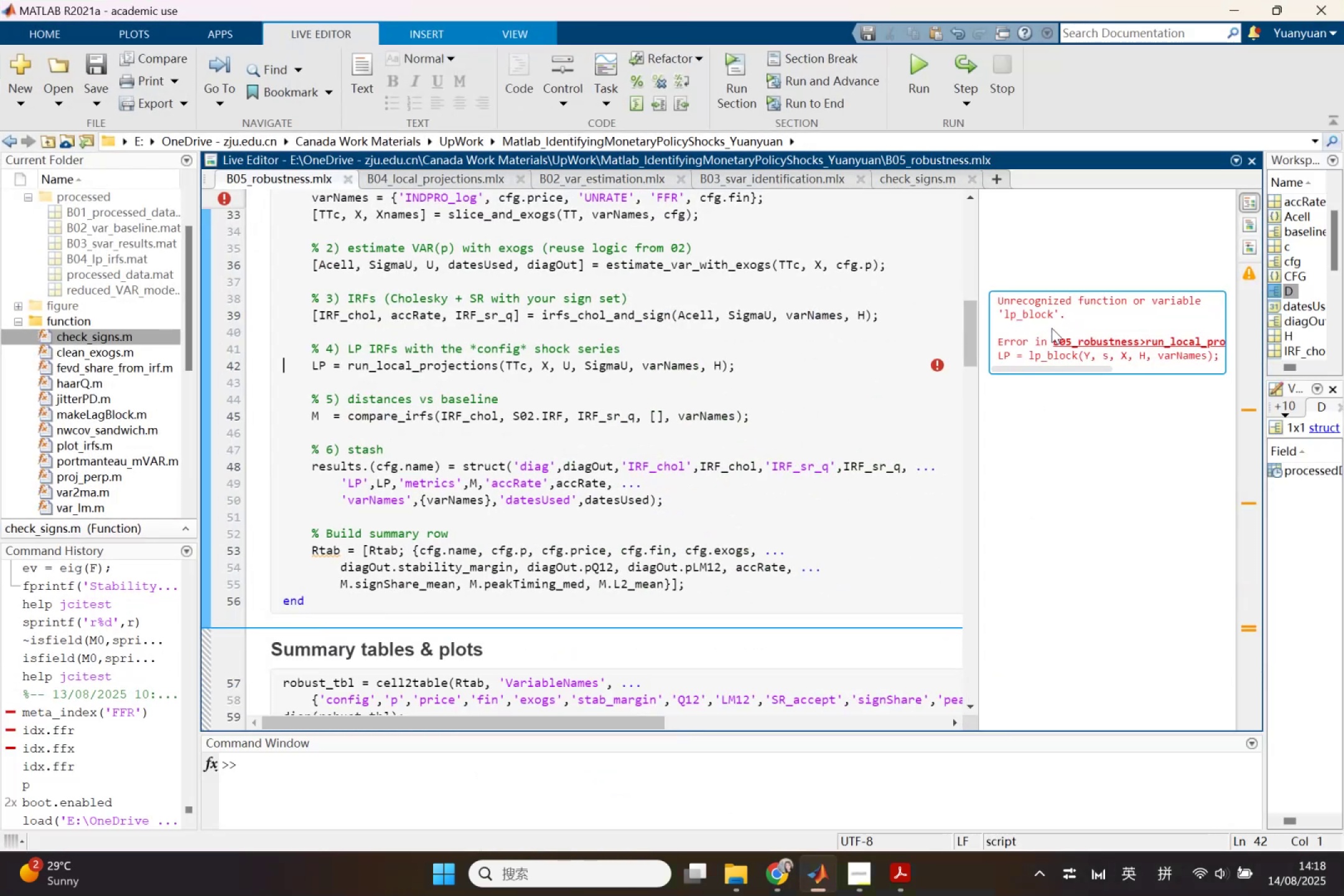 
right_click([1052, 328])
 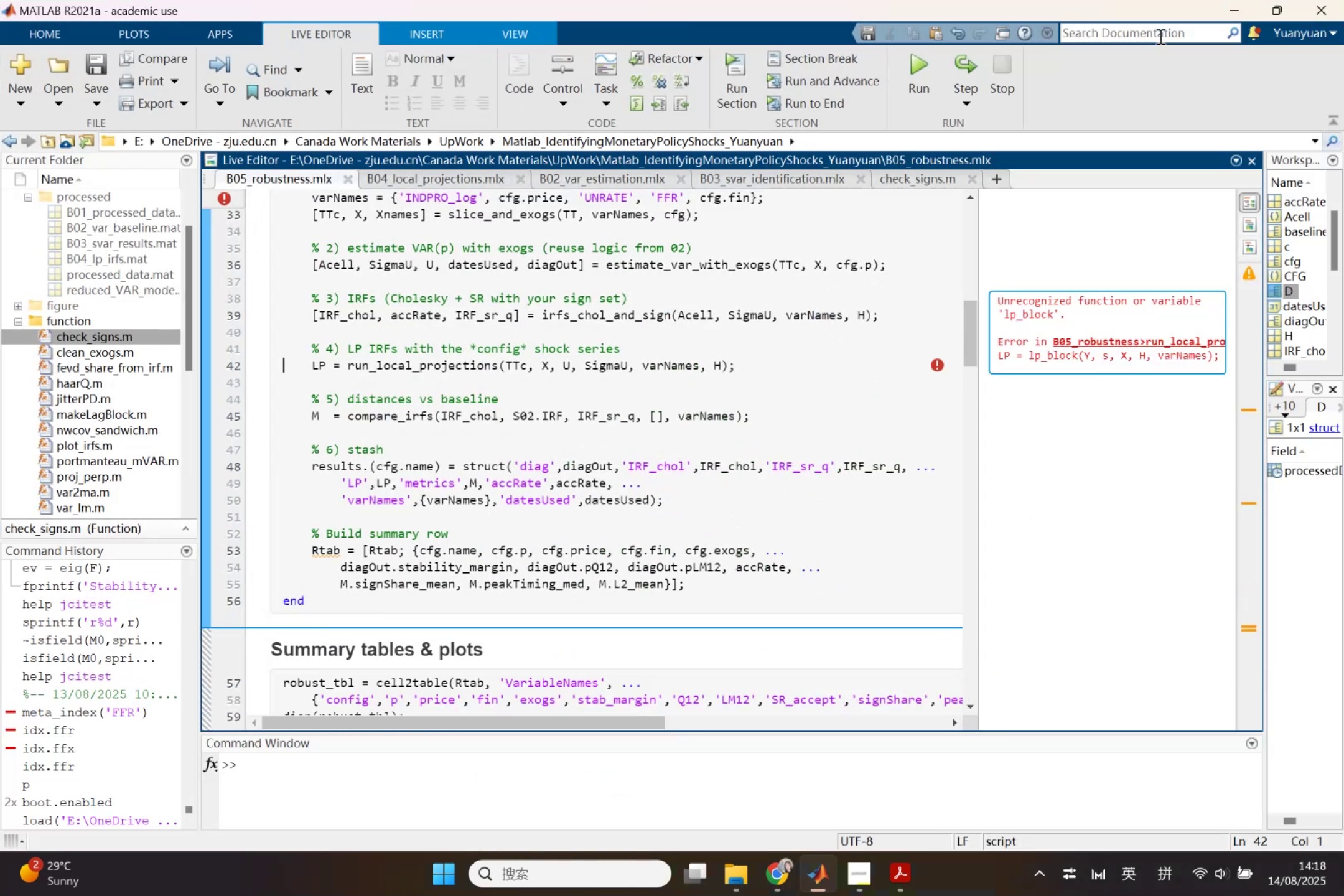 
left_click([1232, 11])
 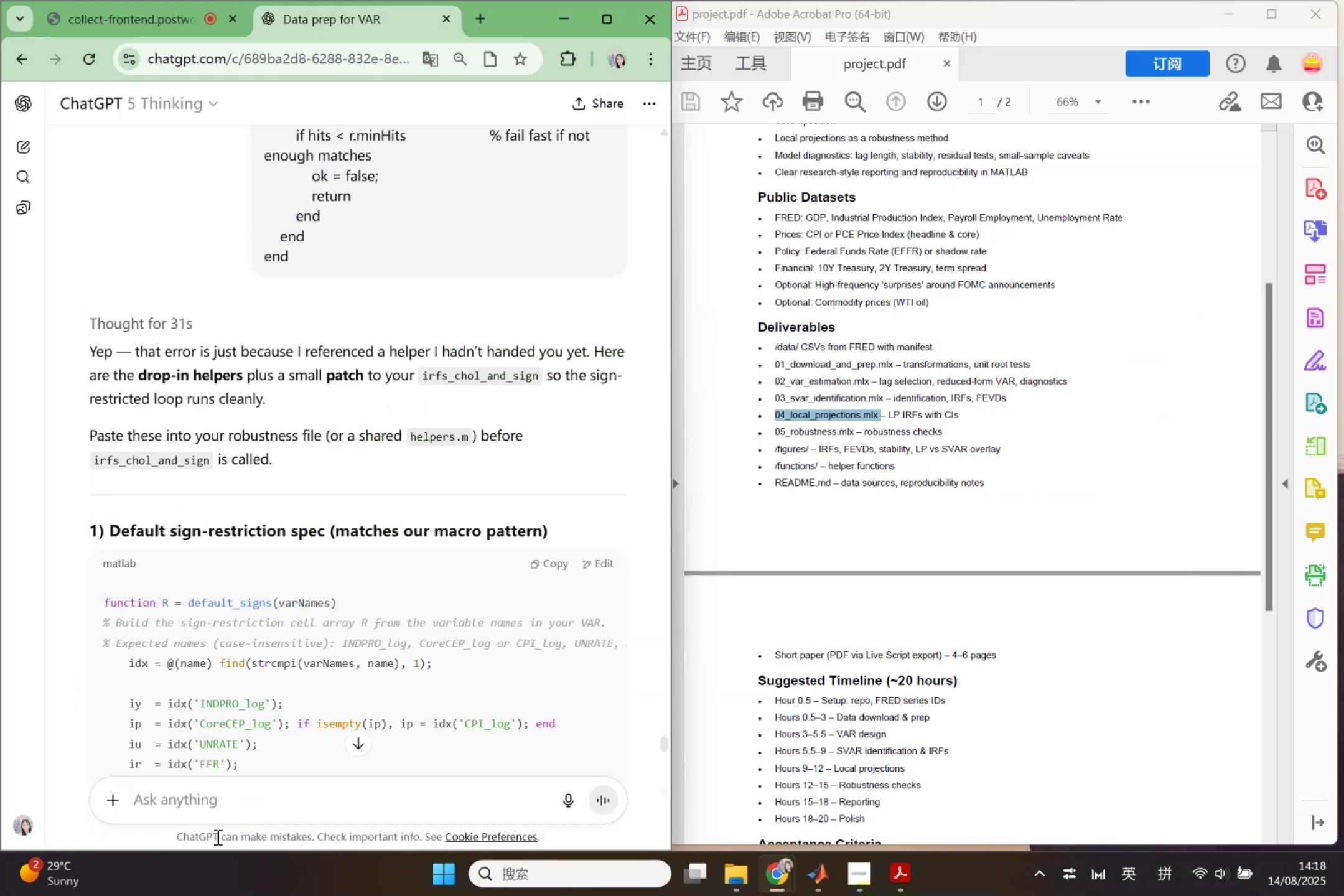 
left_click([223, 813])
 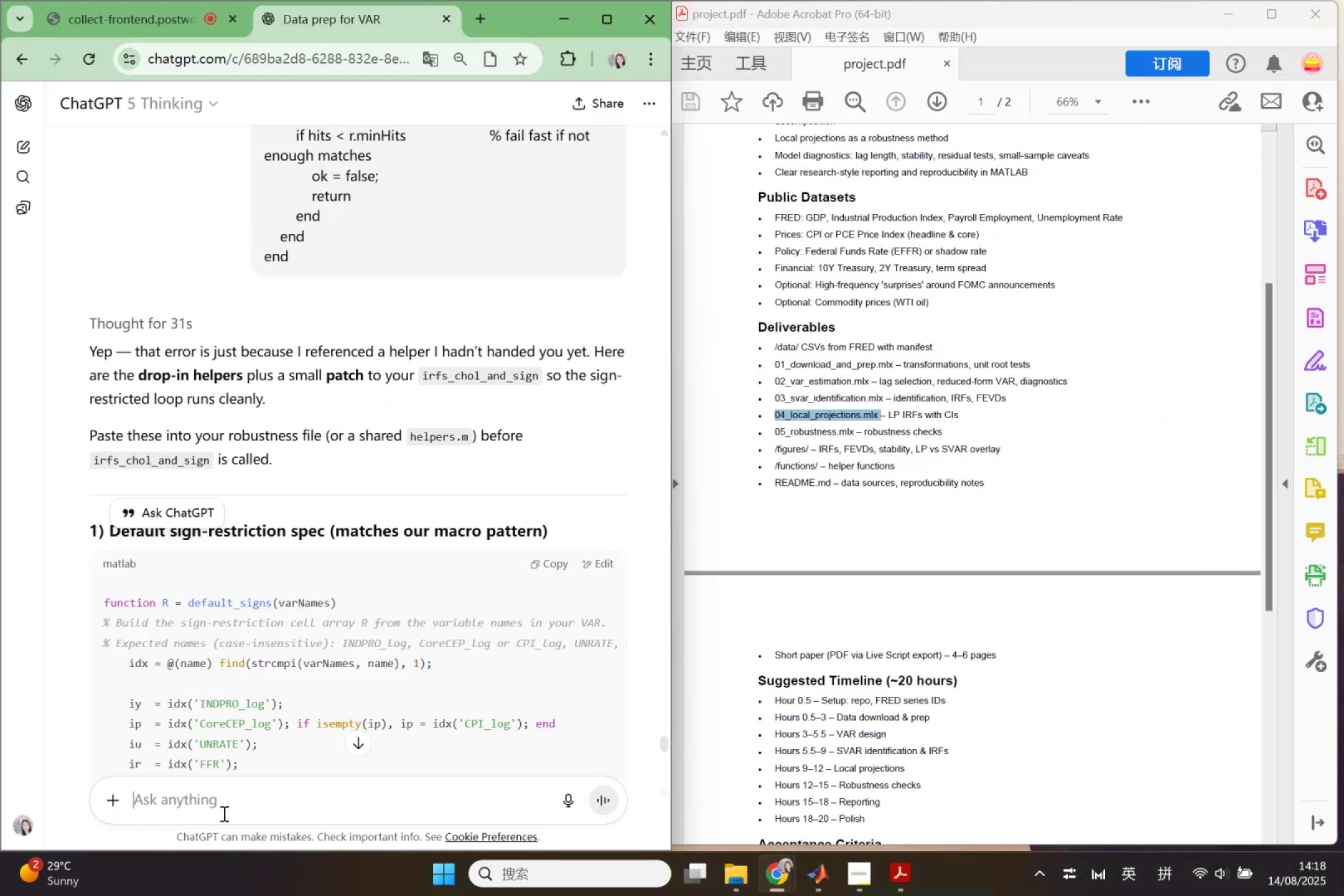 
key(Control+V)
 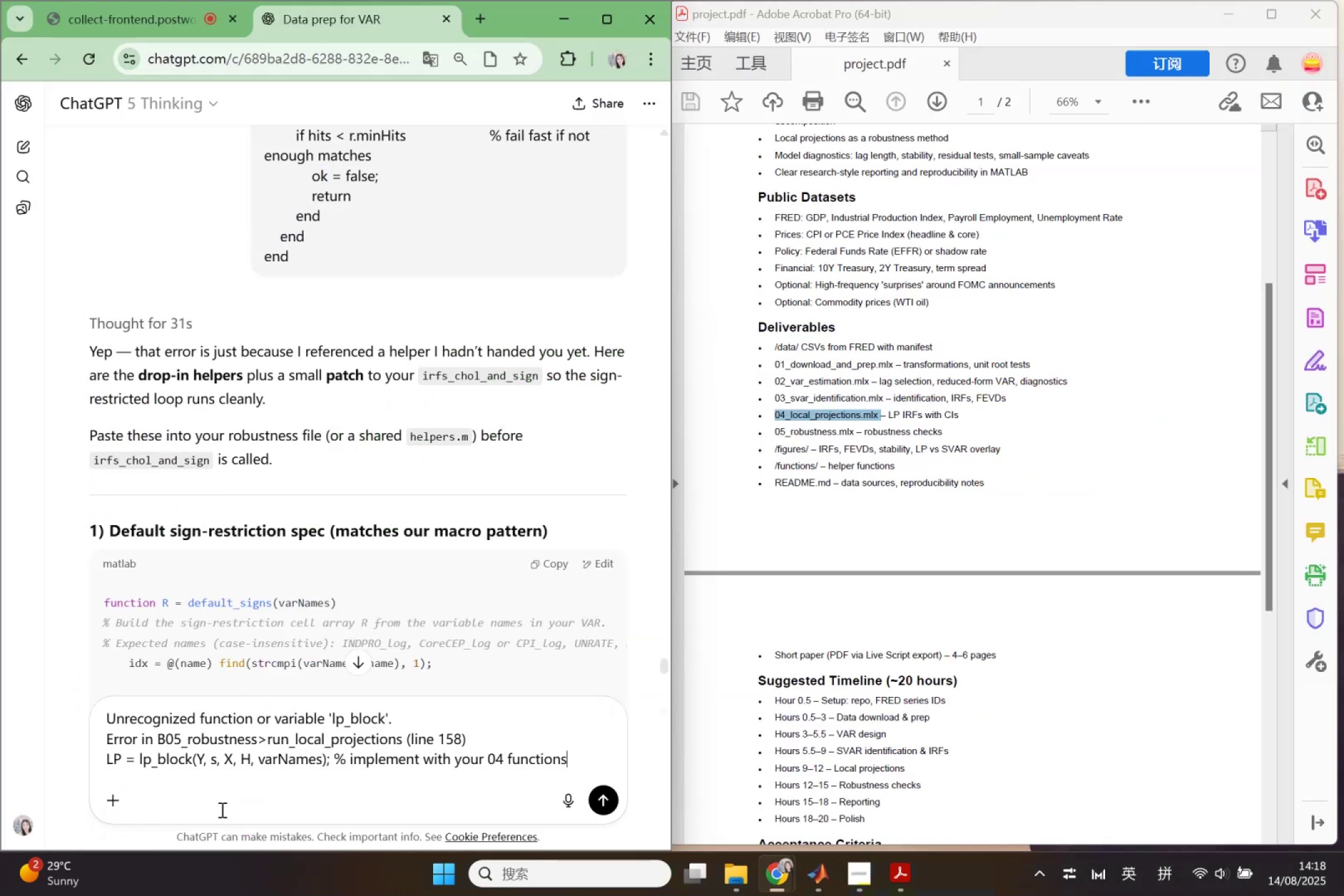 
key(Enter)
 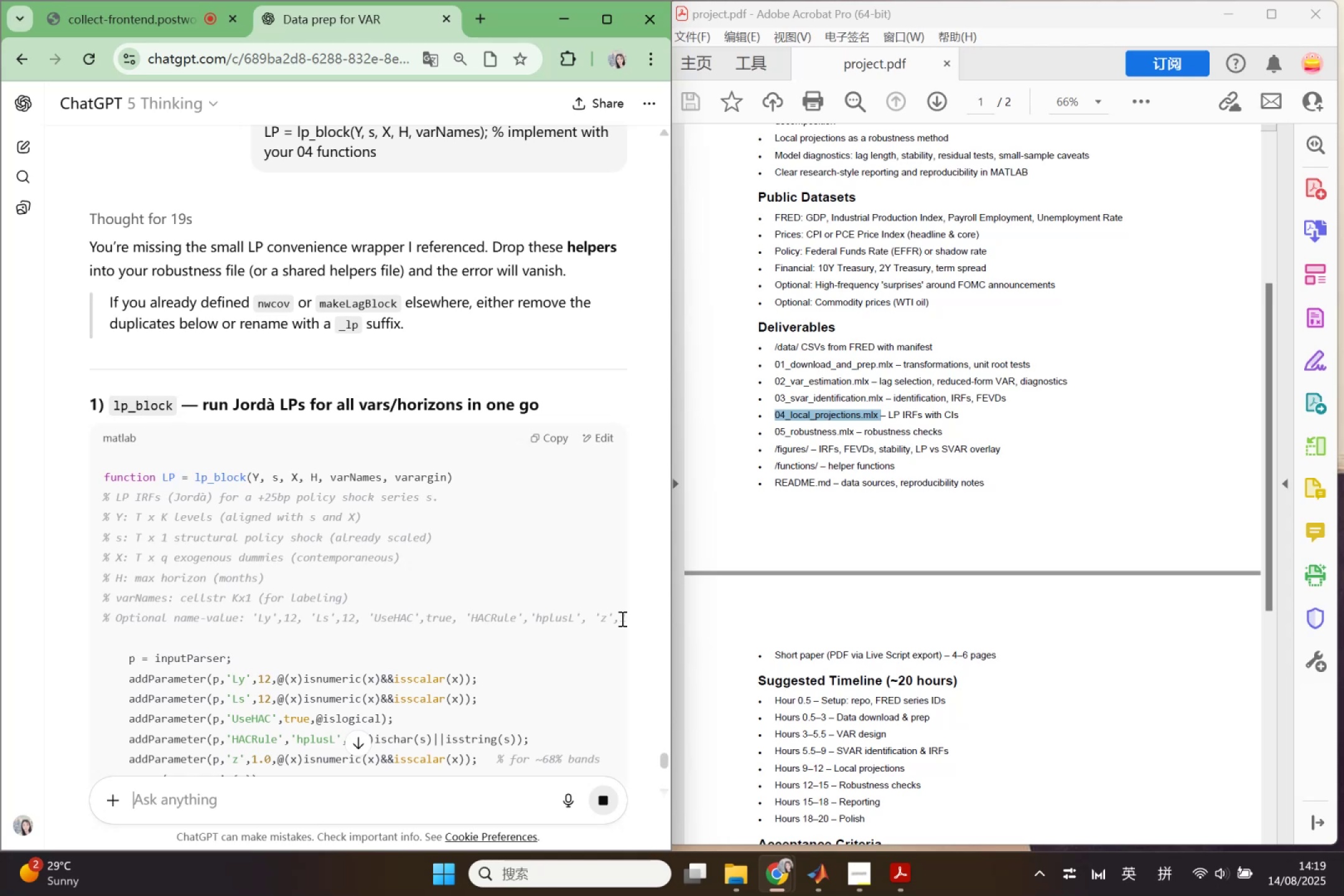 
wait(40.43)
 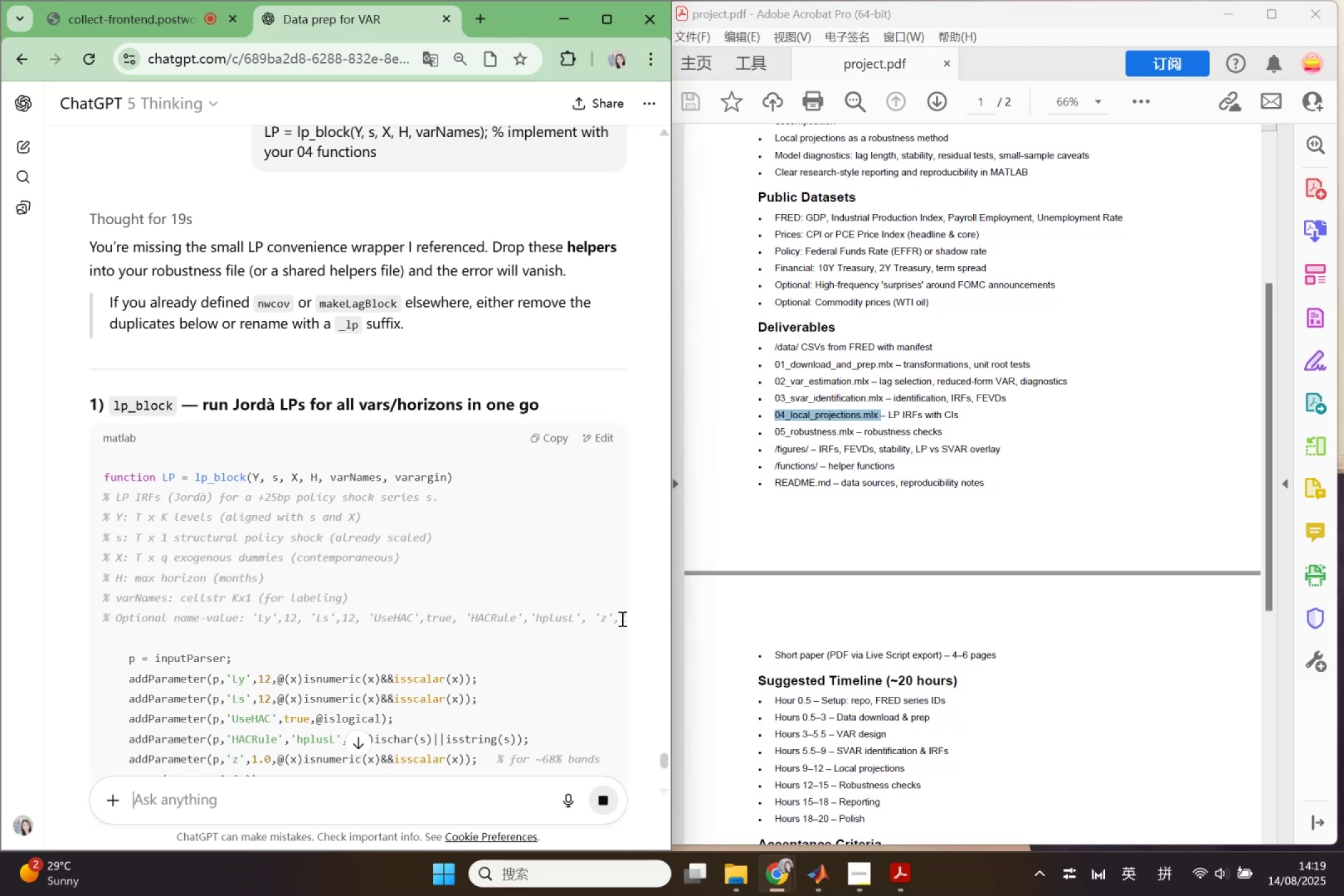 
left_click([549, 439])
 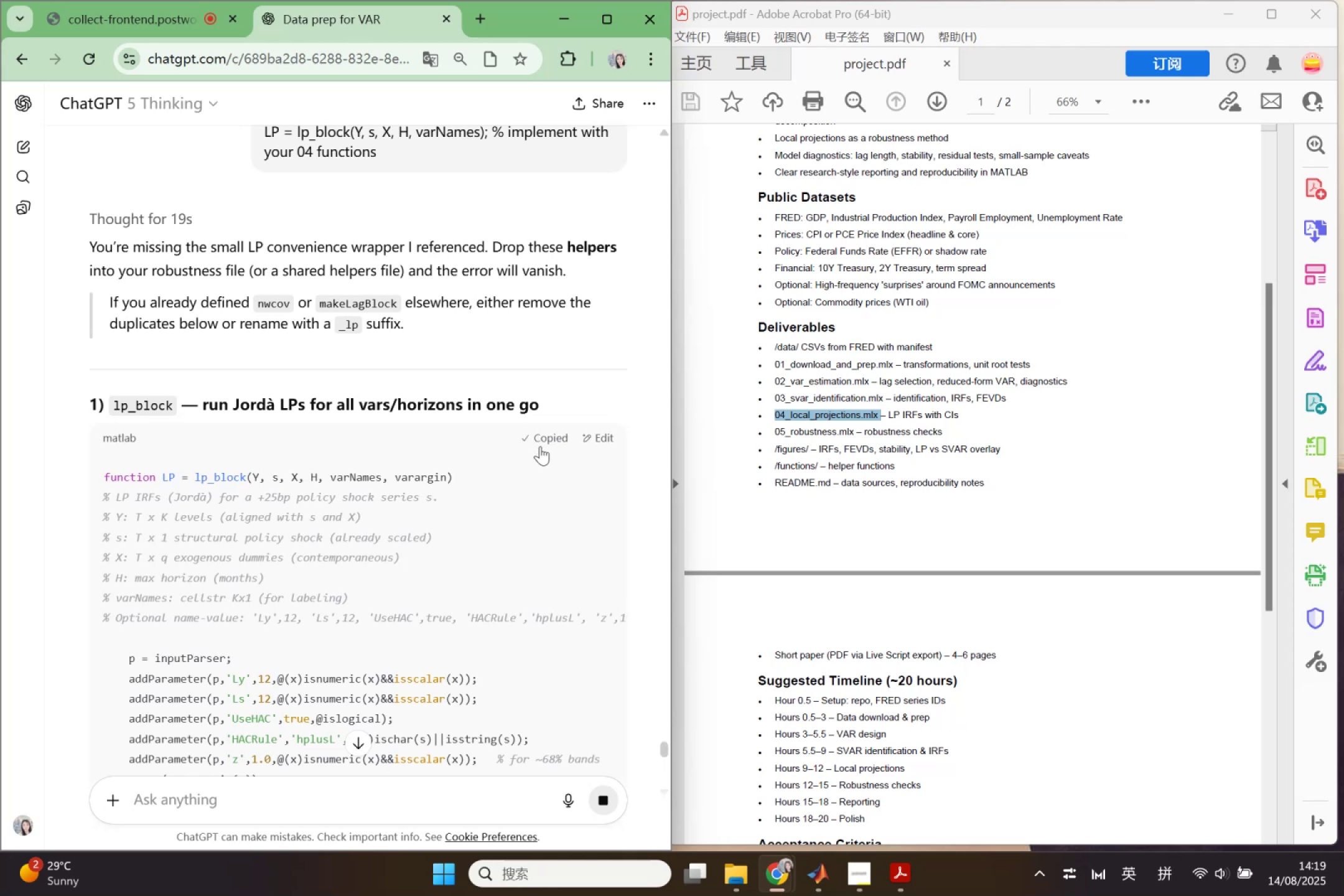 
scroll: coordinate [373, 584], scroll_direction: down, amount: 13.0
 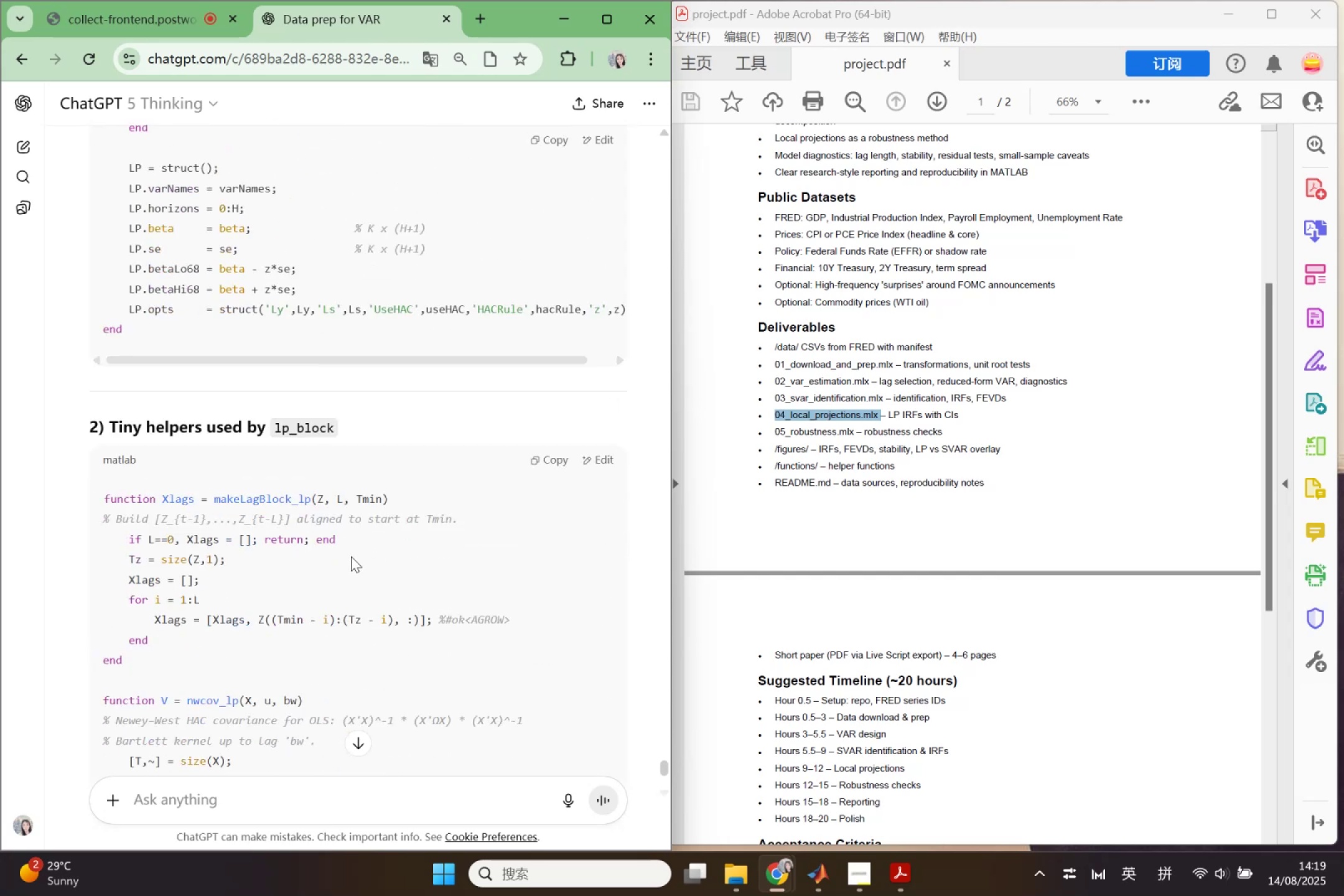 
scroll: coordinate [345, 556], scroll_direction: none, amount: 0.0
 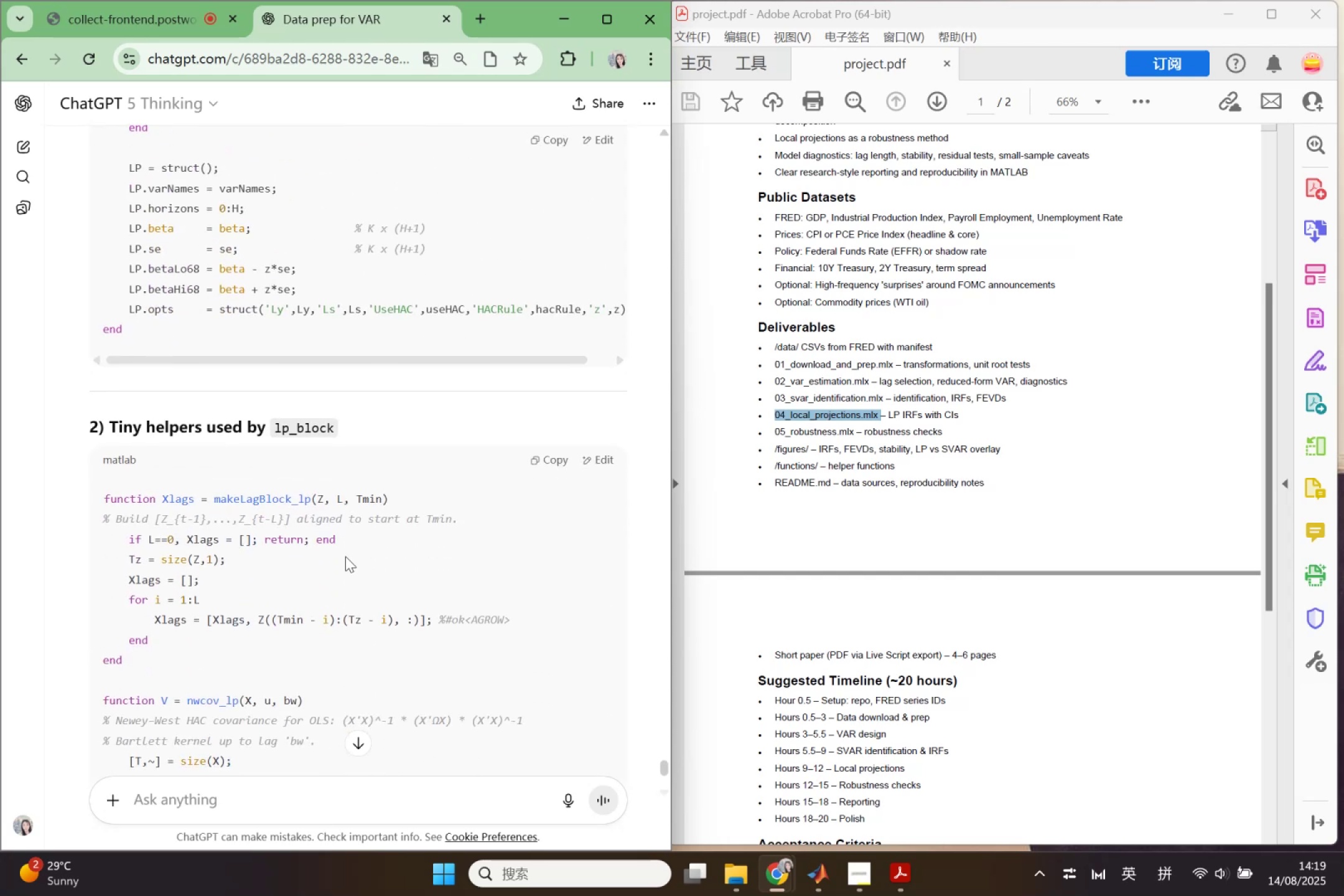 
scroll: coordinate [345, 556], scroll_direction: down, amount: 3.0
 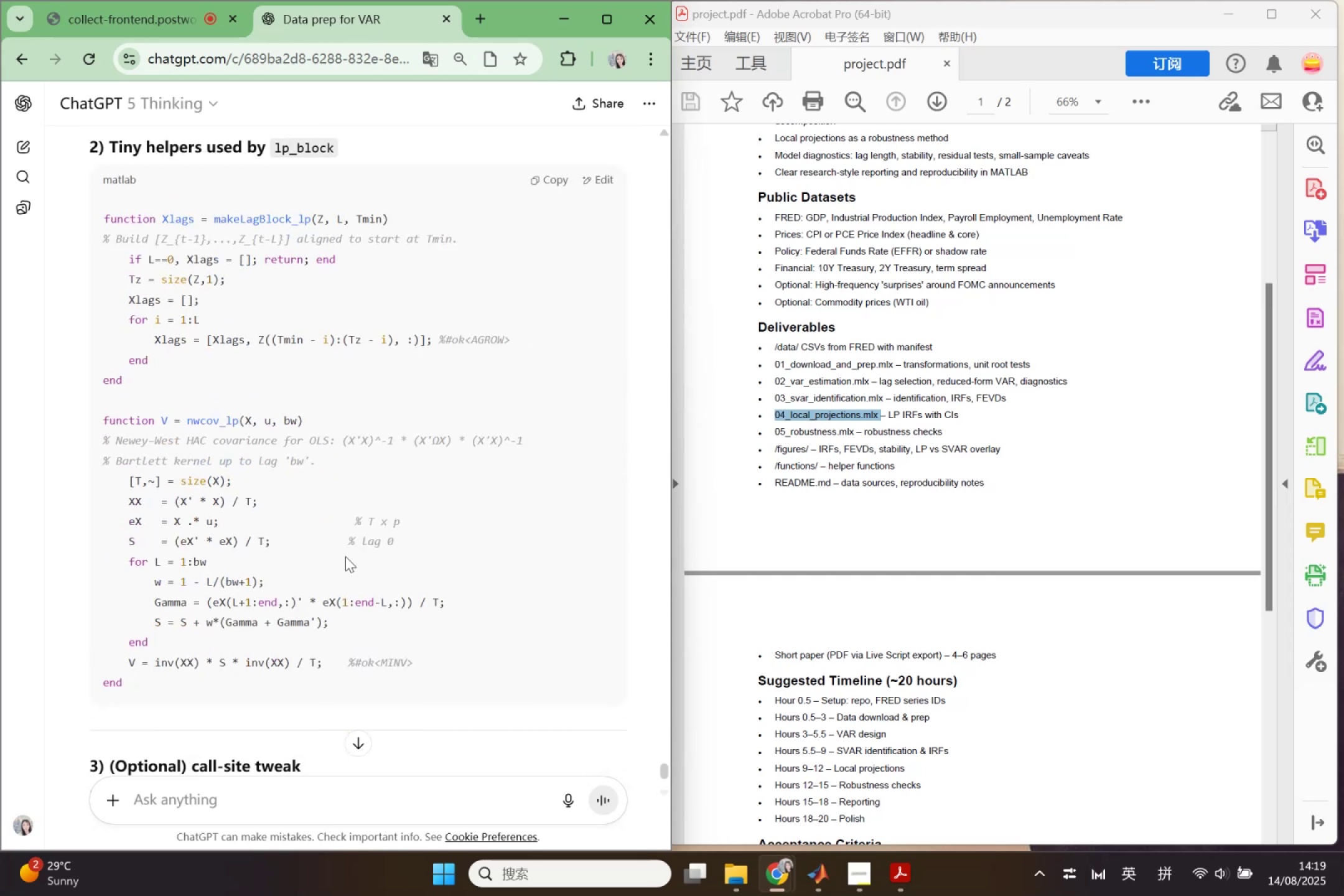 
scroll: coordinate [345, 556], scroll_direction: up, amount: 1.0
 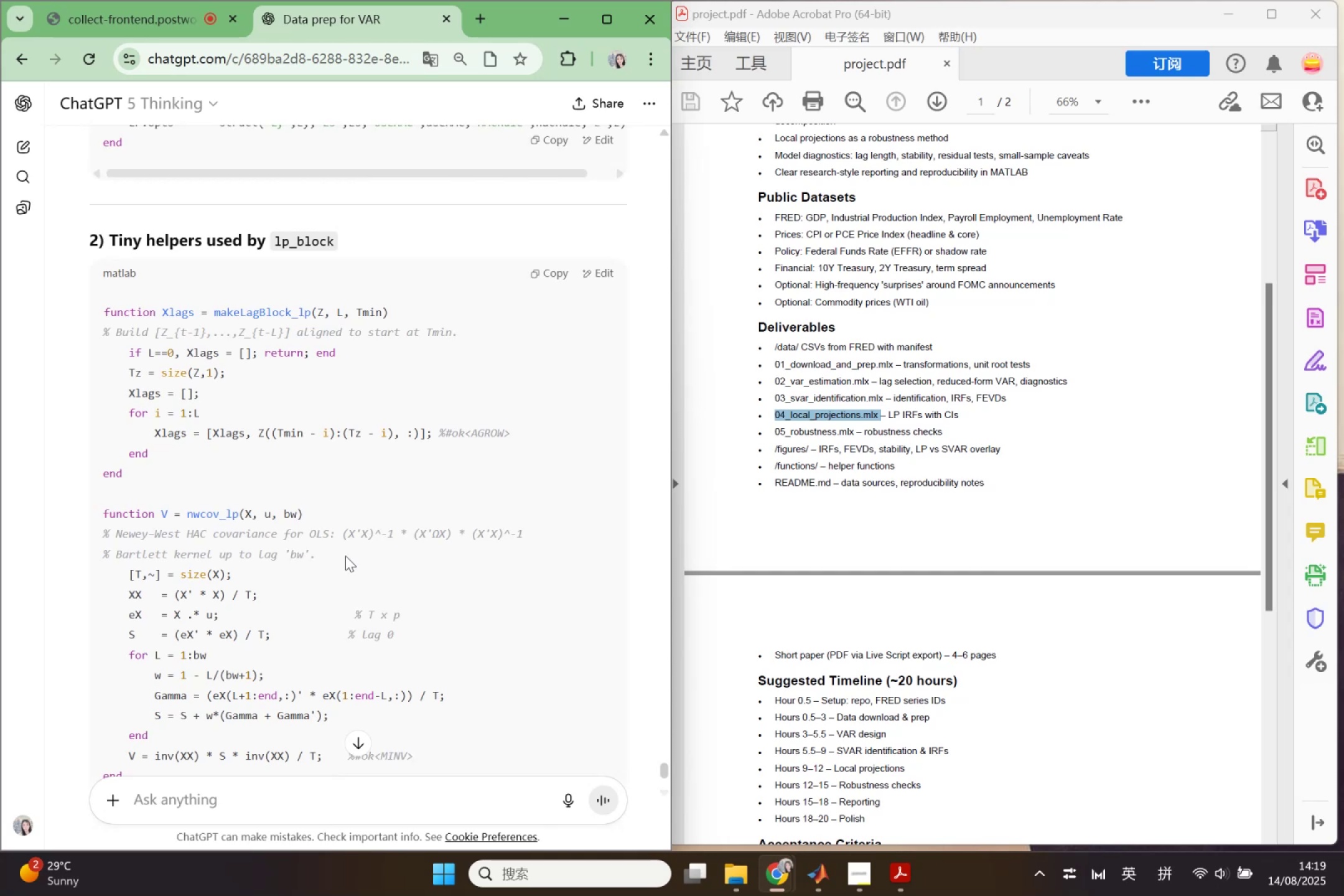 
wait(5.65)
 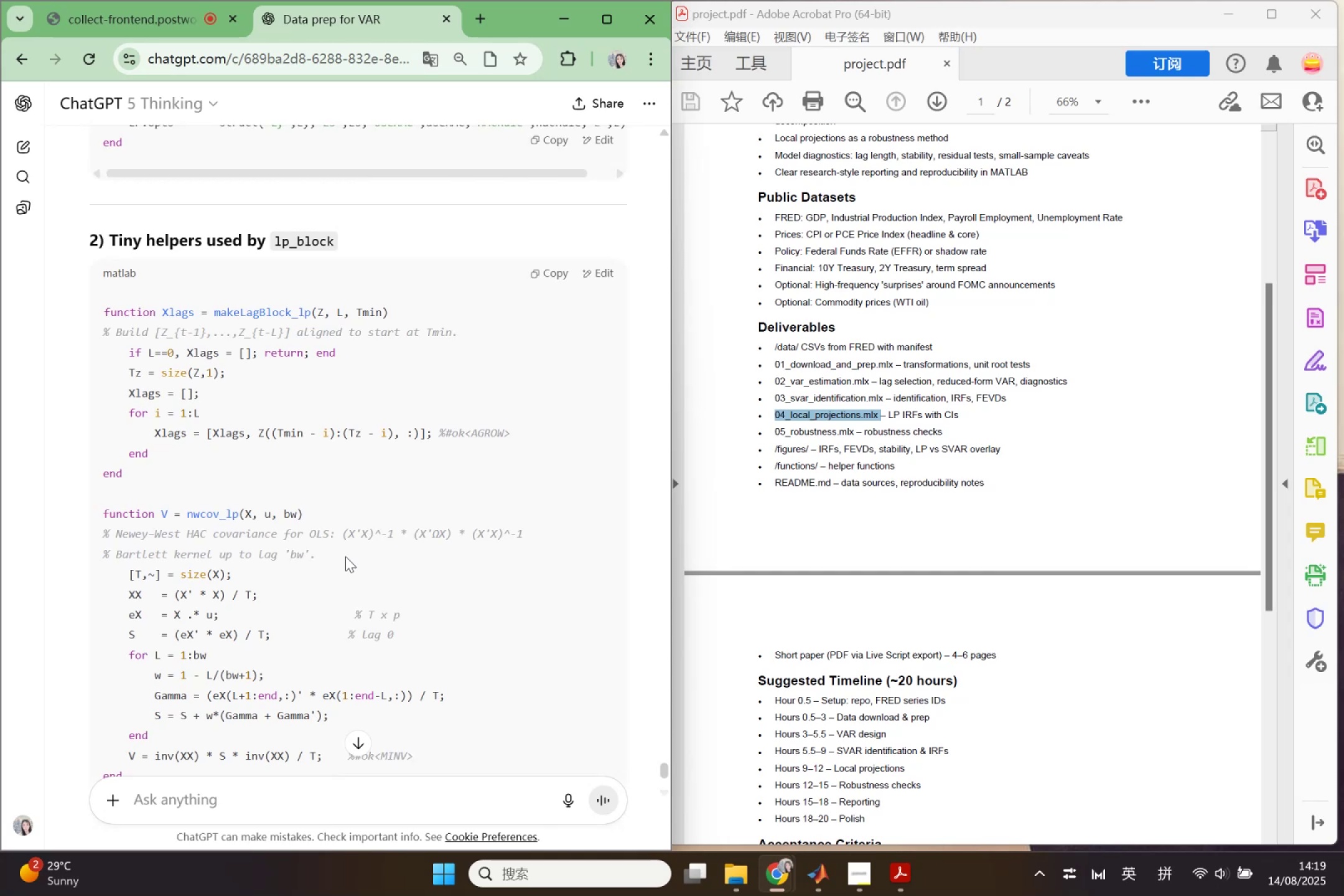 
scroll: coordinate [345, 552], scroll_direction: down, amount: 2.0
 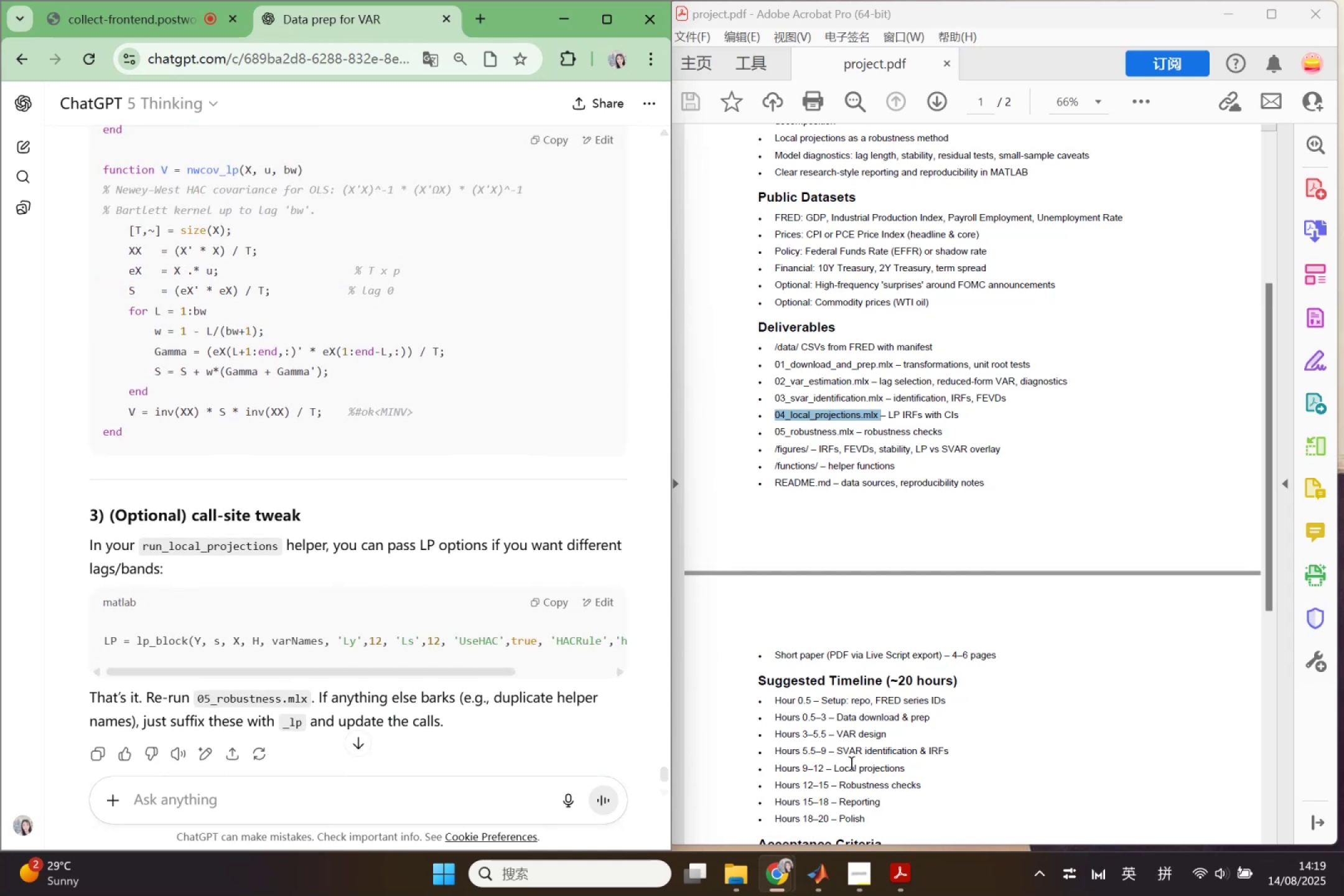 
scroll: coordinate [340, 572], scroll_direction: up, amount: 2.0
 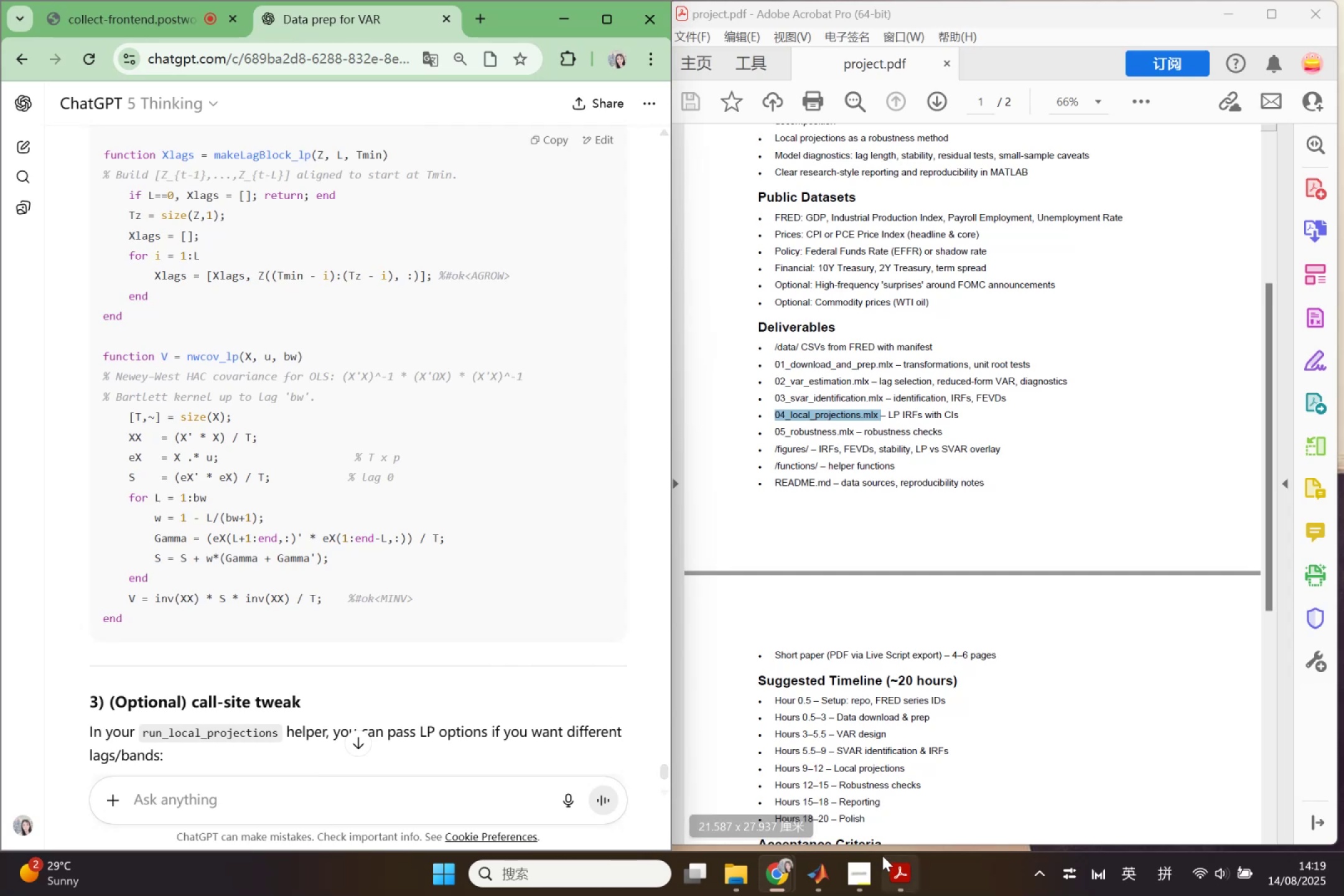 
left_click([838, 866])
 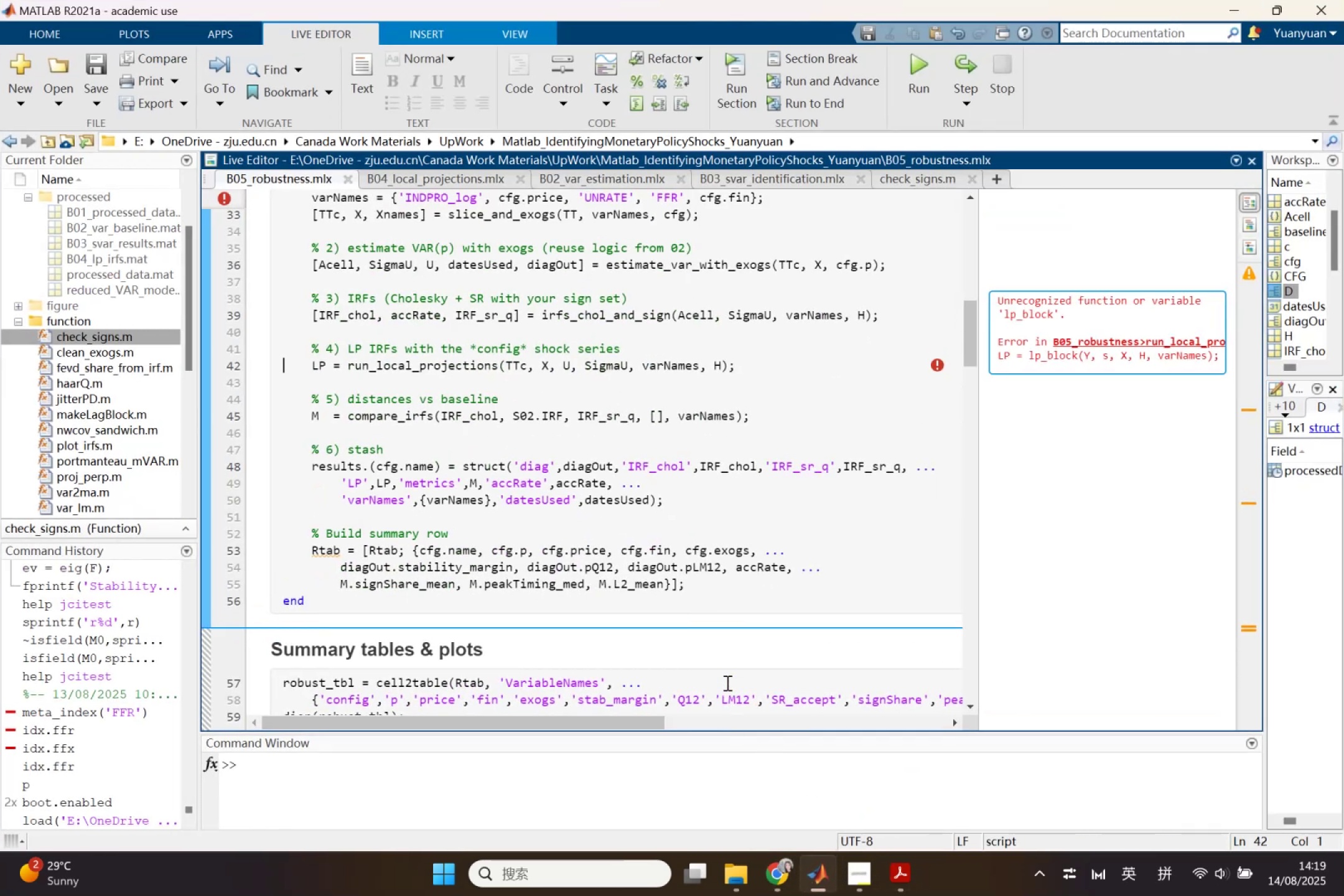 
scroll: coordinate [763, 620], scroll_direction: down, amount: 24.0
 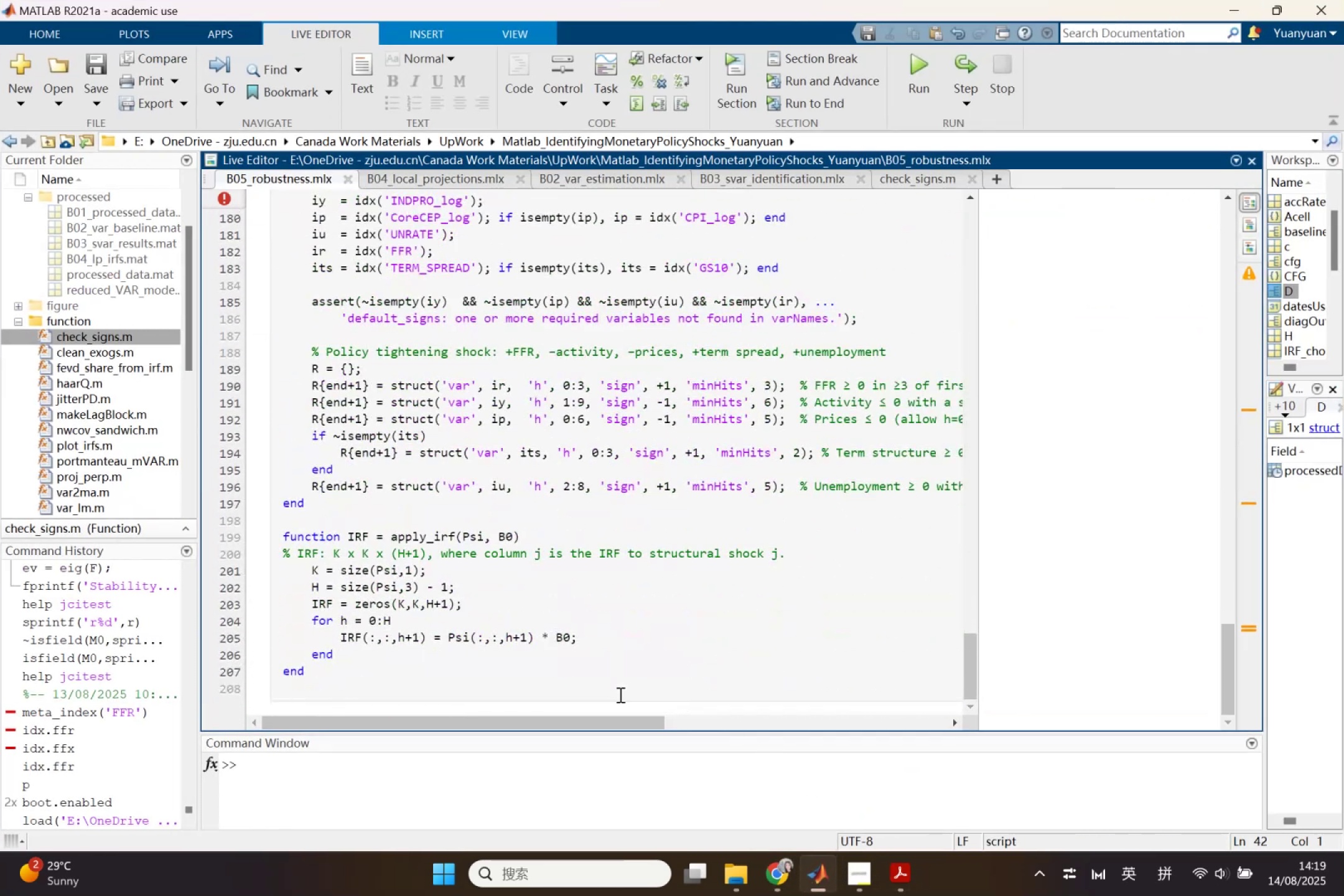 
left_click([618, 689])
 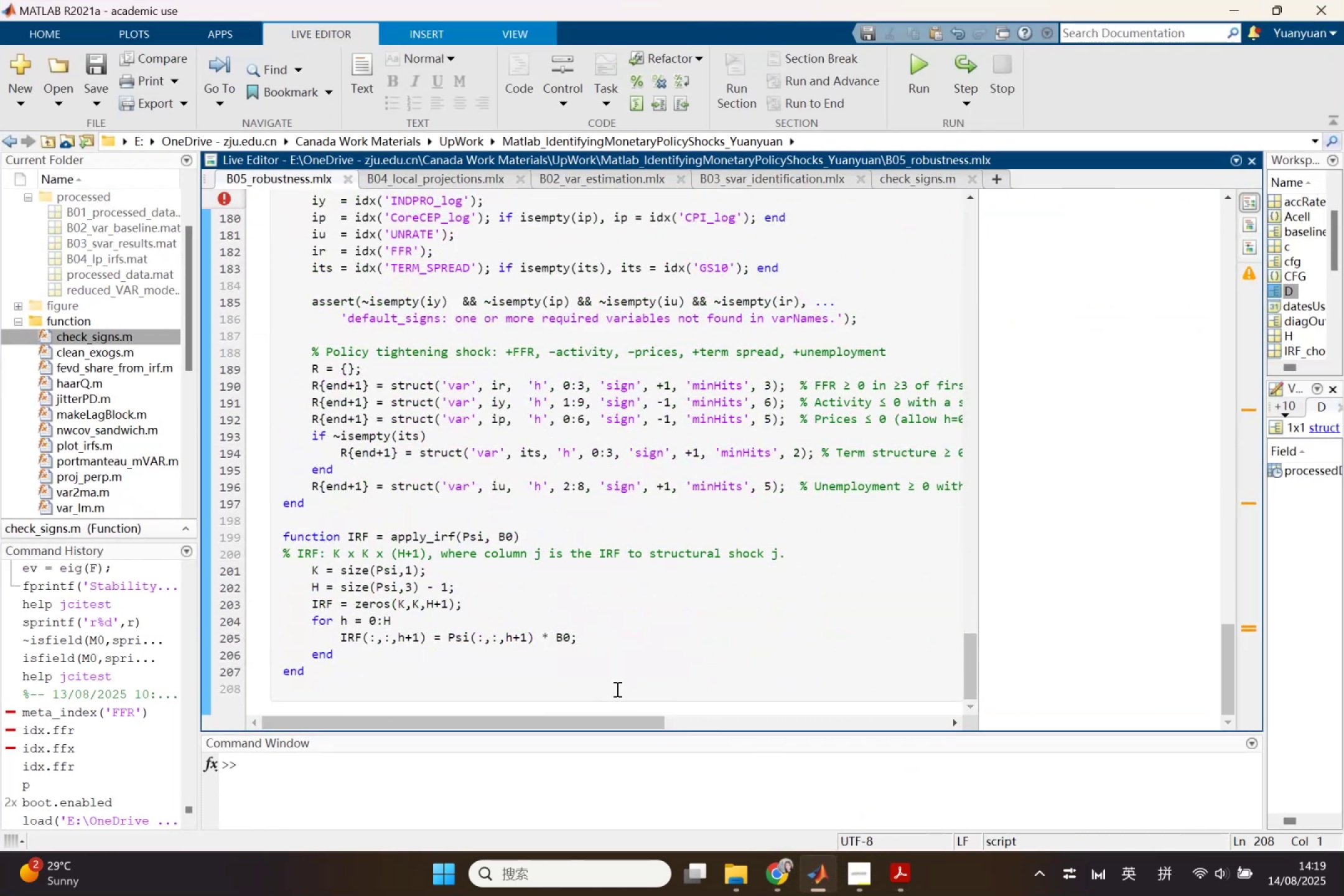 
key(Enter)
 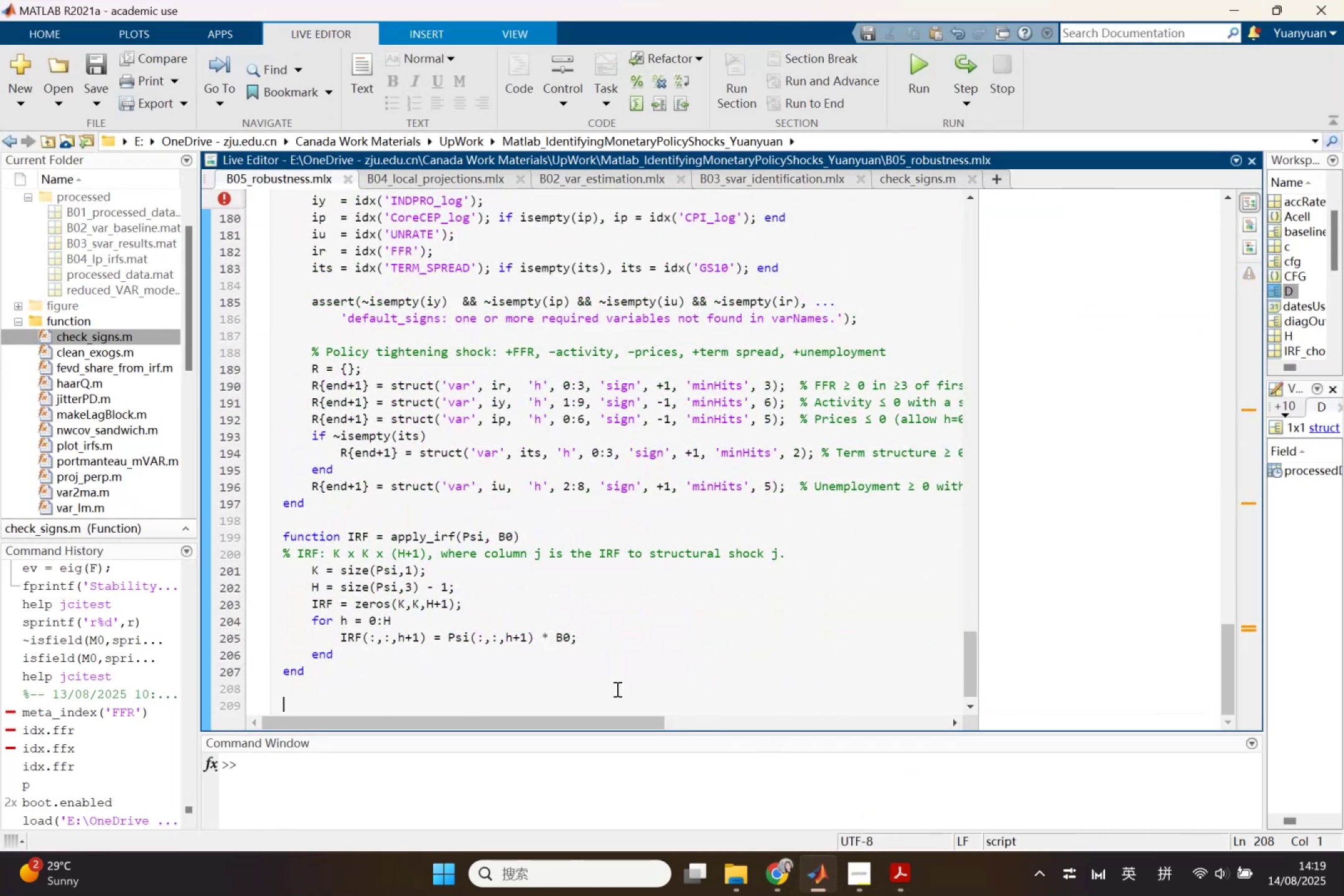 
key(Enter)
 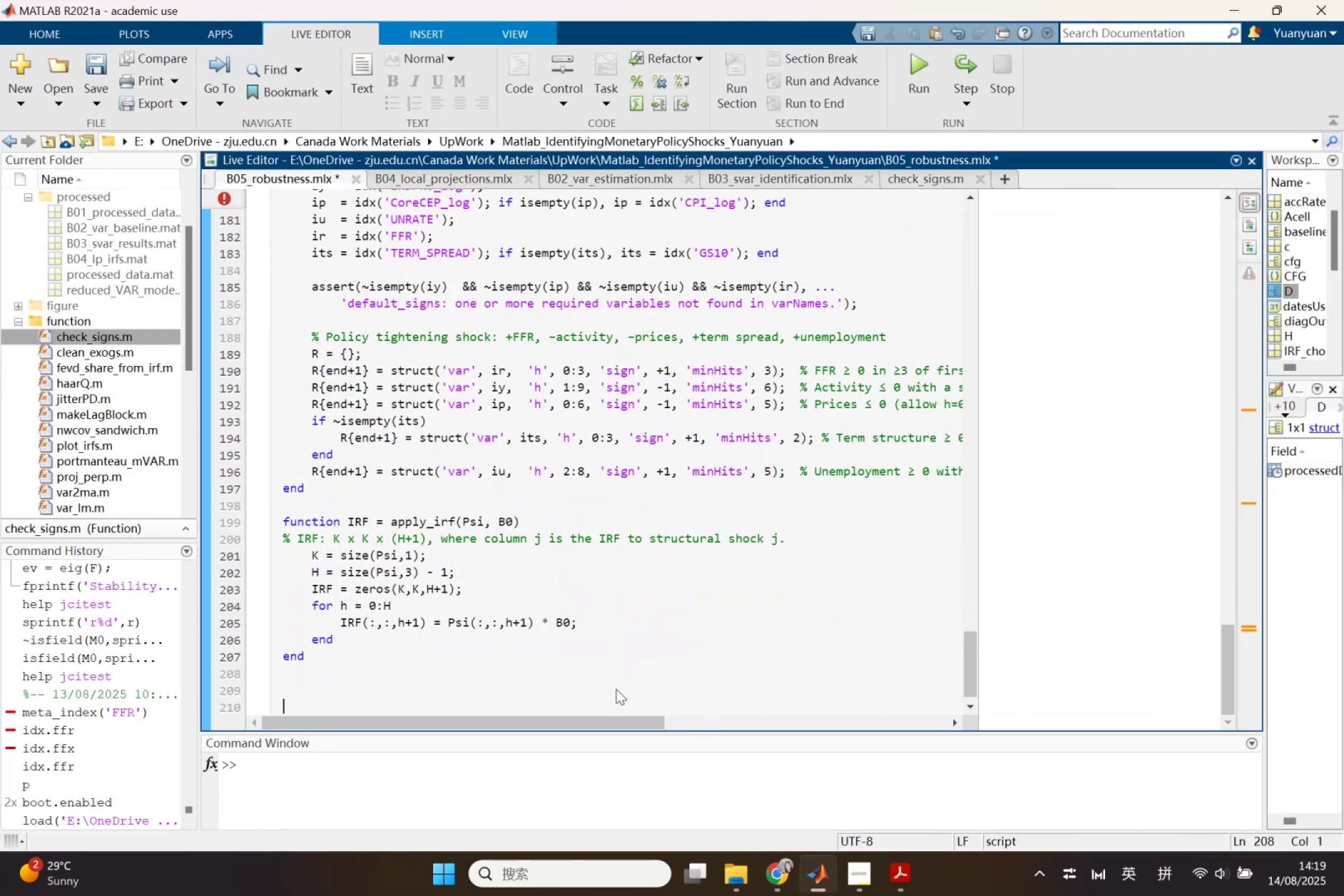 
key(Control+V)
 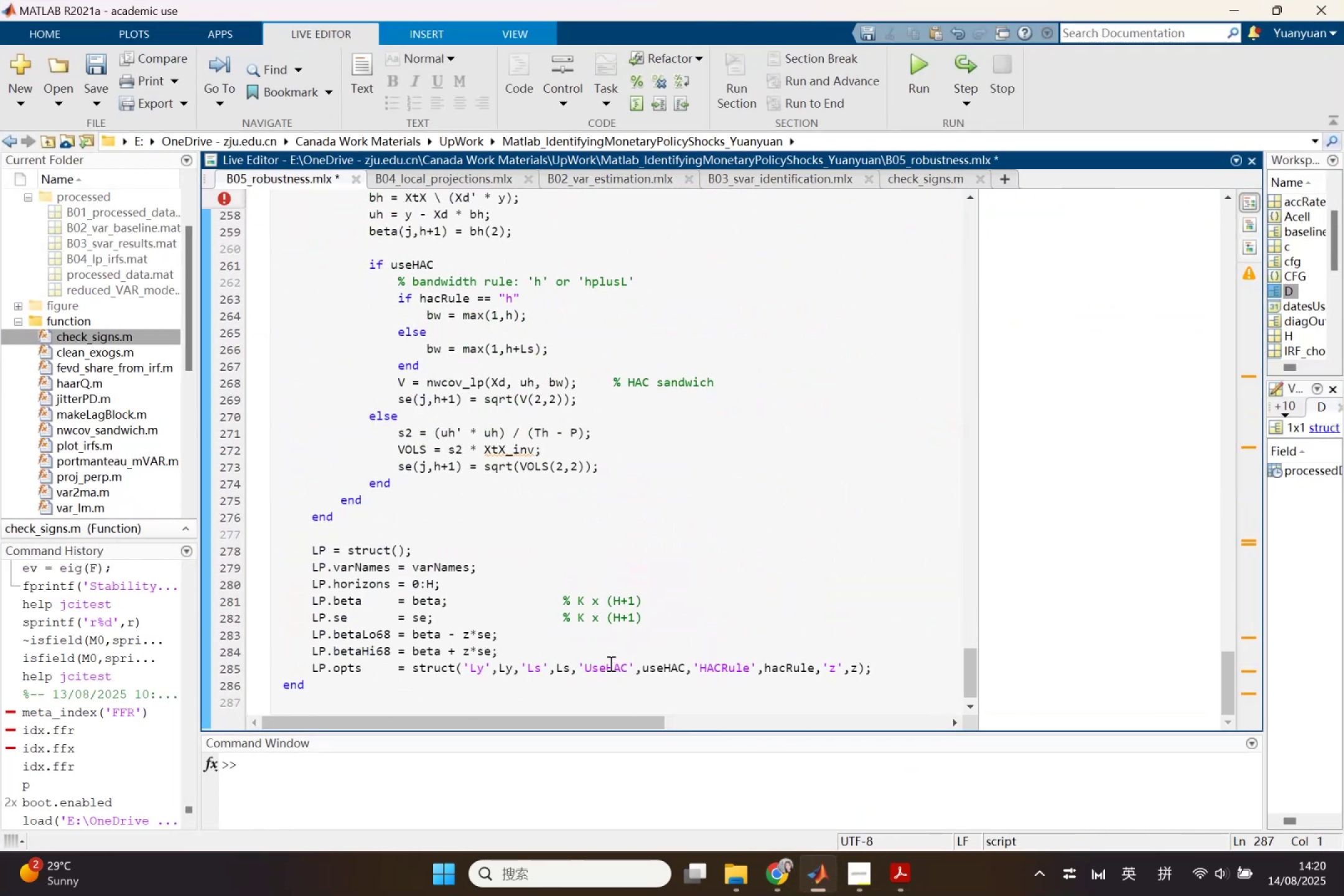 
key(Shift+ShiftRight)
 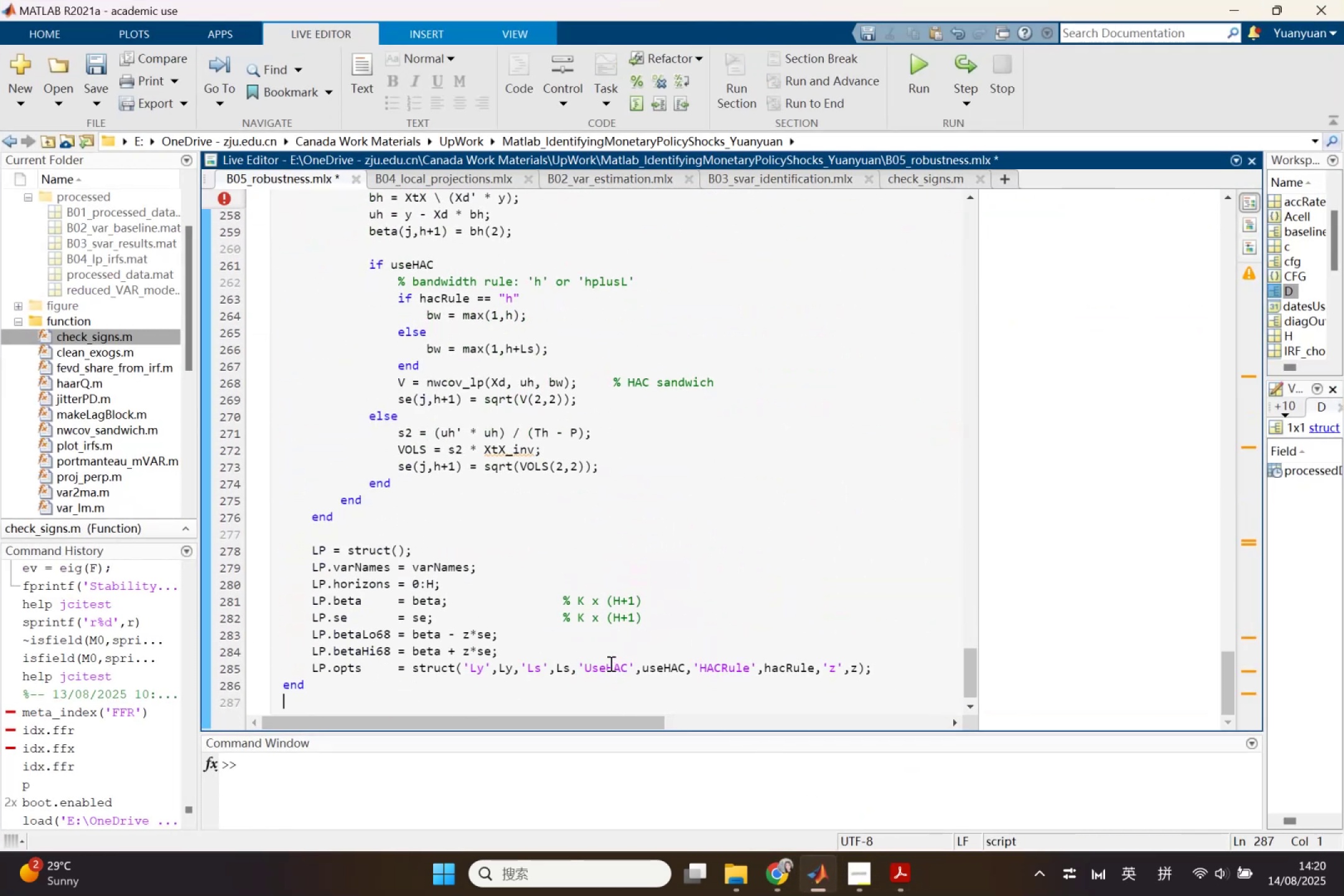 
key(Shift+ShiftRight)
 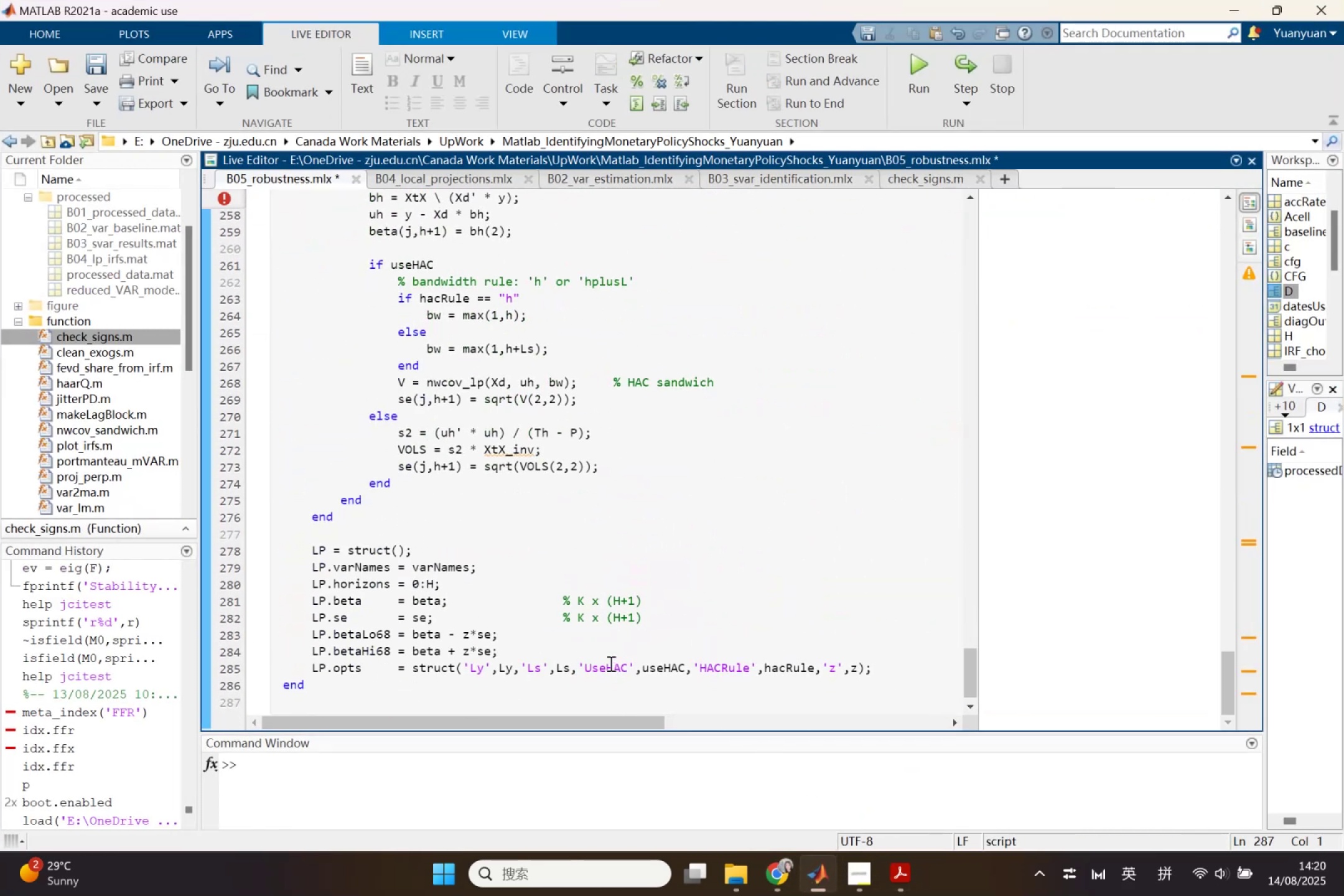 
key(Enter)
 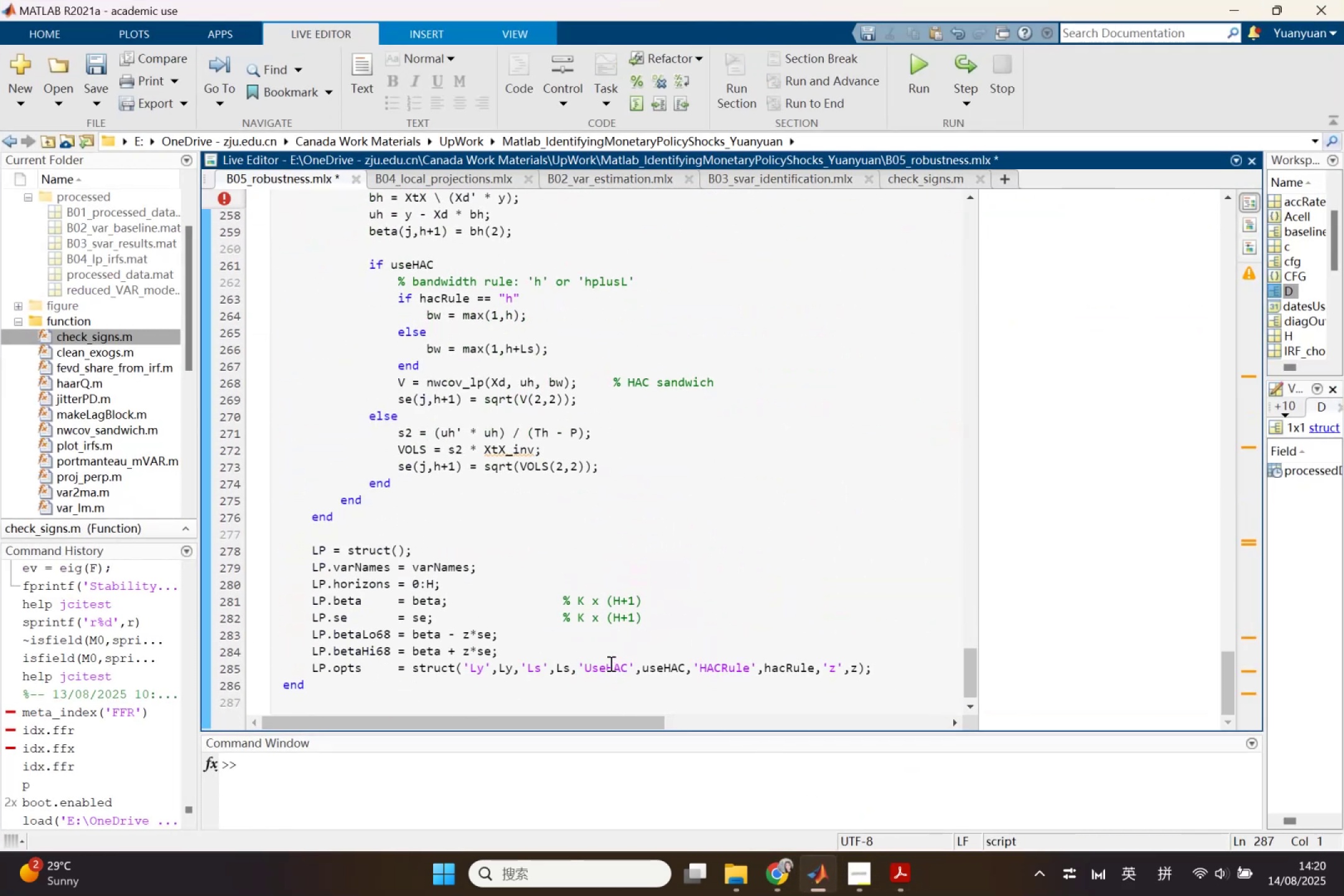 
key(Enter)
 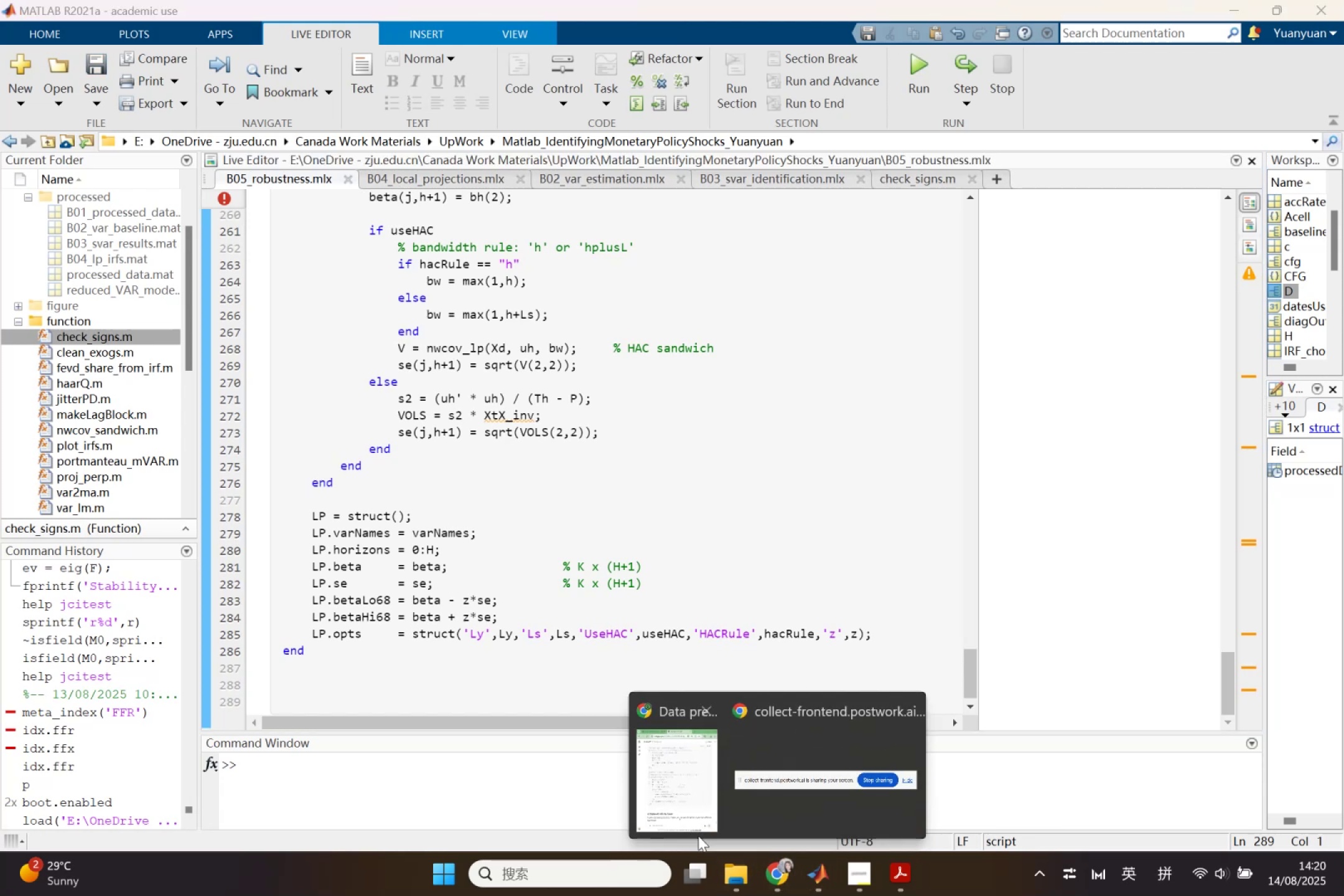 
left_click([684, 808])
 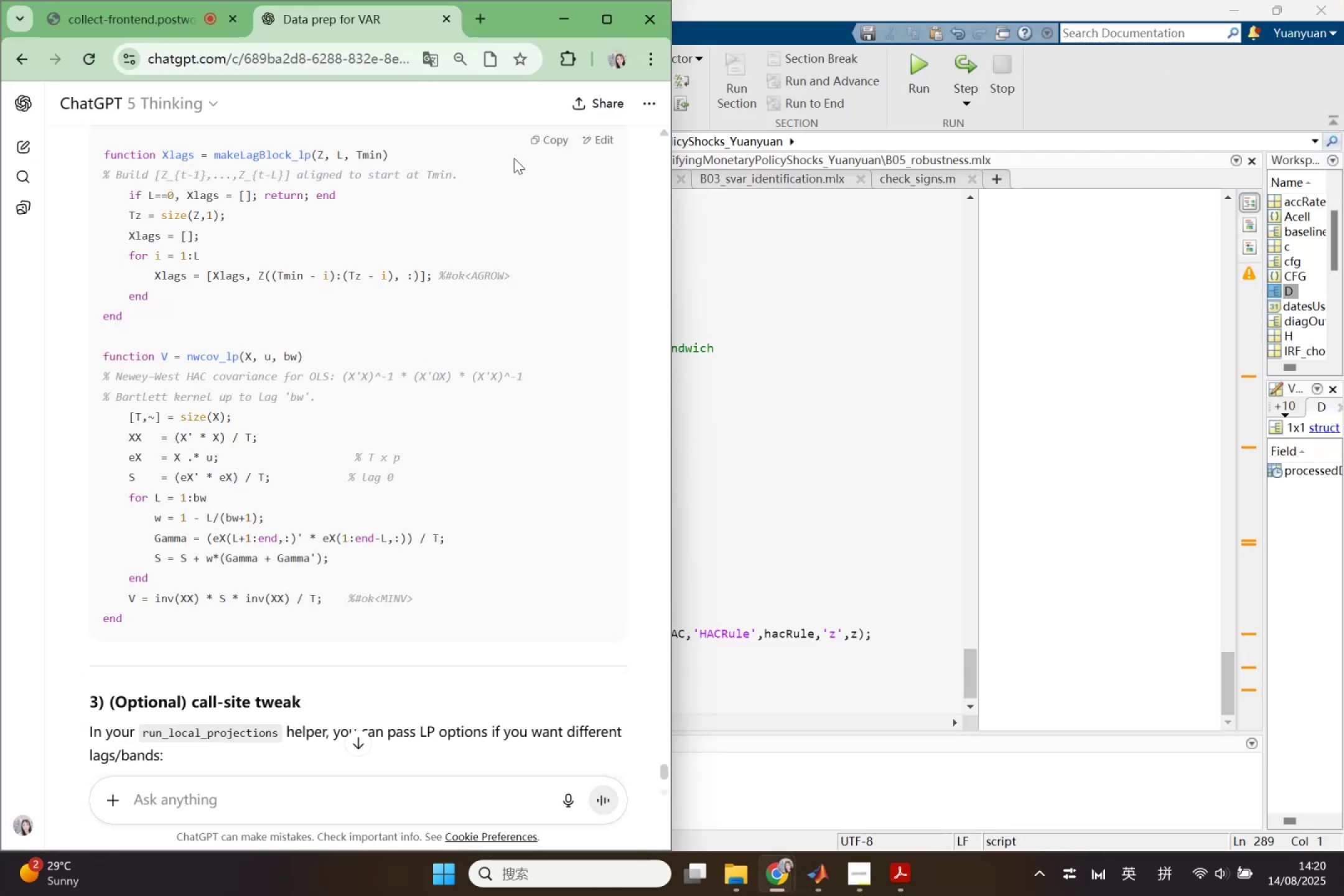 
left_click([545, 144])
 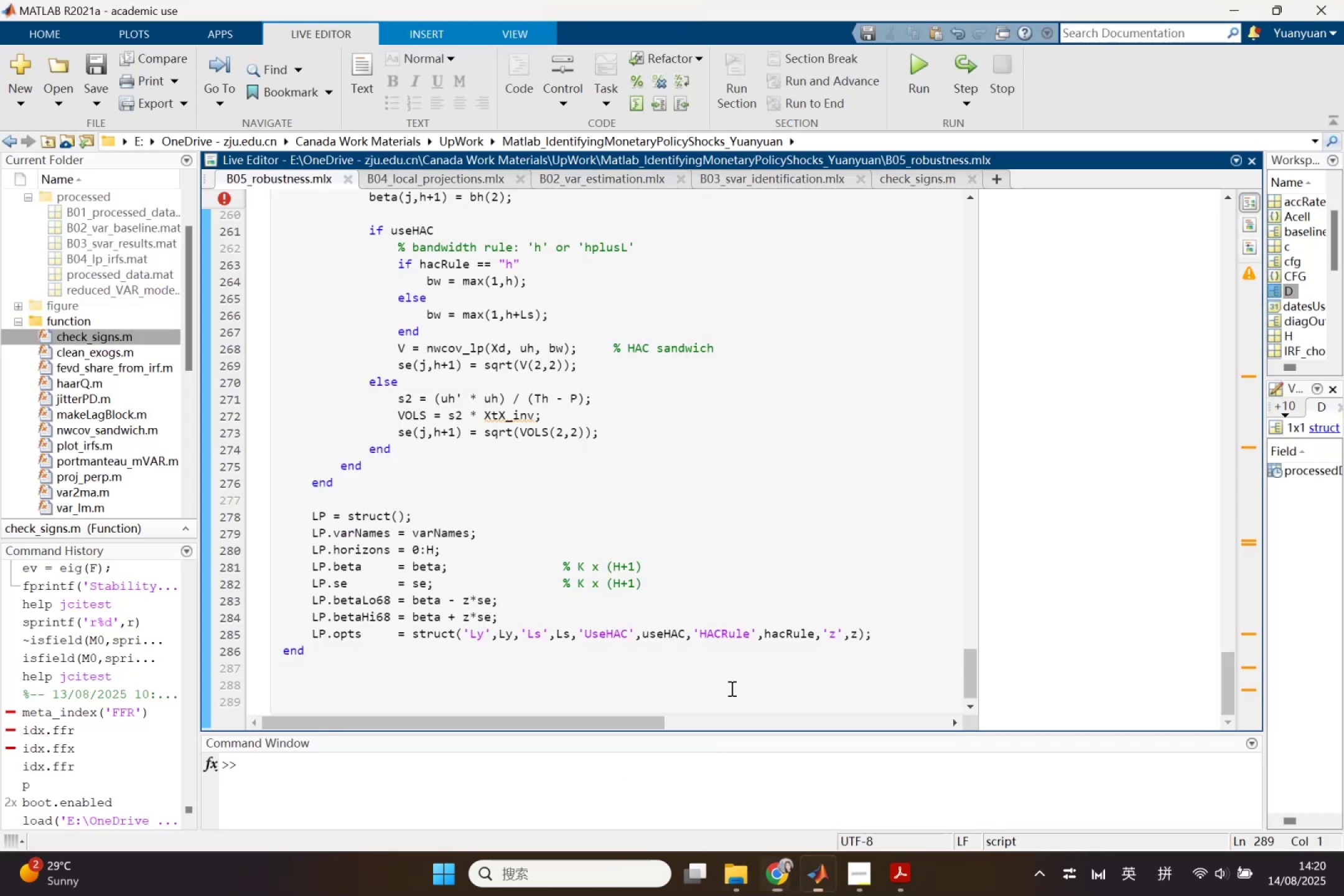 
key(Control+V)
 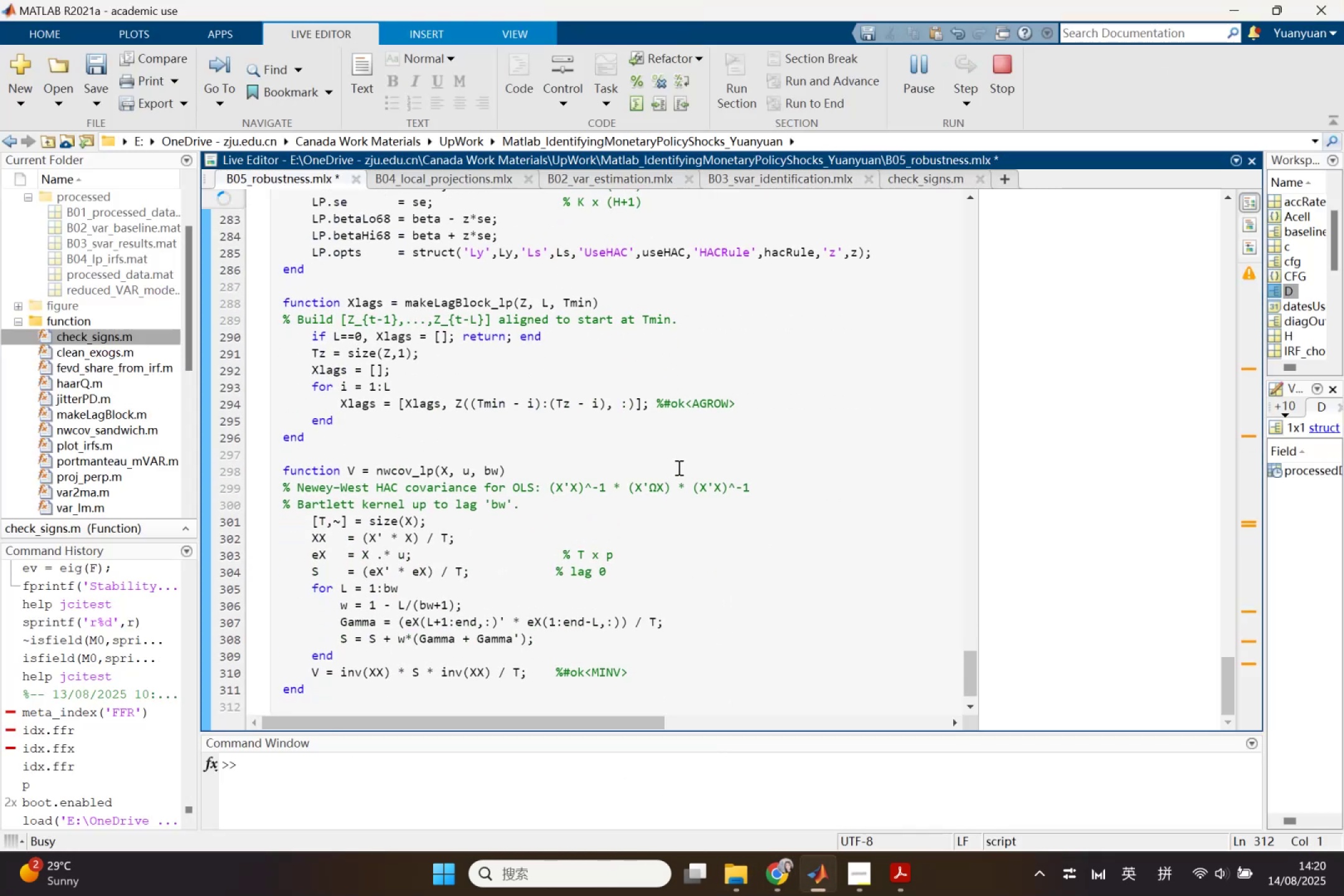 
wait(8.77)
 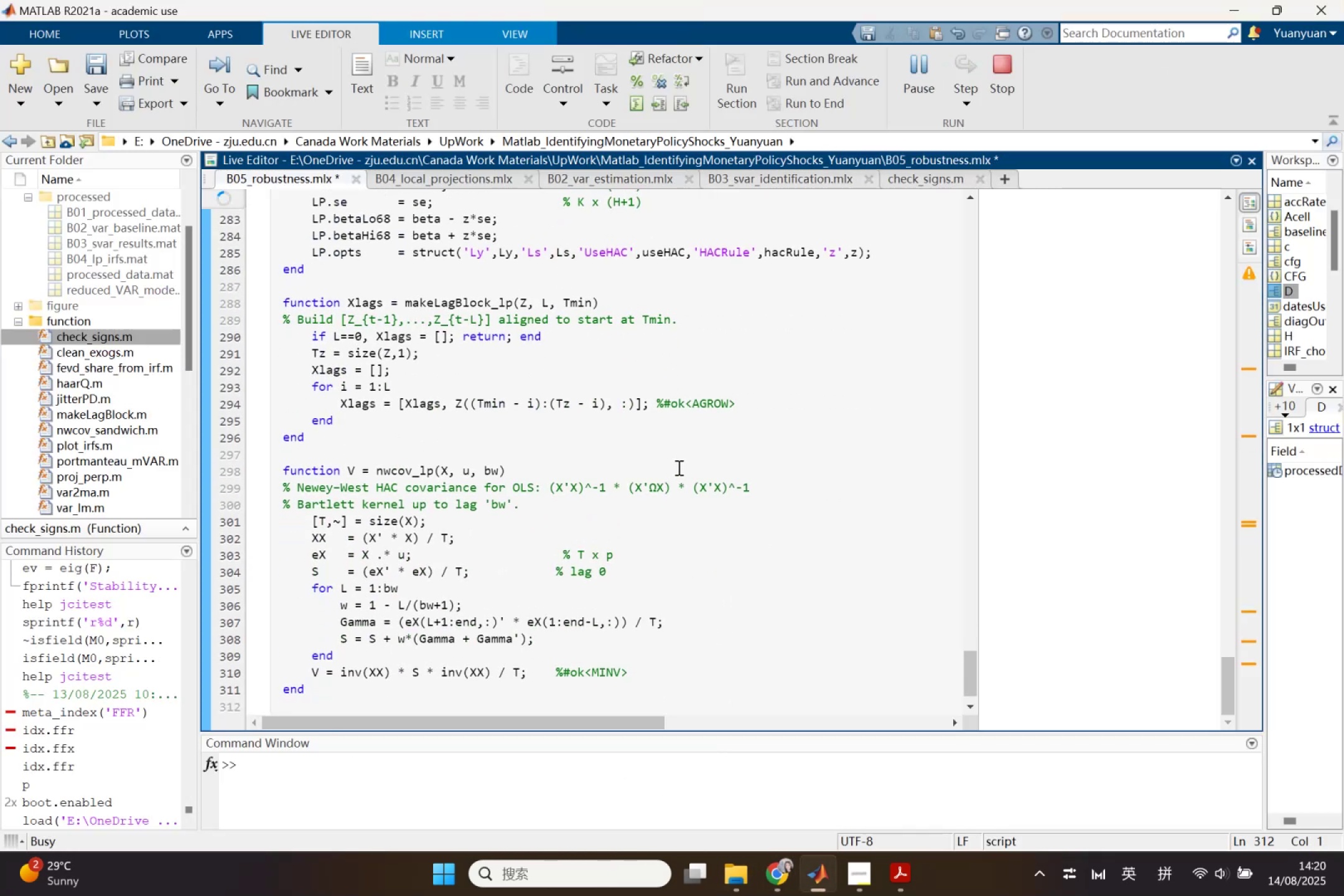 
mouse_move([226, 210])
 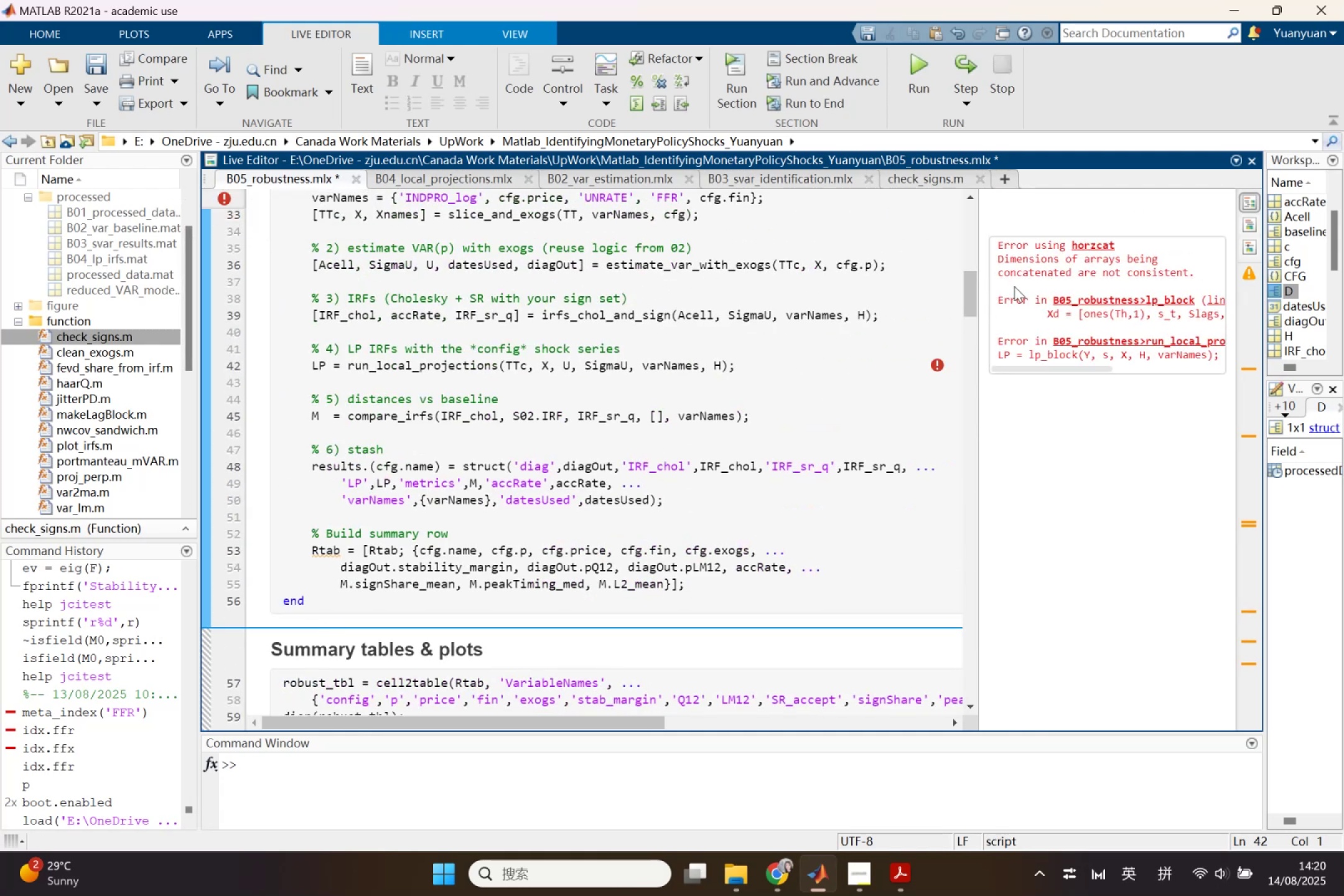 
right_click([1016, 286])
 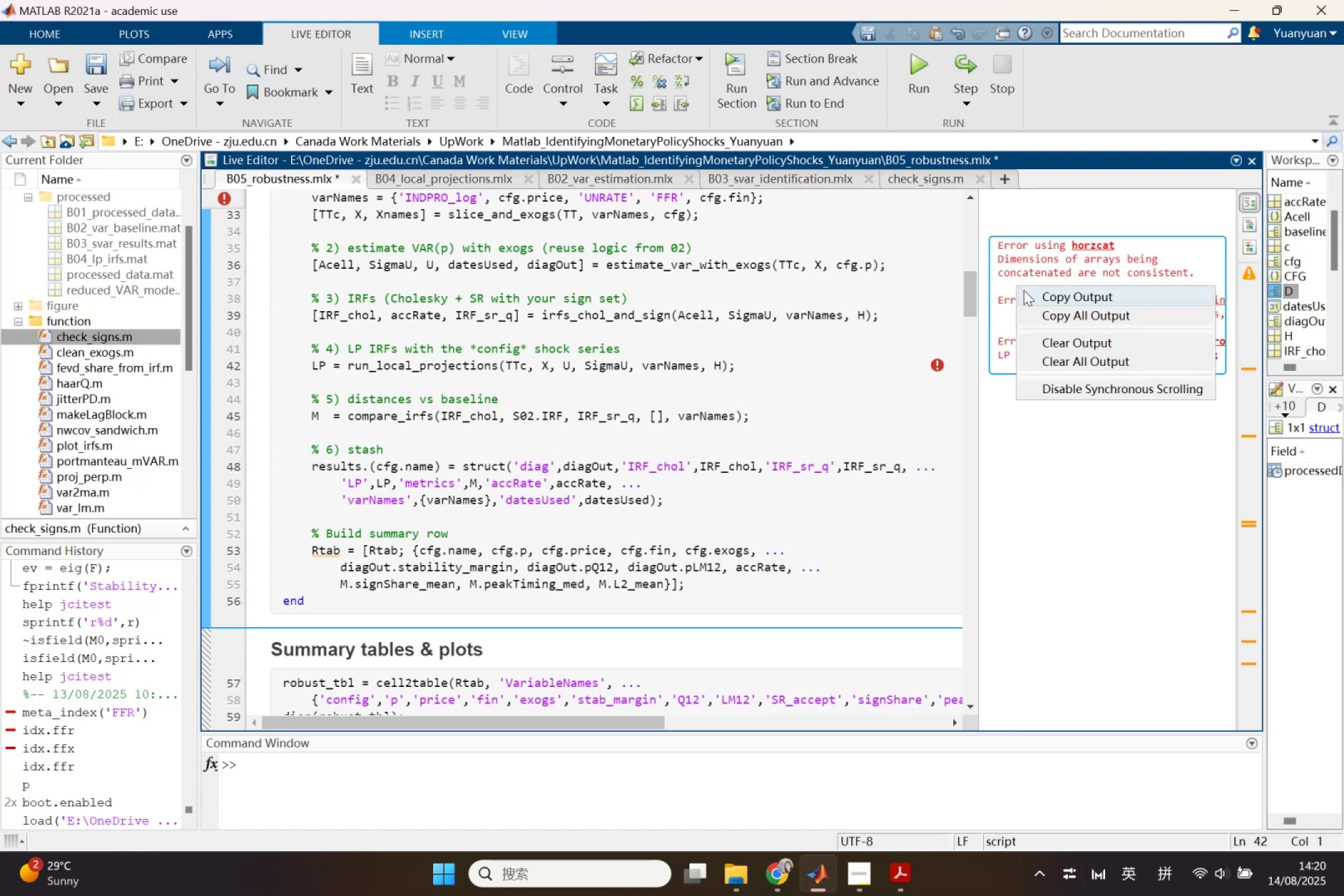 
left_click([1024, 290])
 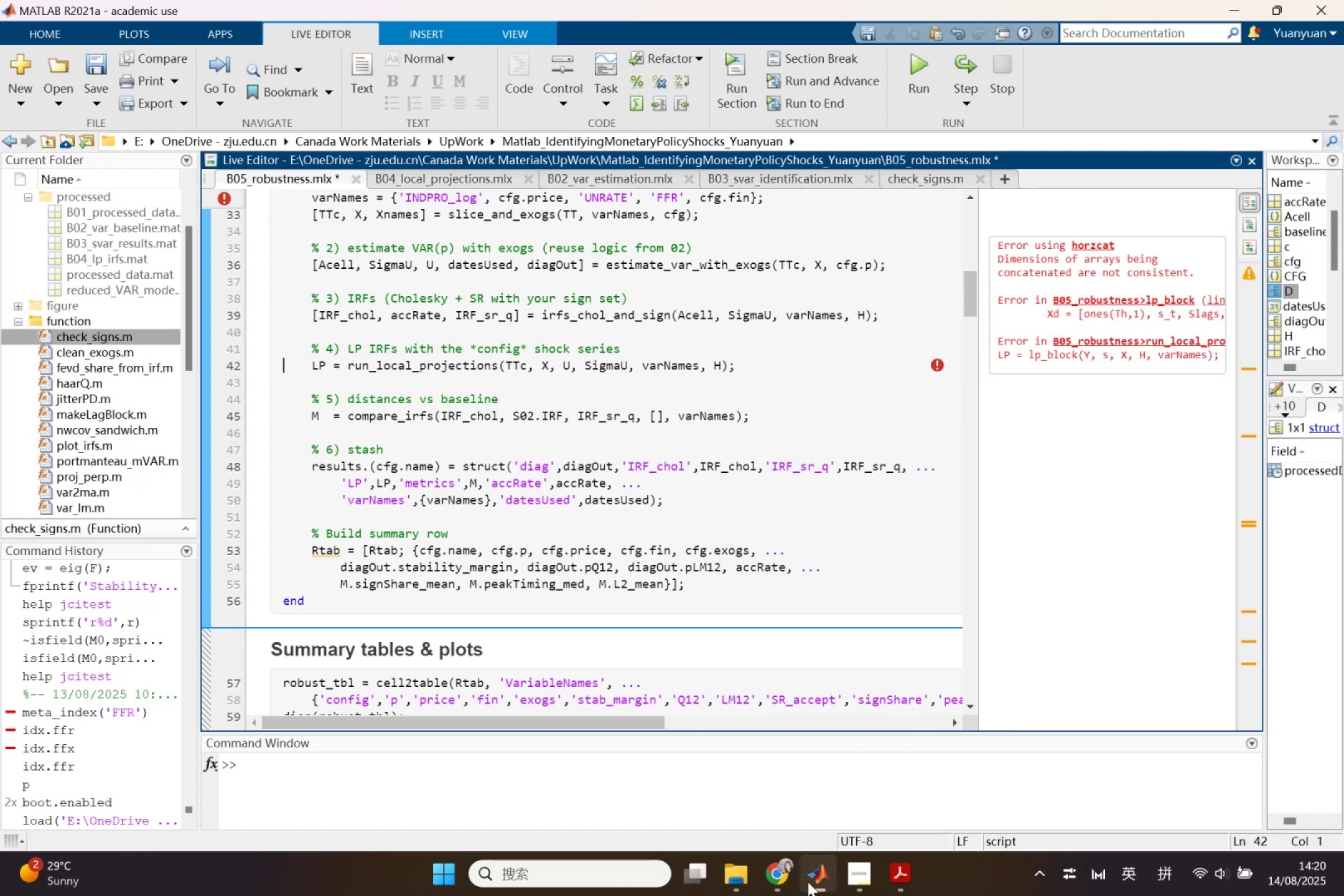 
left_click([780, 877])
 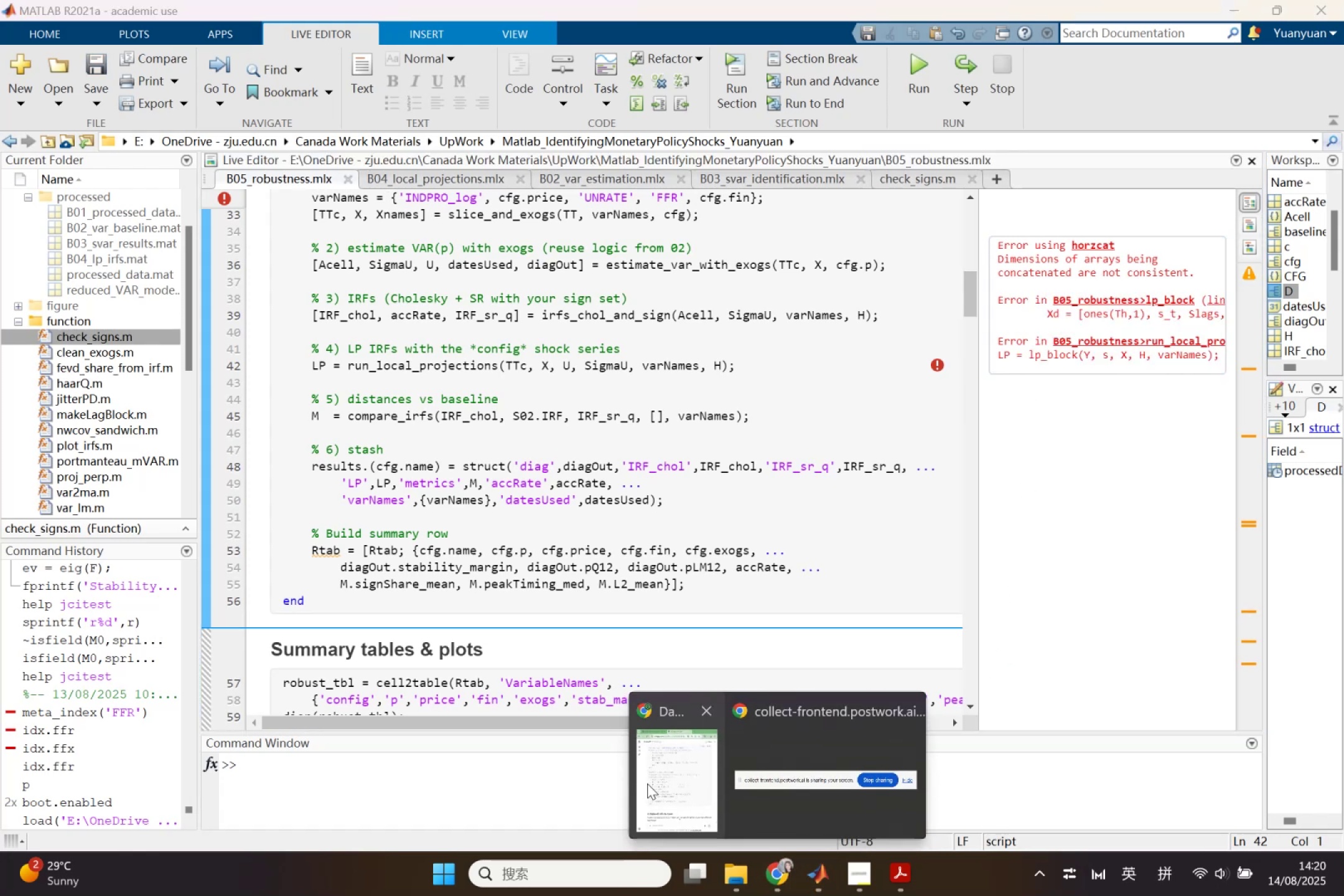 
double_click([647, 783])
 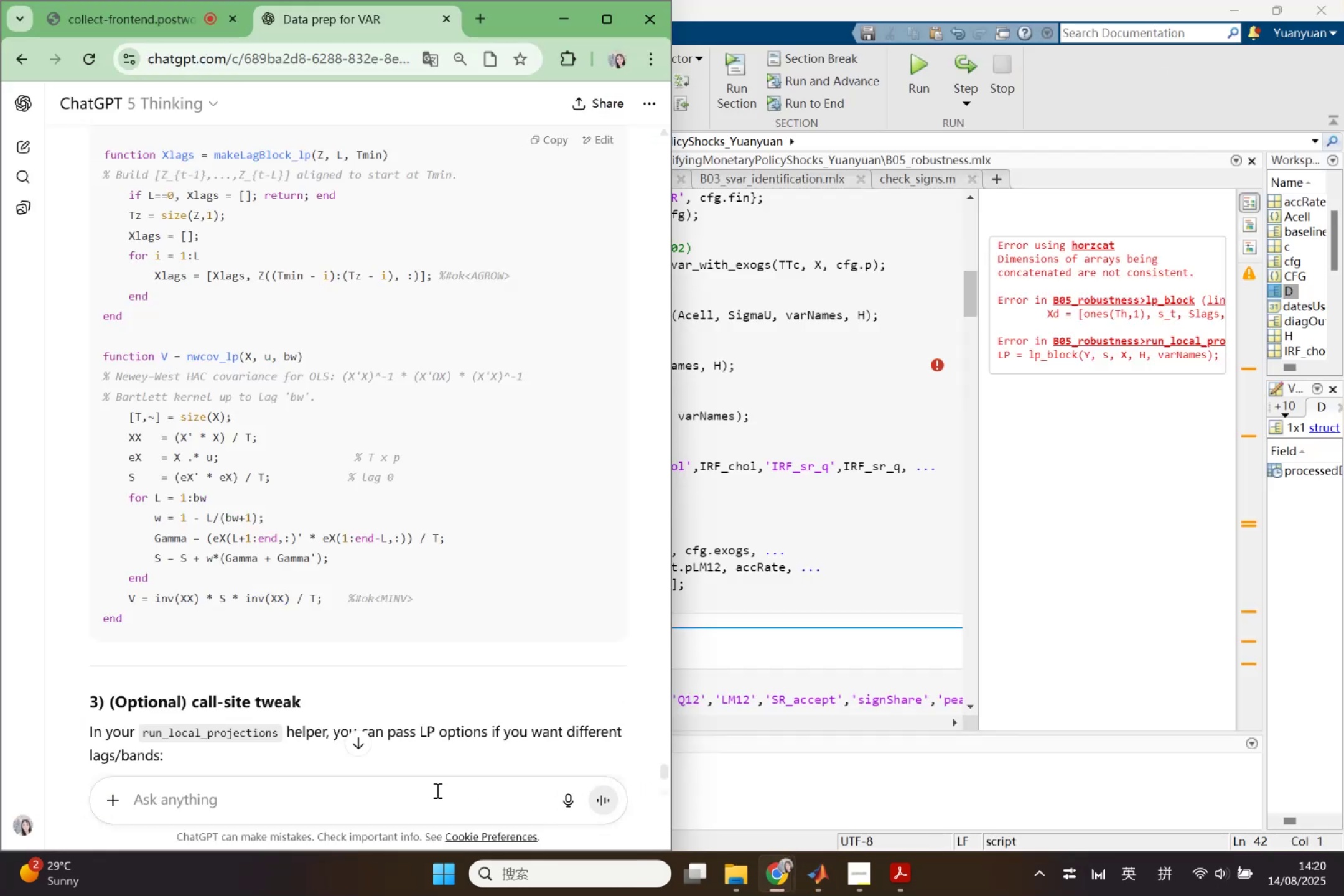 
left_click([420, 790])
 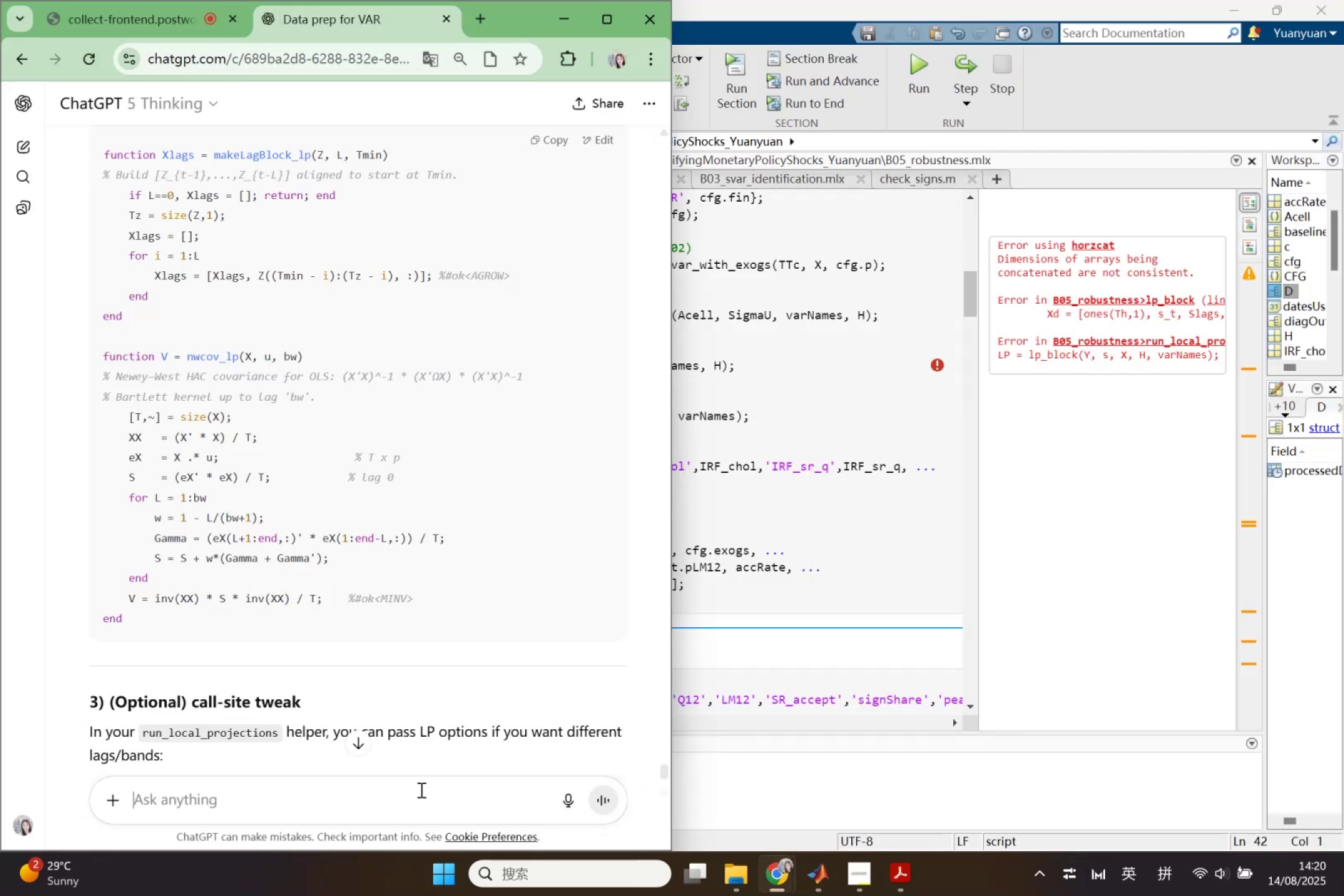 
key(Control+ControlLeft)
 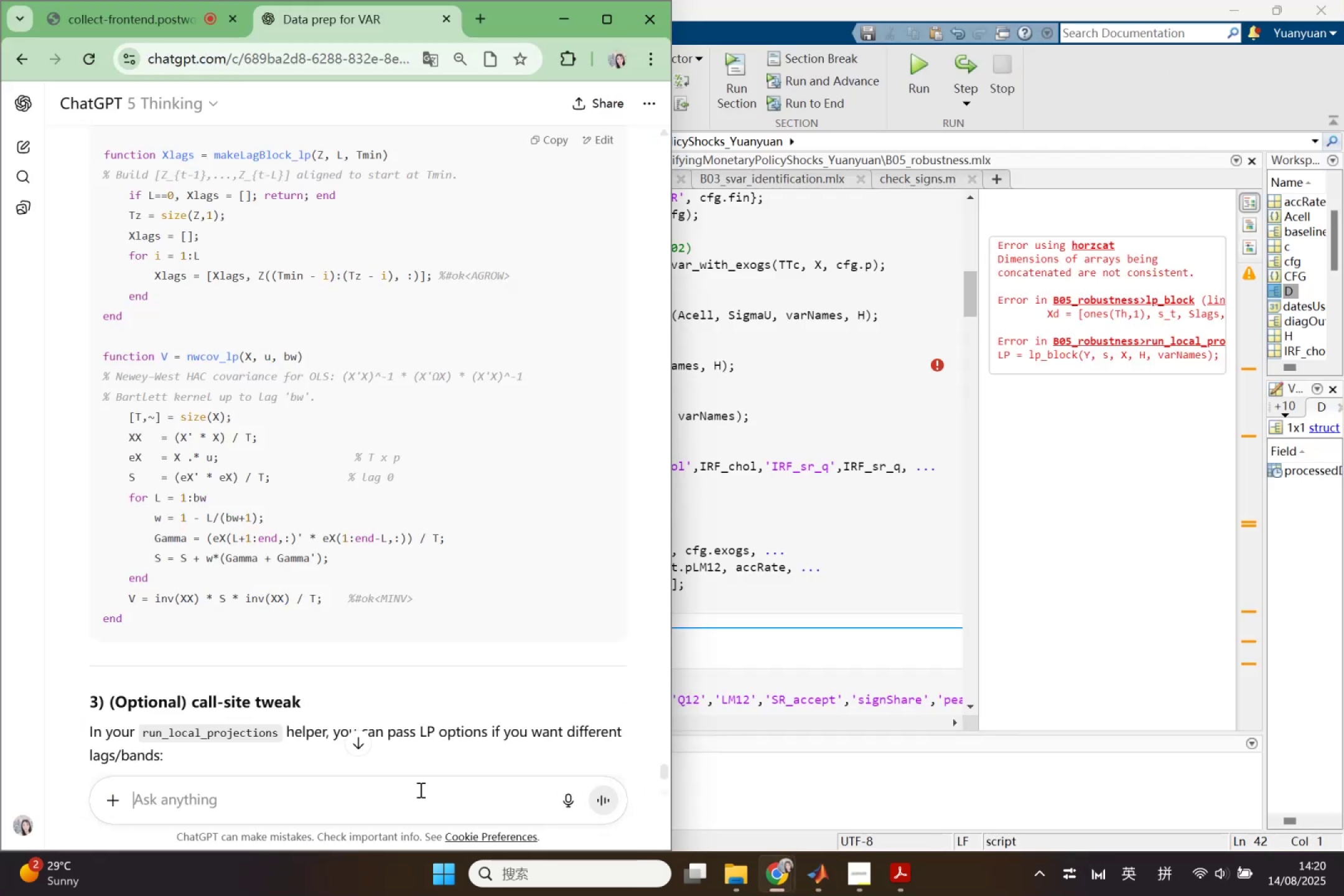 
key(Control+V)
 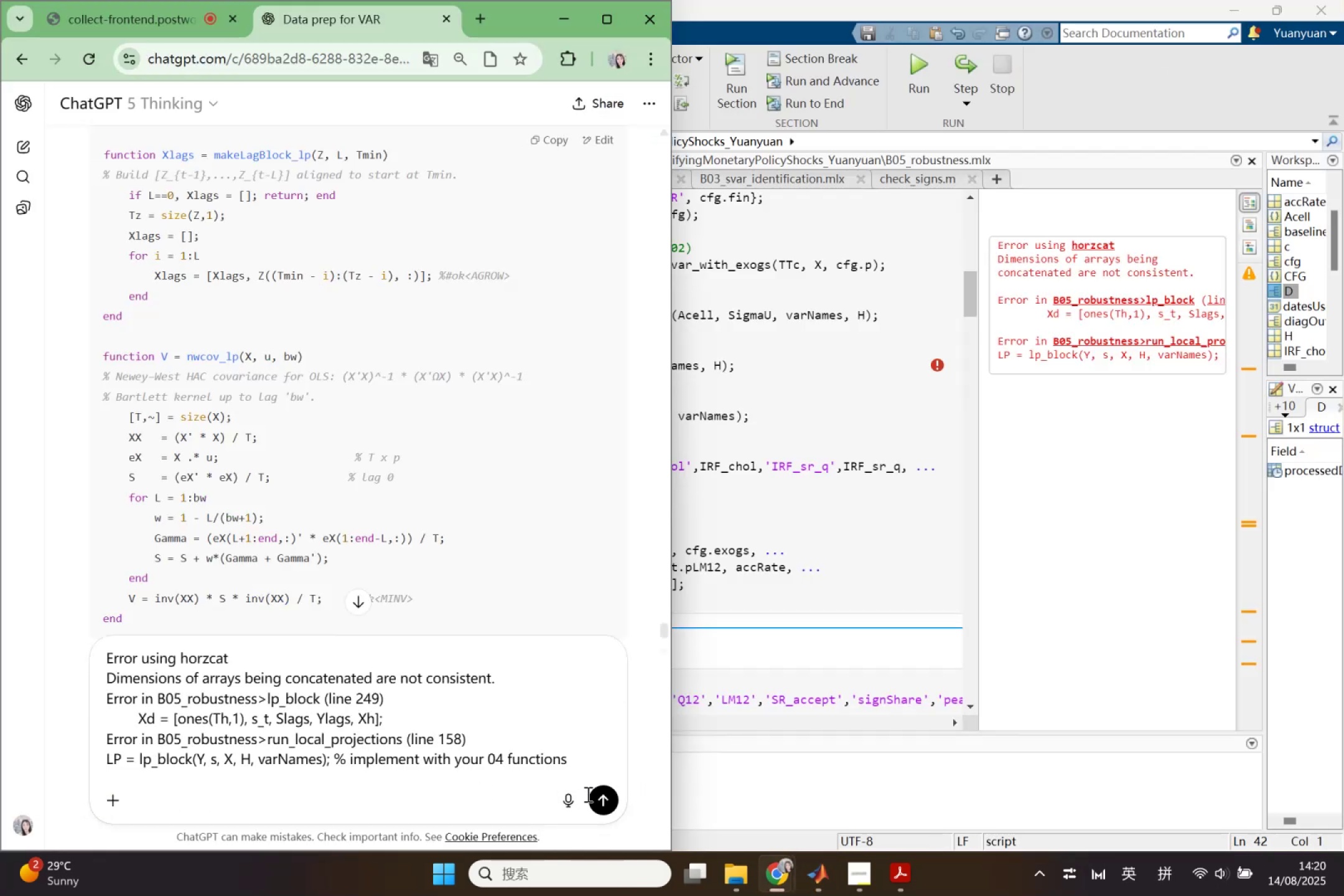 
left_click([592, 794])
 